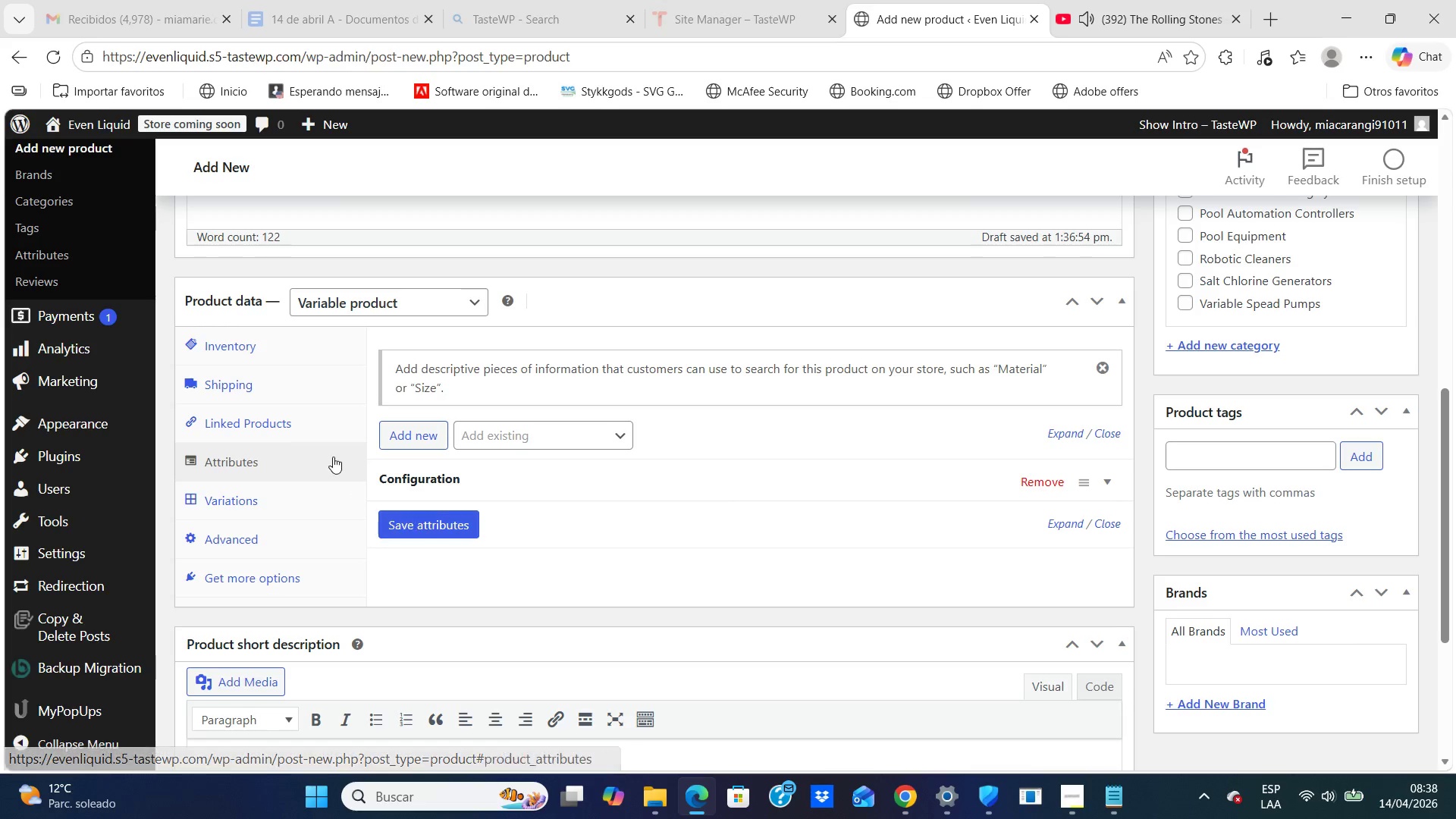 
left_click([431, 474])
 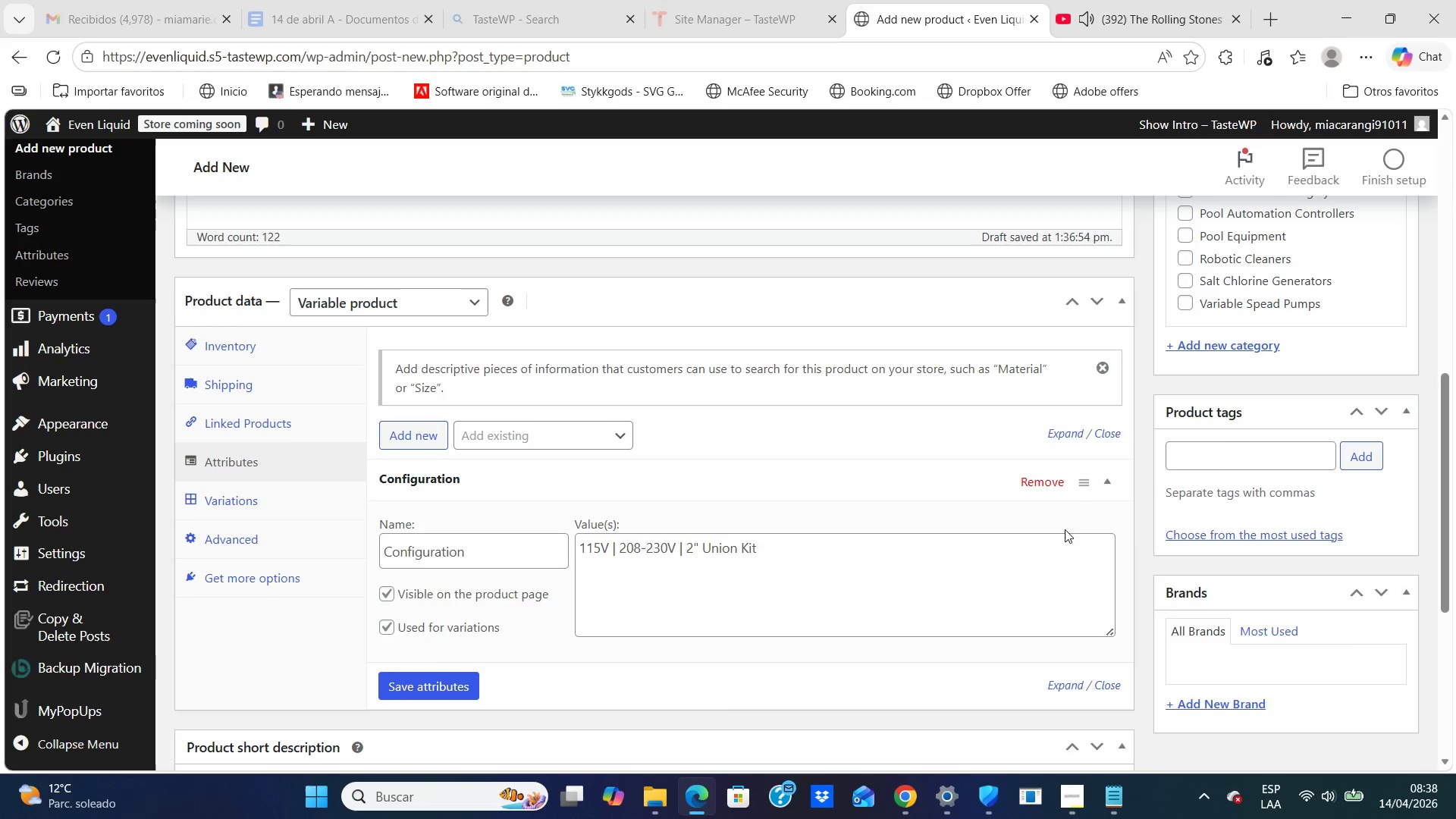 
wait(5.75)
 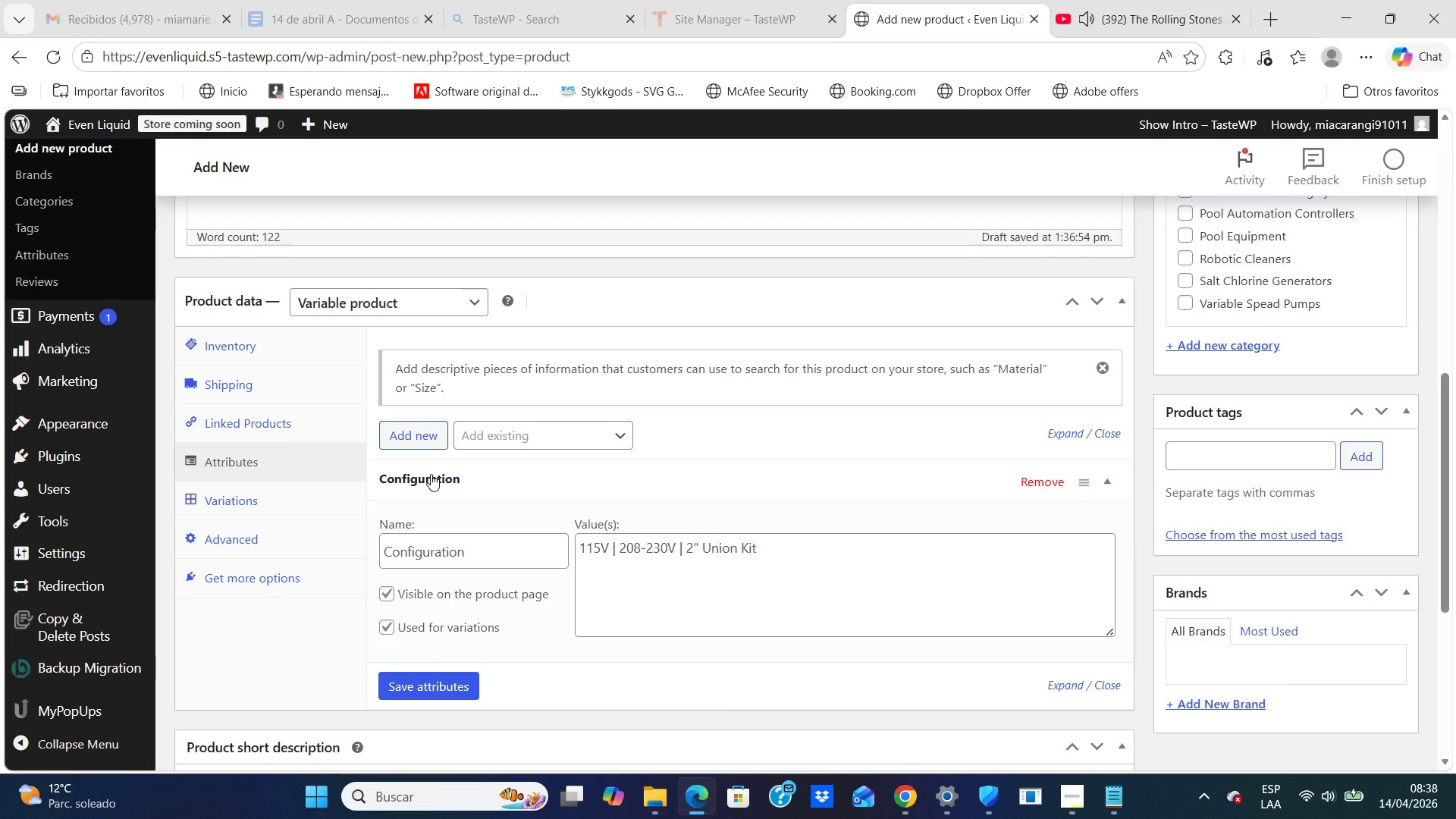 
left_click([1141, 418])
 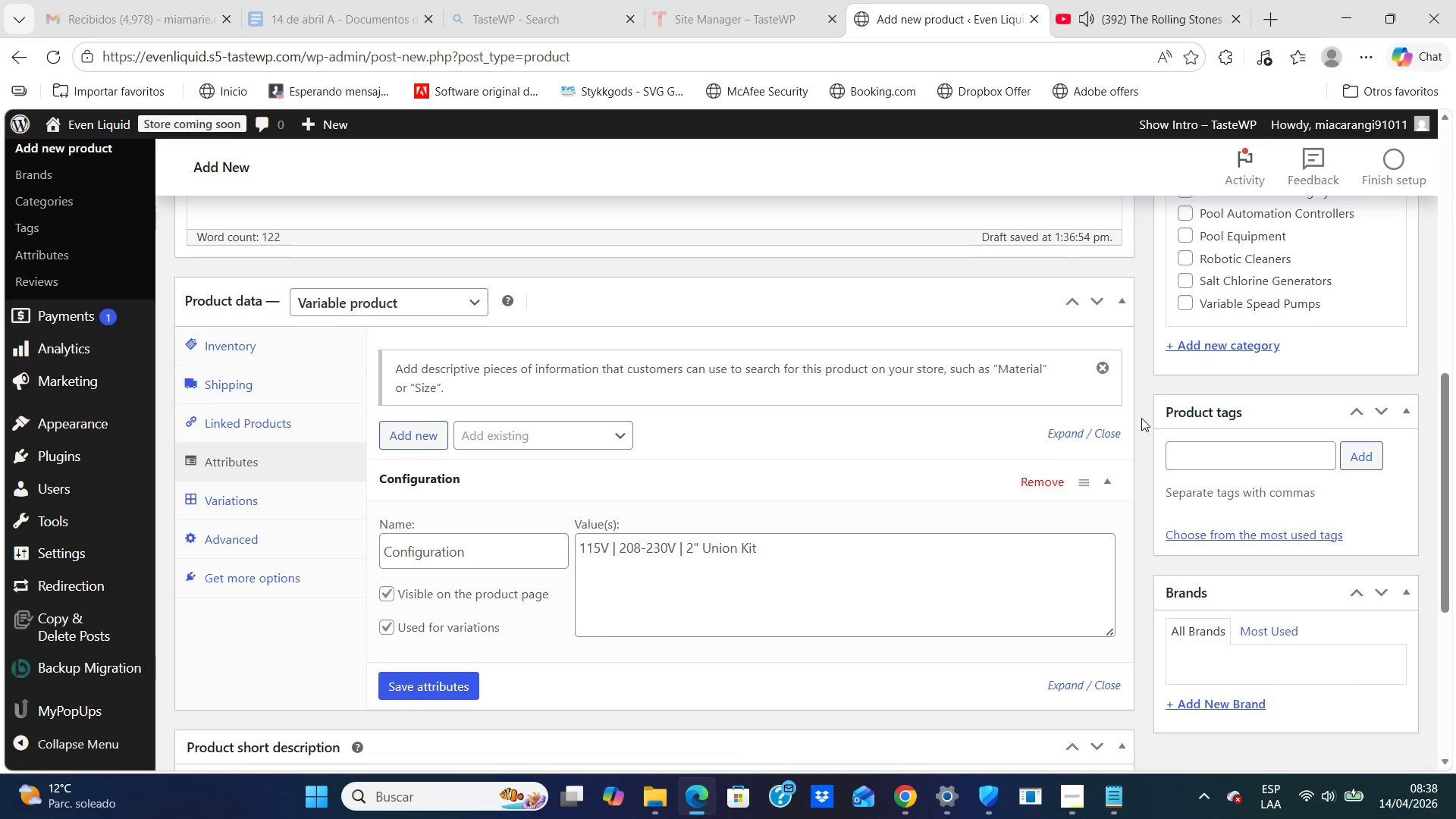 
key(ArrowDown)
 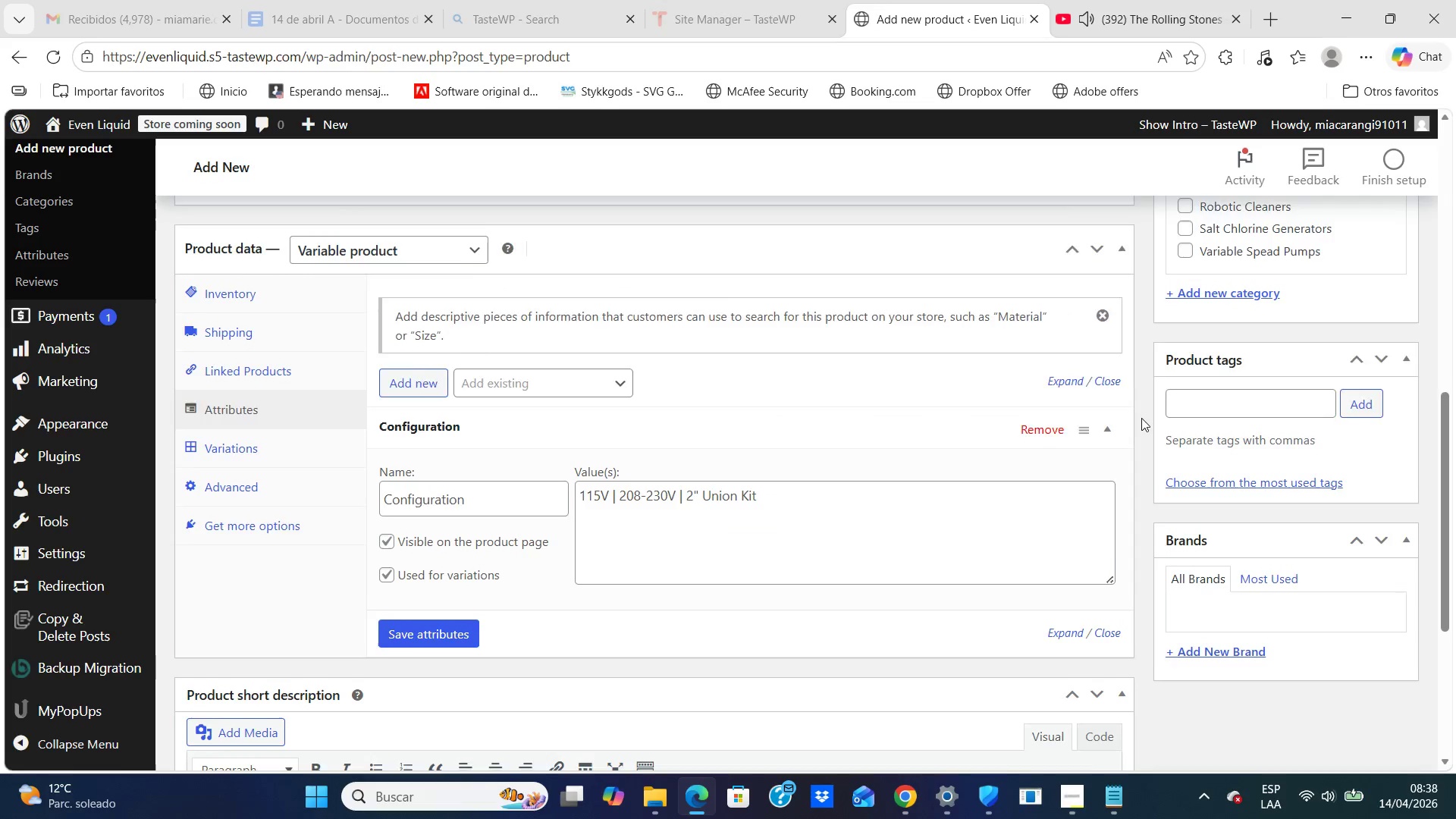 
key(ArrowDown)
 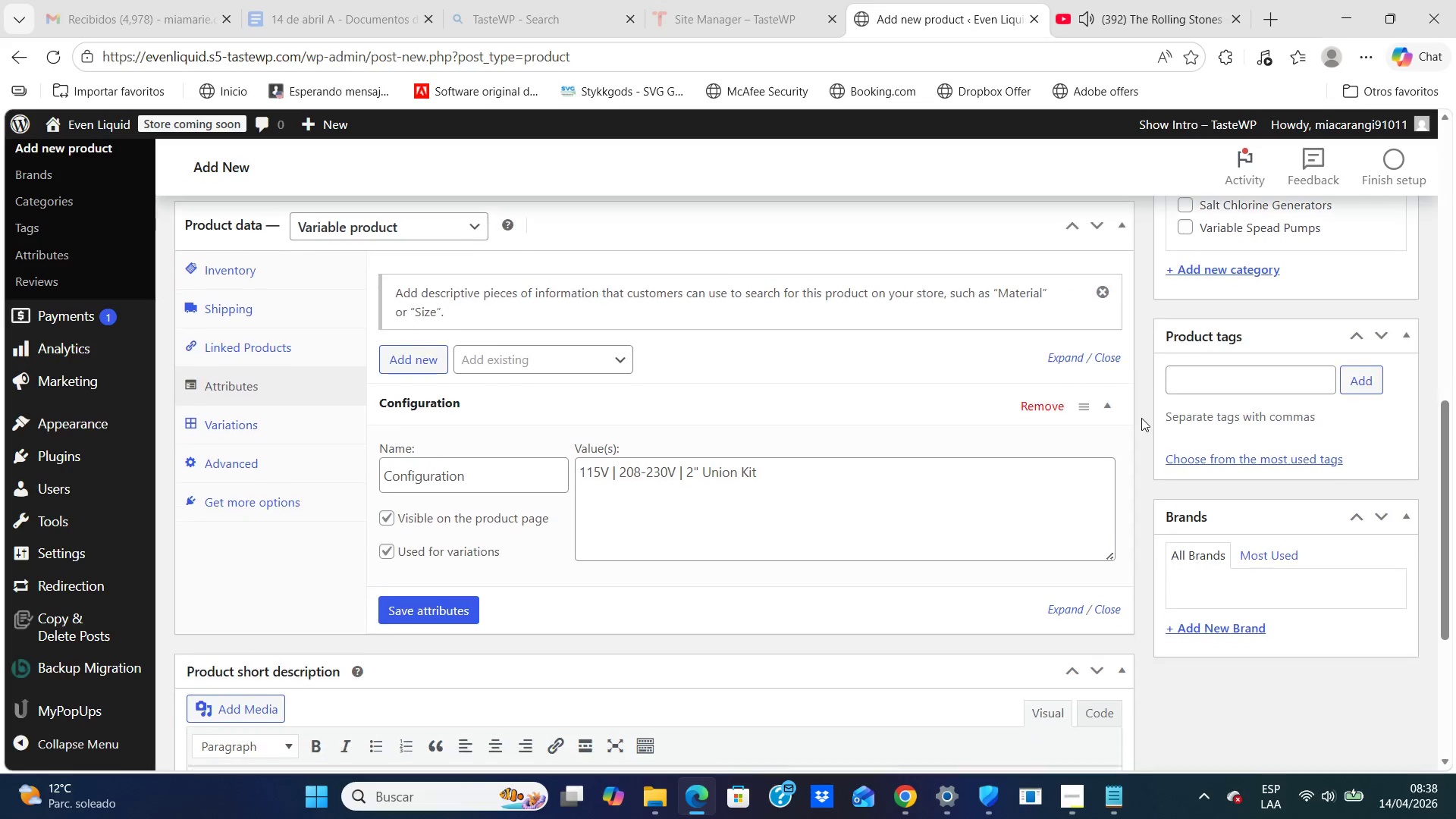 
key(ArrowDown)
 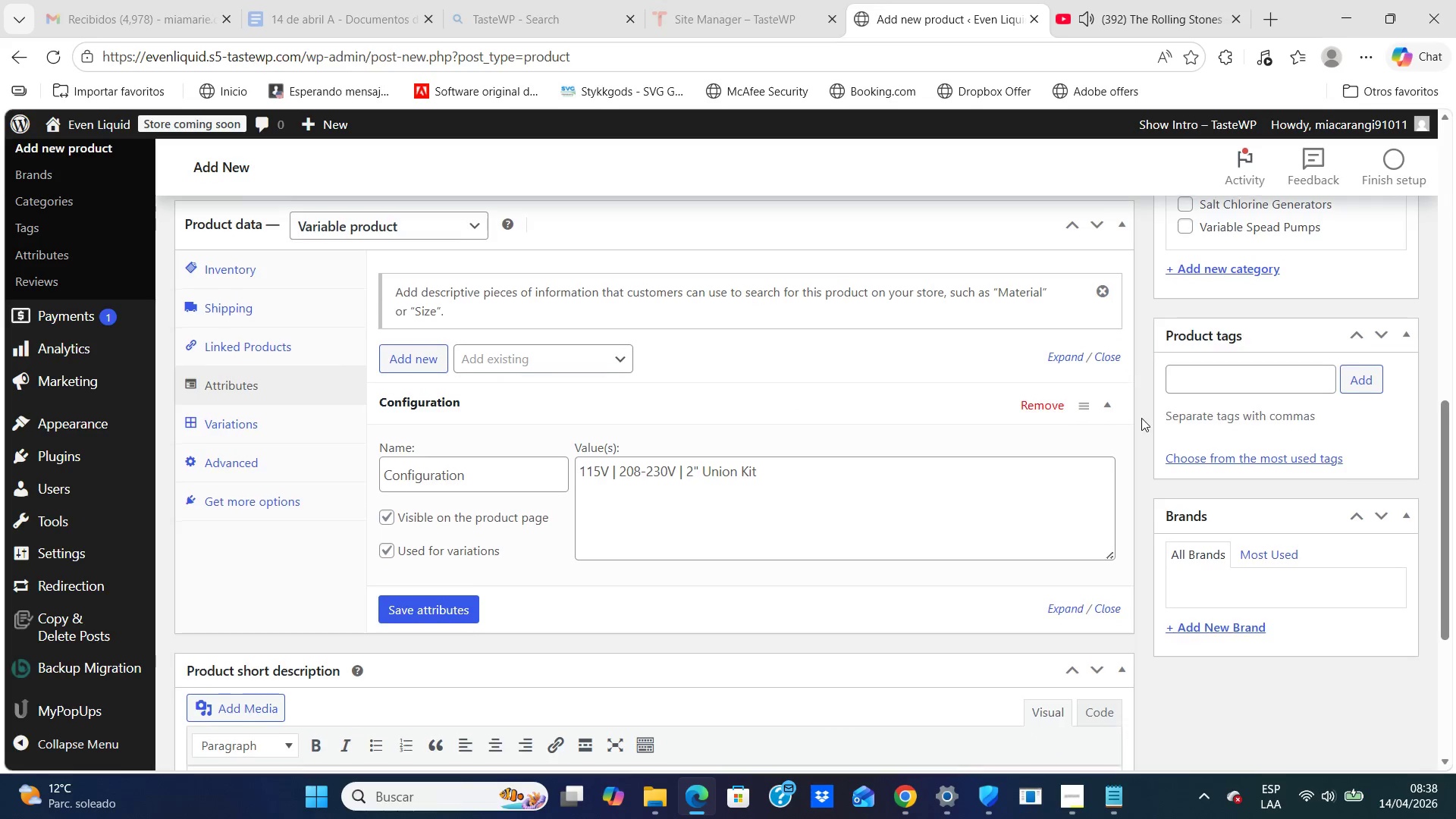 
key(ArrowDown)
 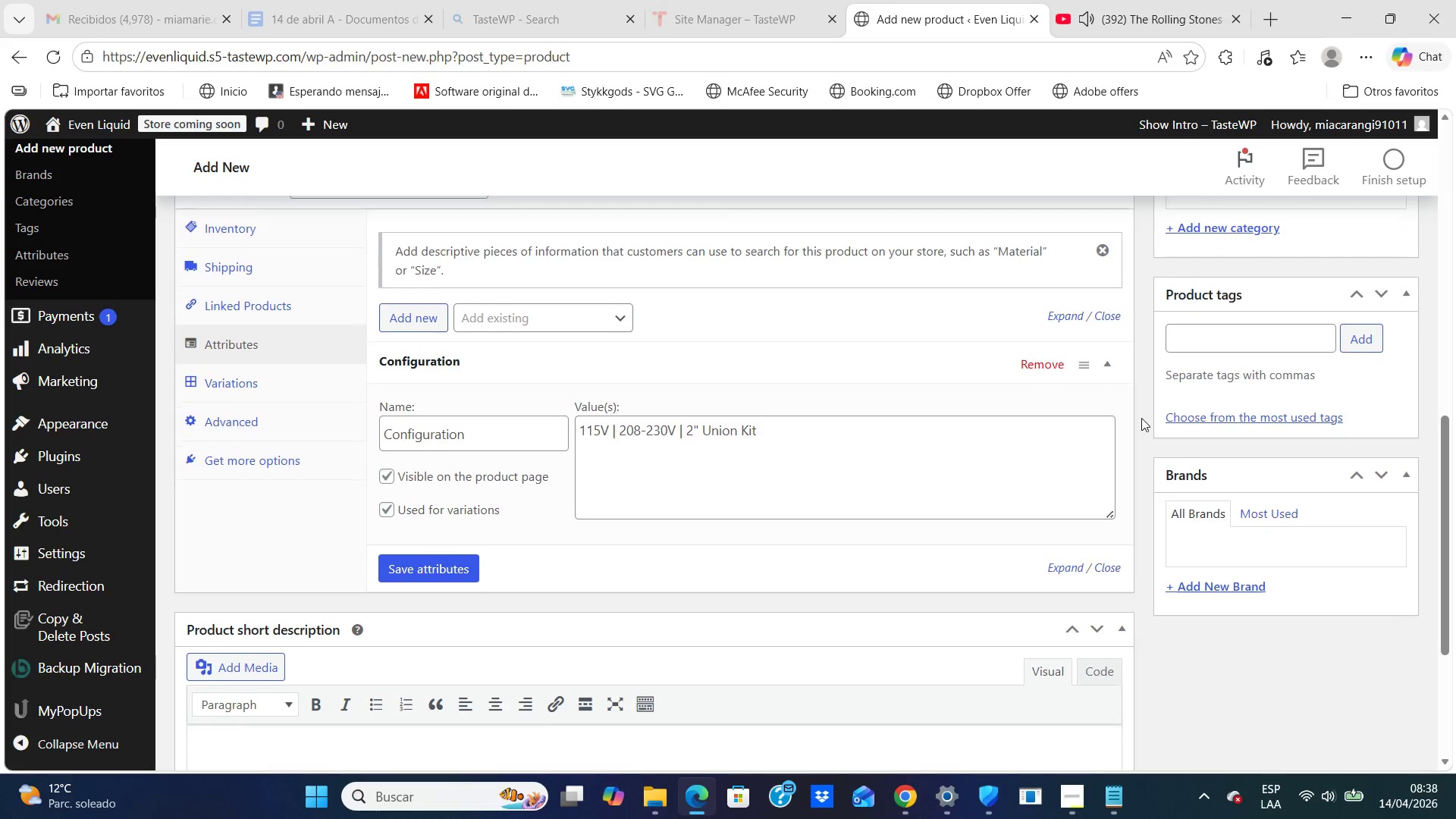 
key(ArrowDown)
 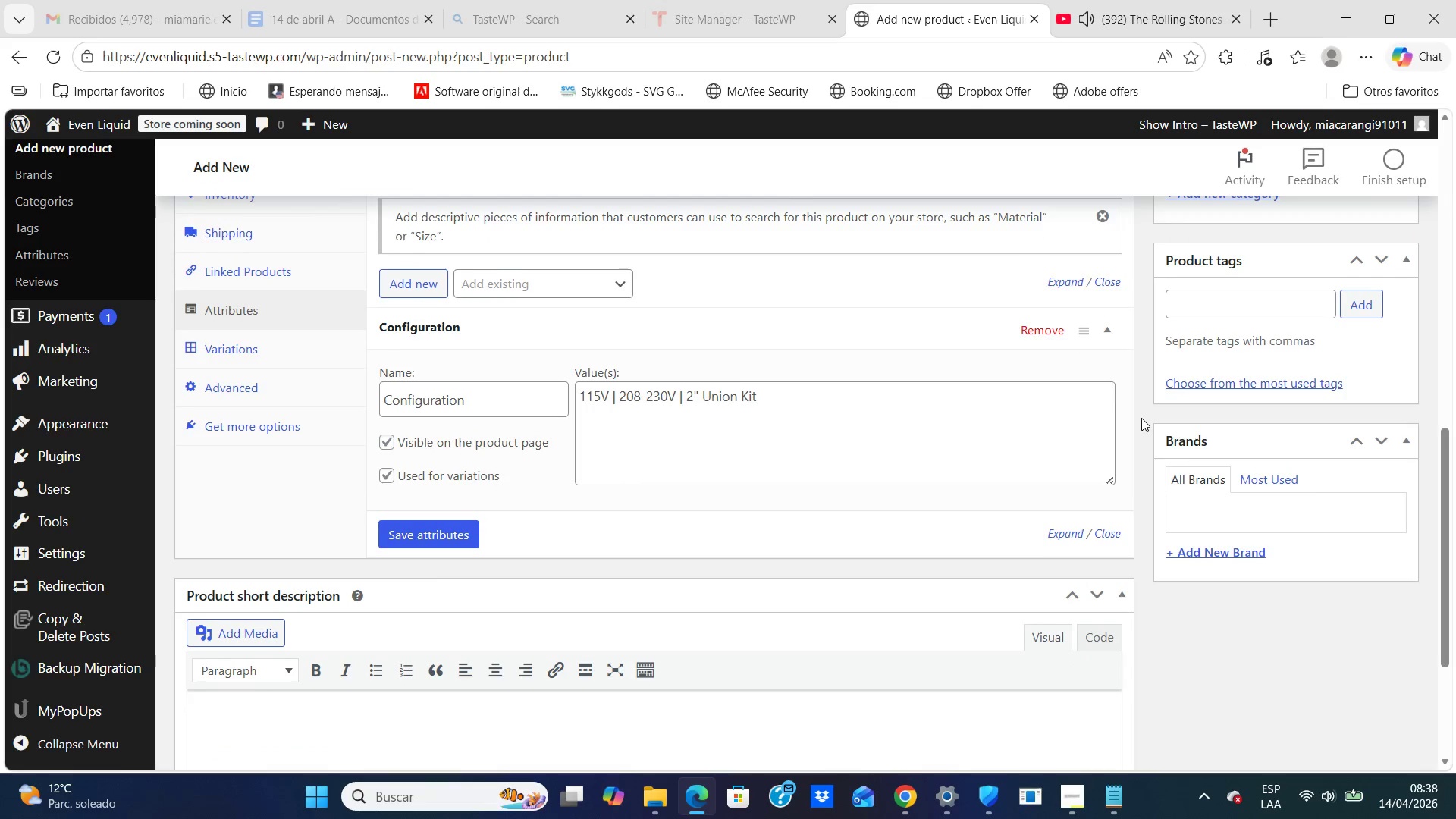 
key(ArrowDown)
 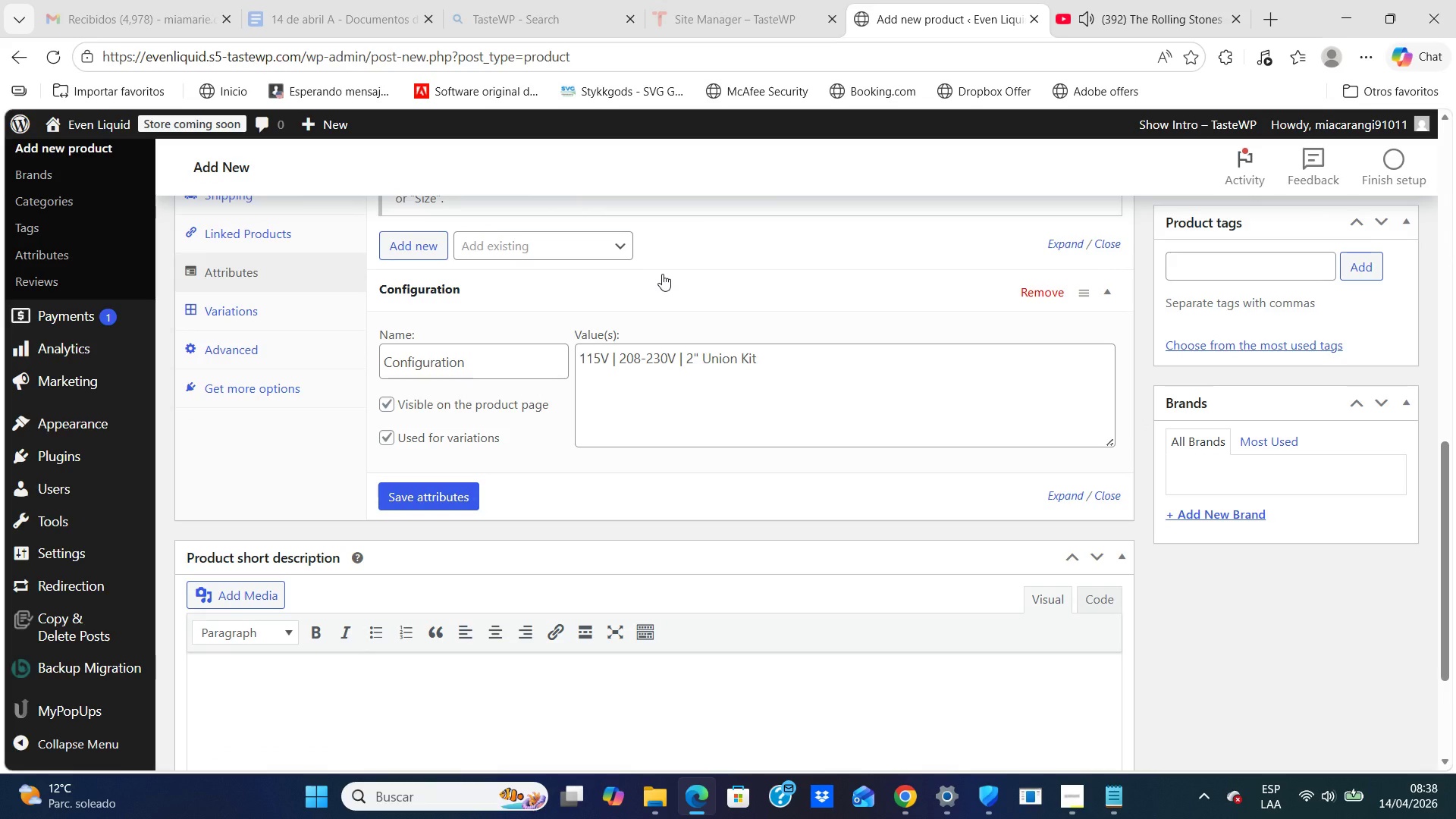 
wait(14.09)
 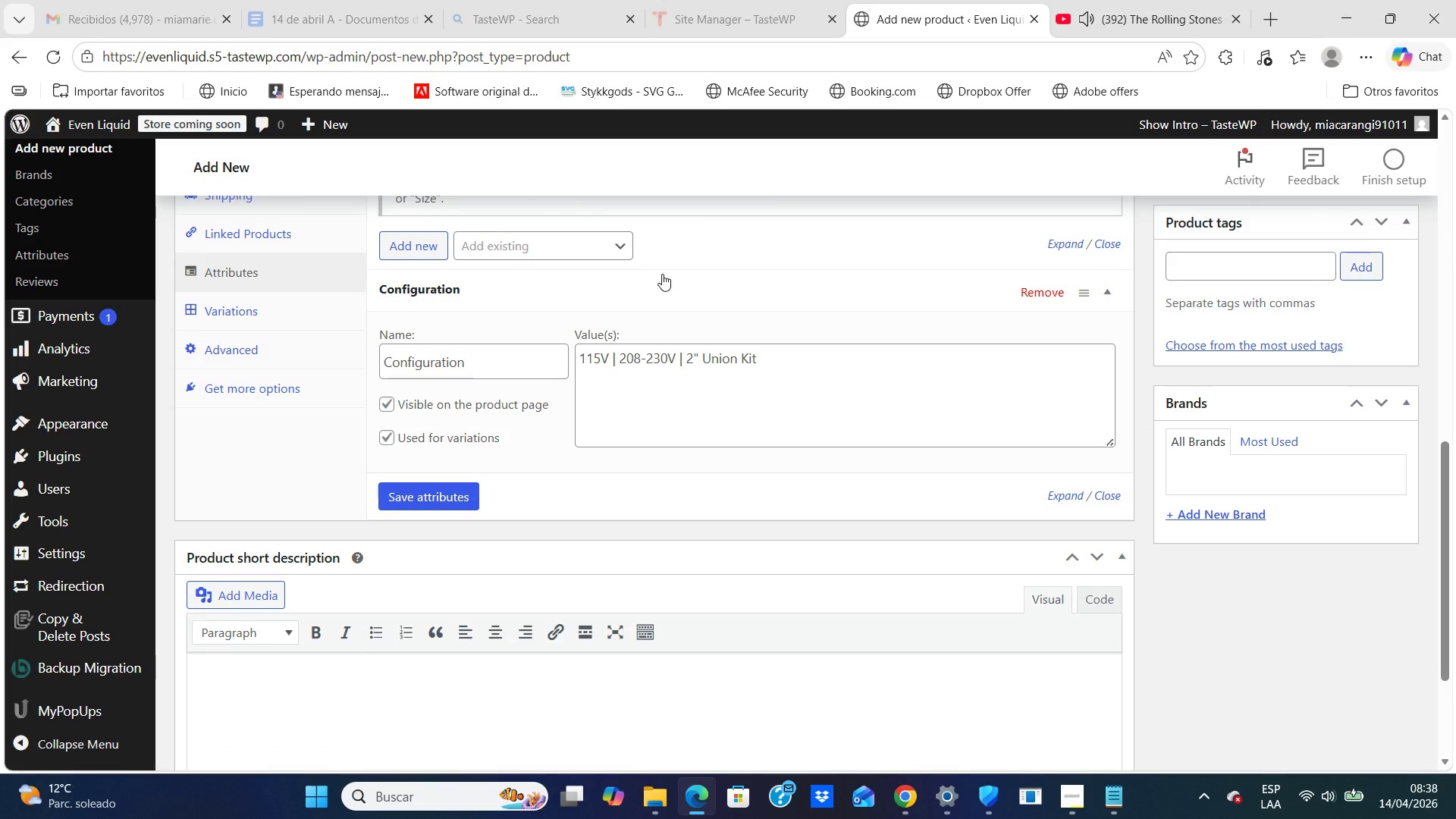 
left_click([387, 402])
 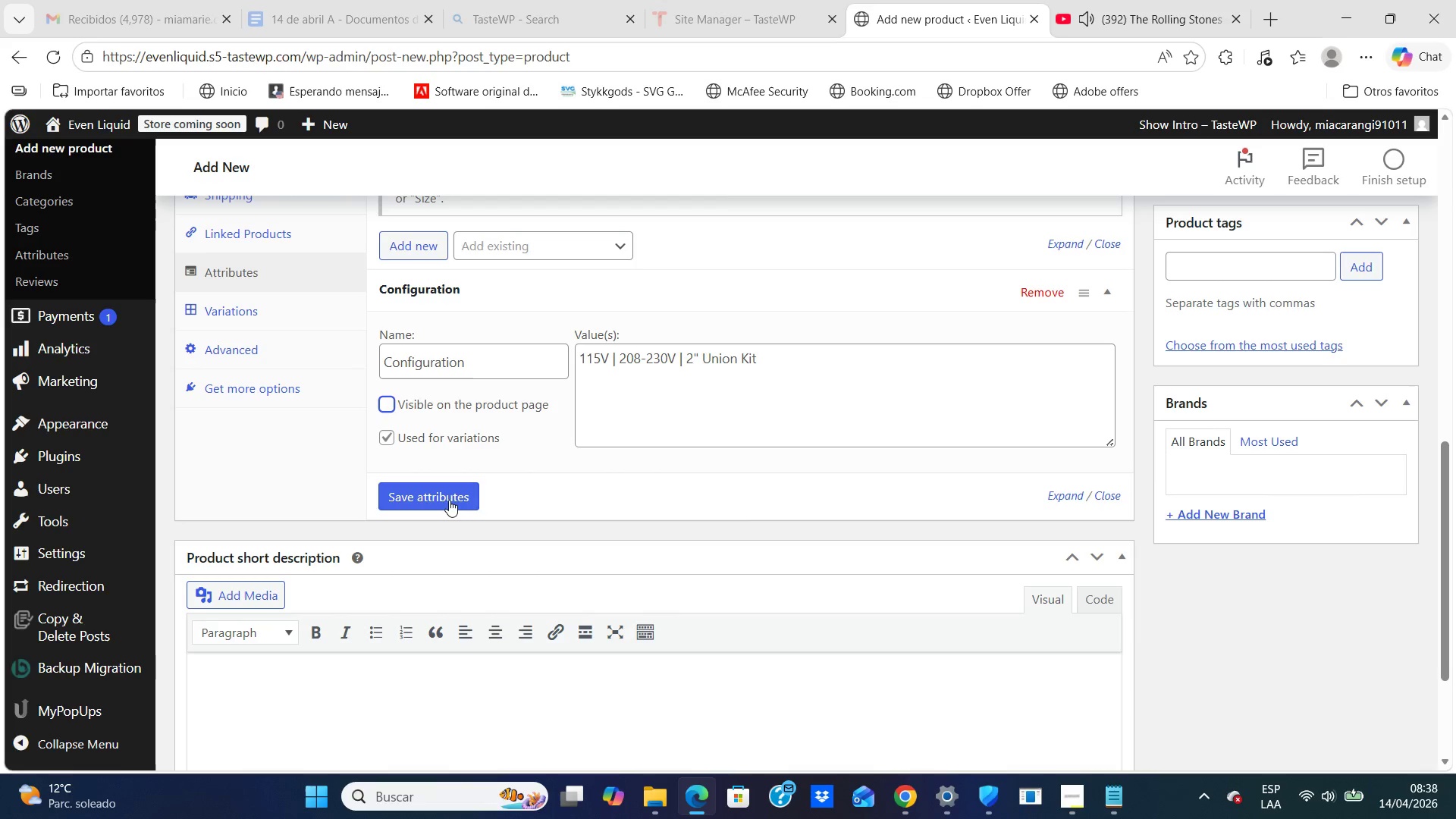 
left_click([447, 497])
 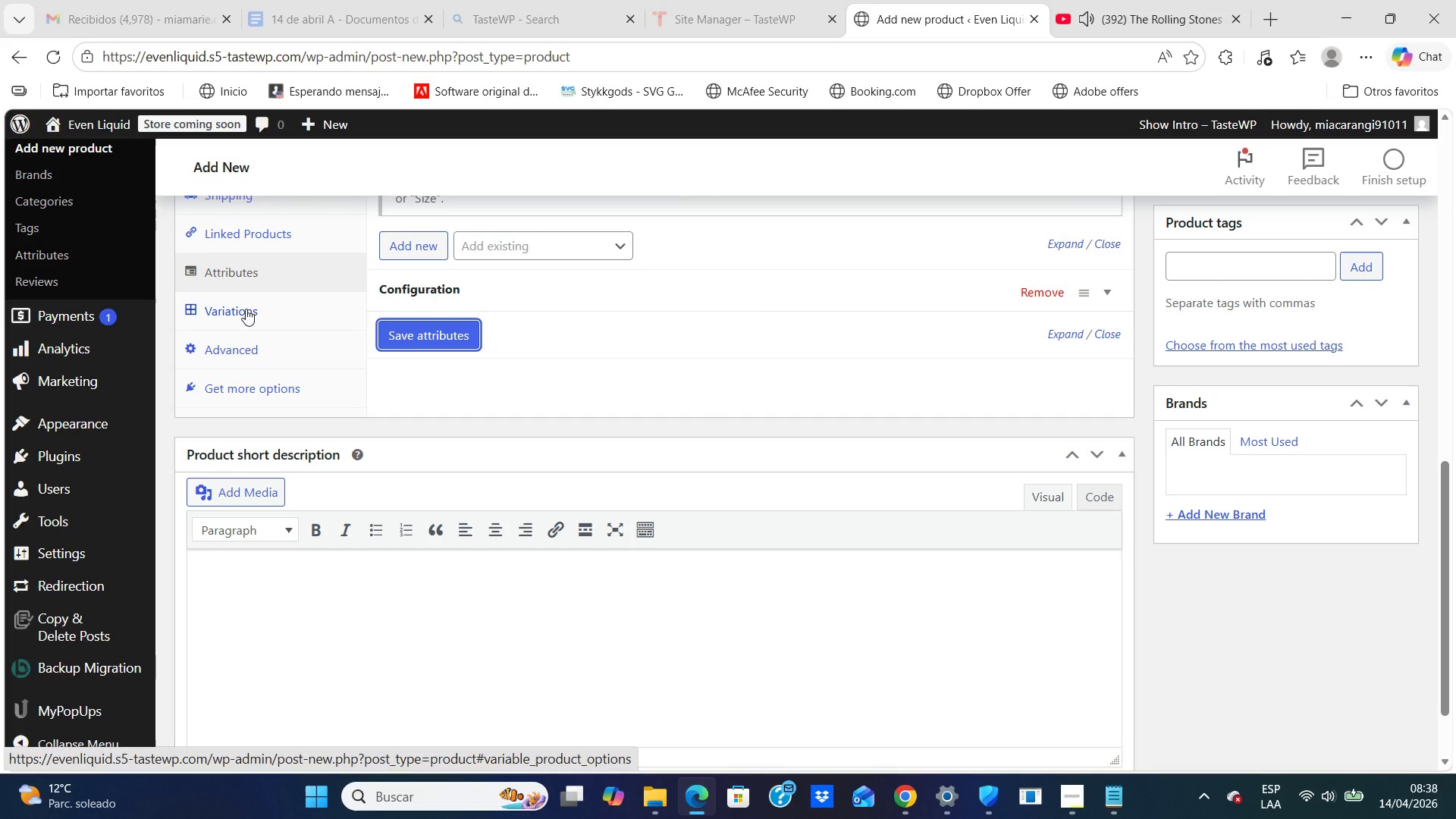 
wait(21.31)
 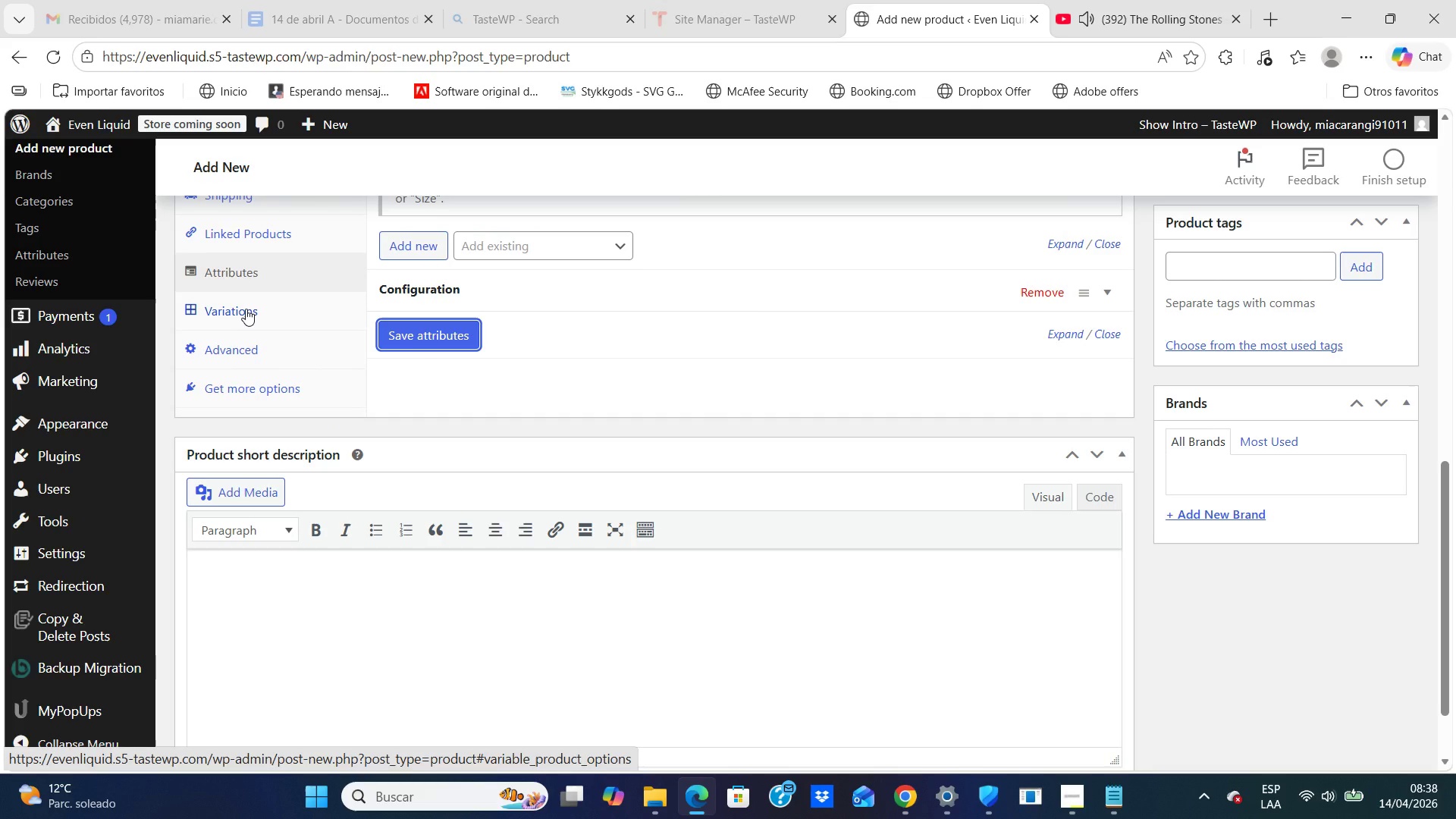 
double_click([247, 309])
 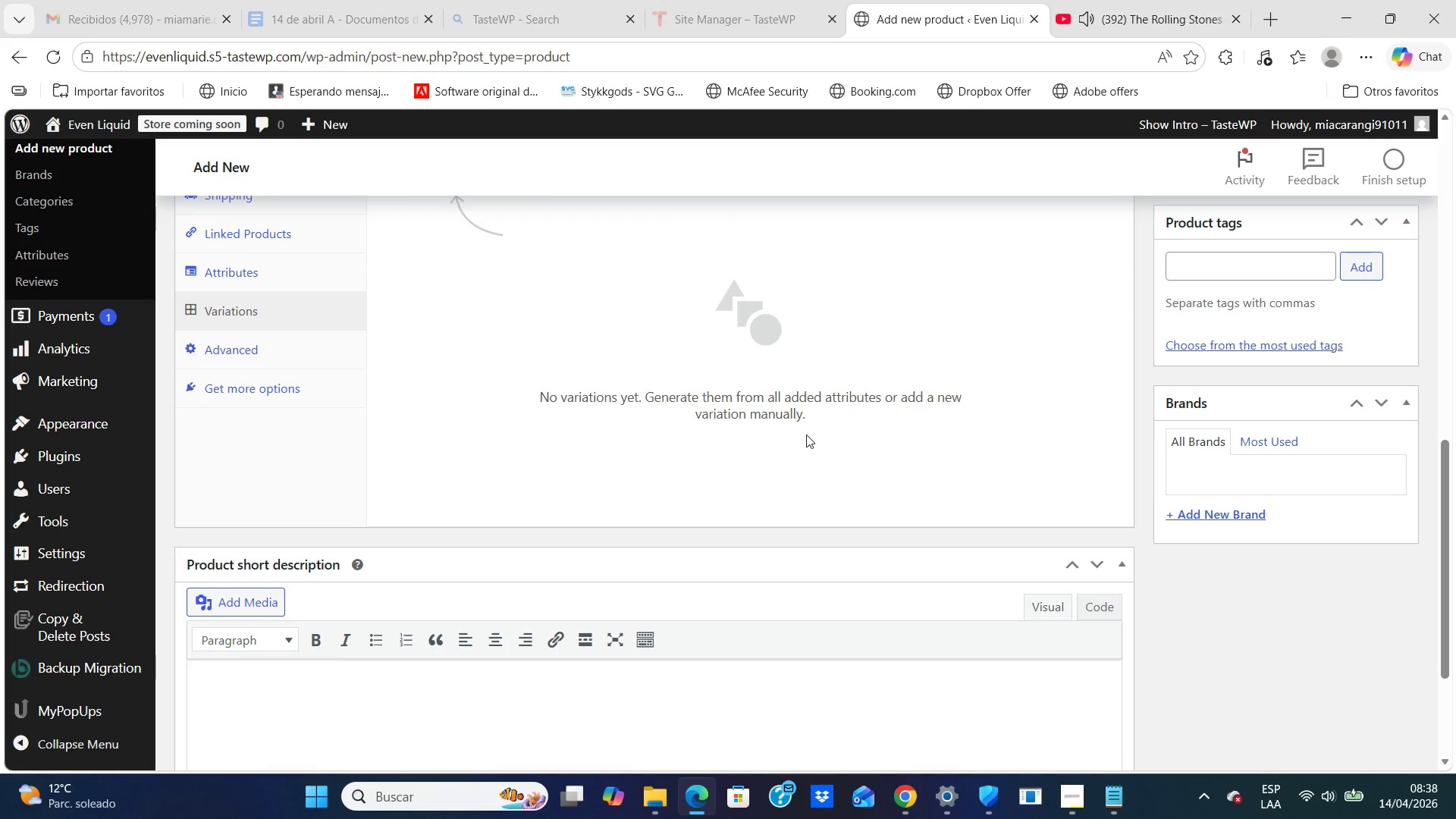 
key(ArrowUp)
 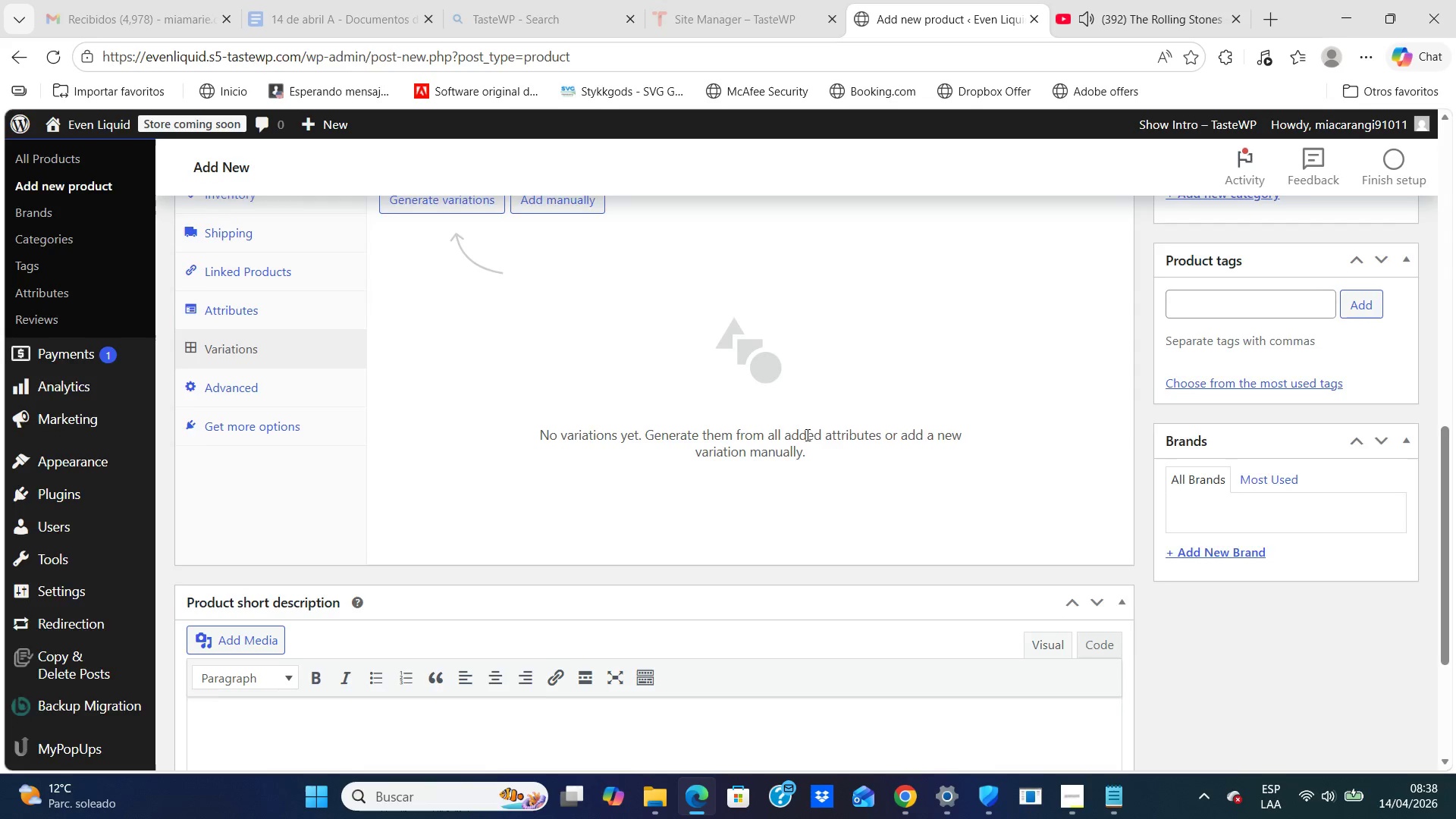 
key(ArrowUp)
 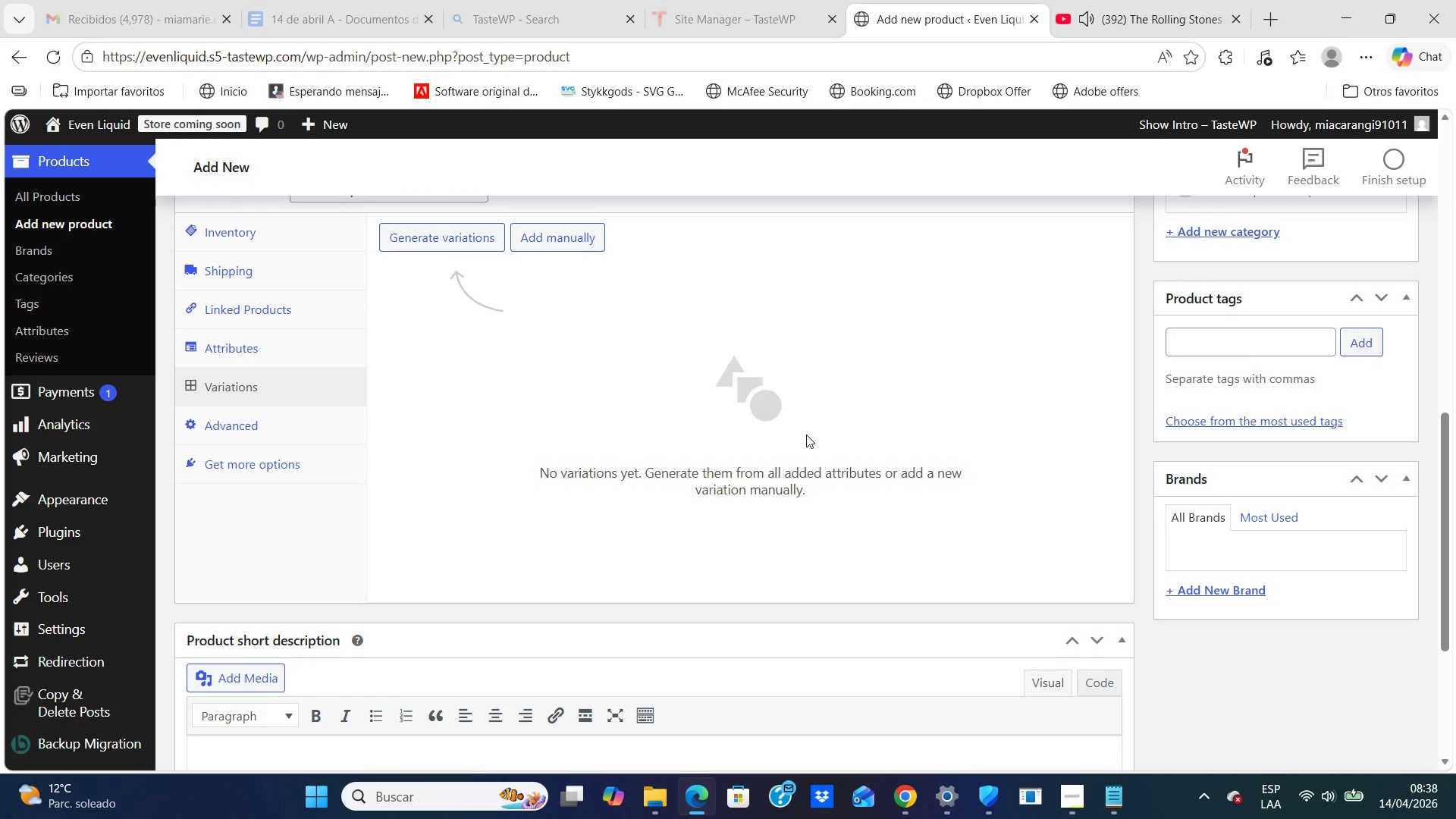 
key(ArrowUp)
 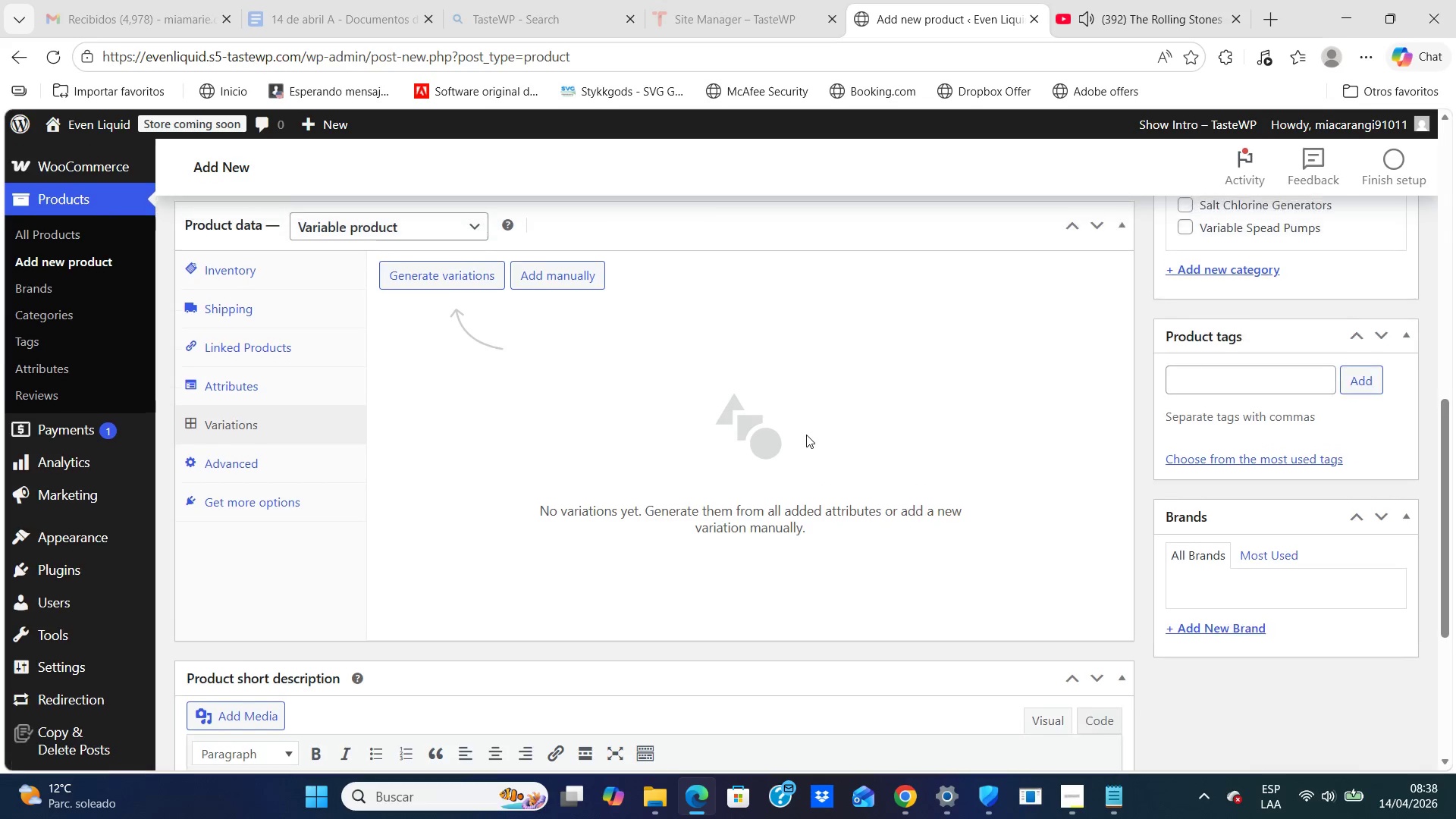 
key(ArrowUp)
 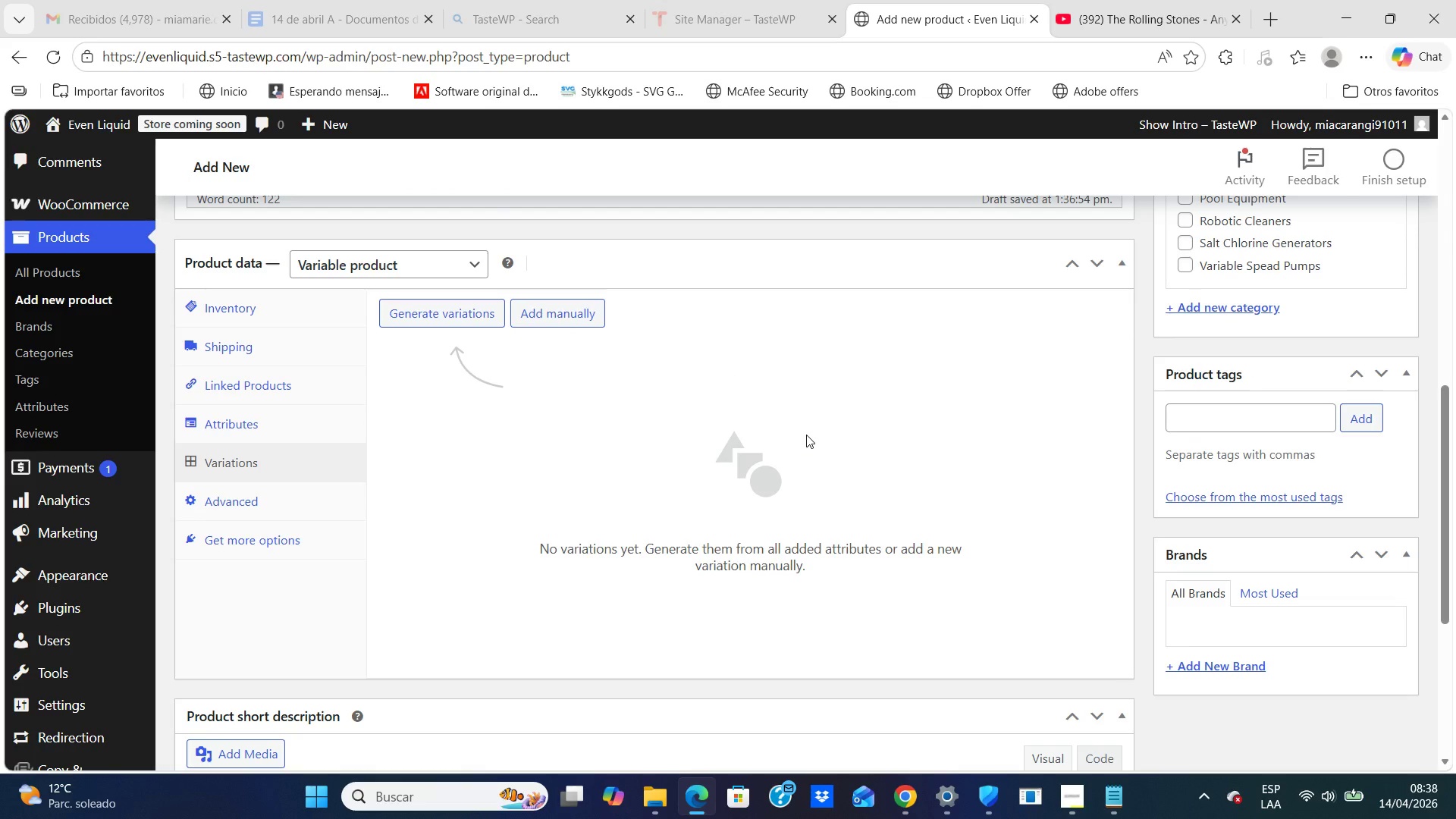 
wait(12.7)
 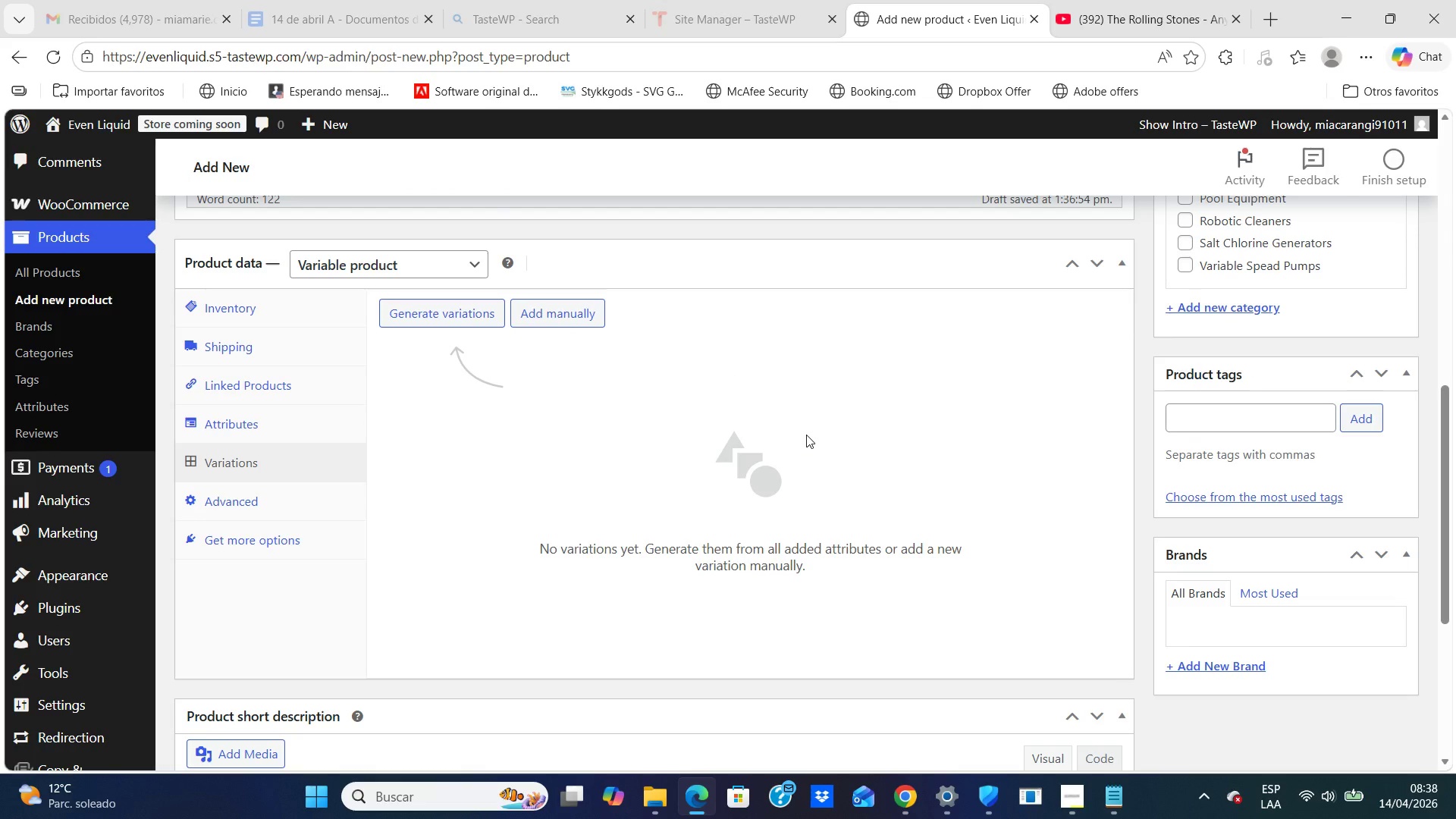 
key(ArrowDown)
 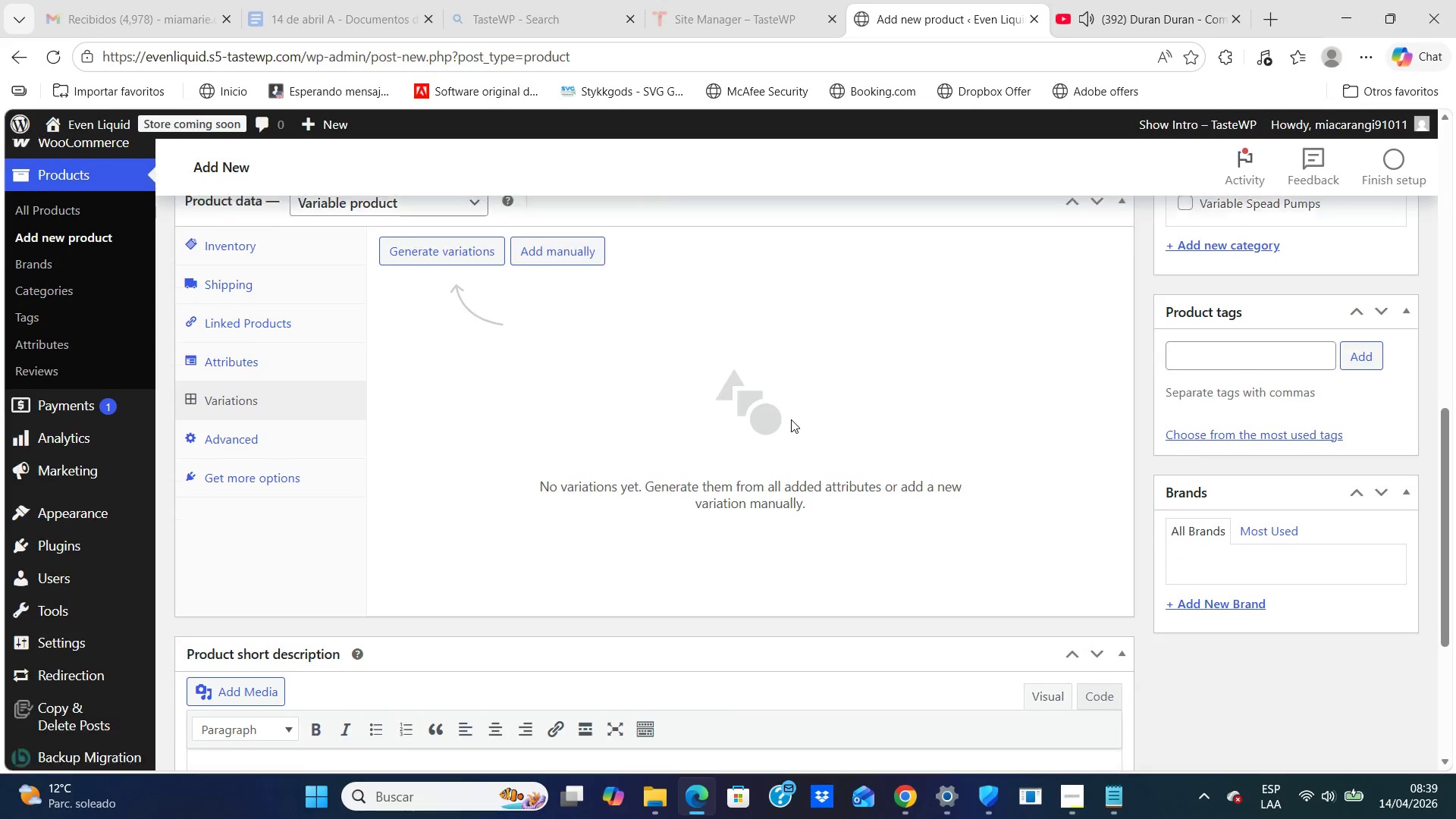 
key(ArrowDown)
 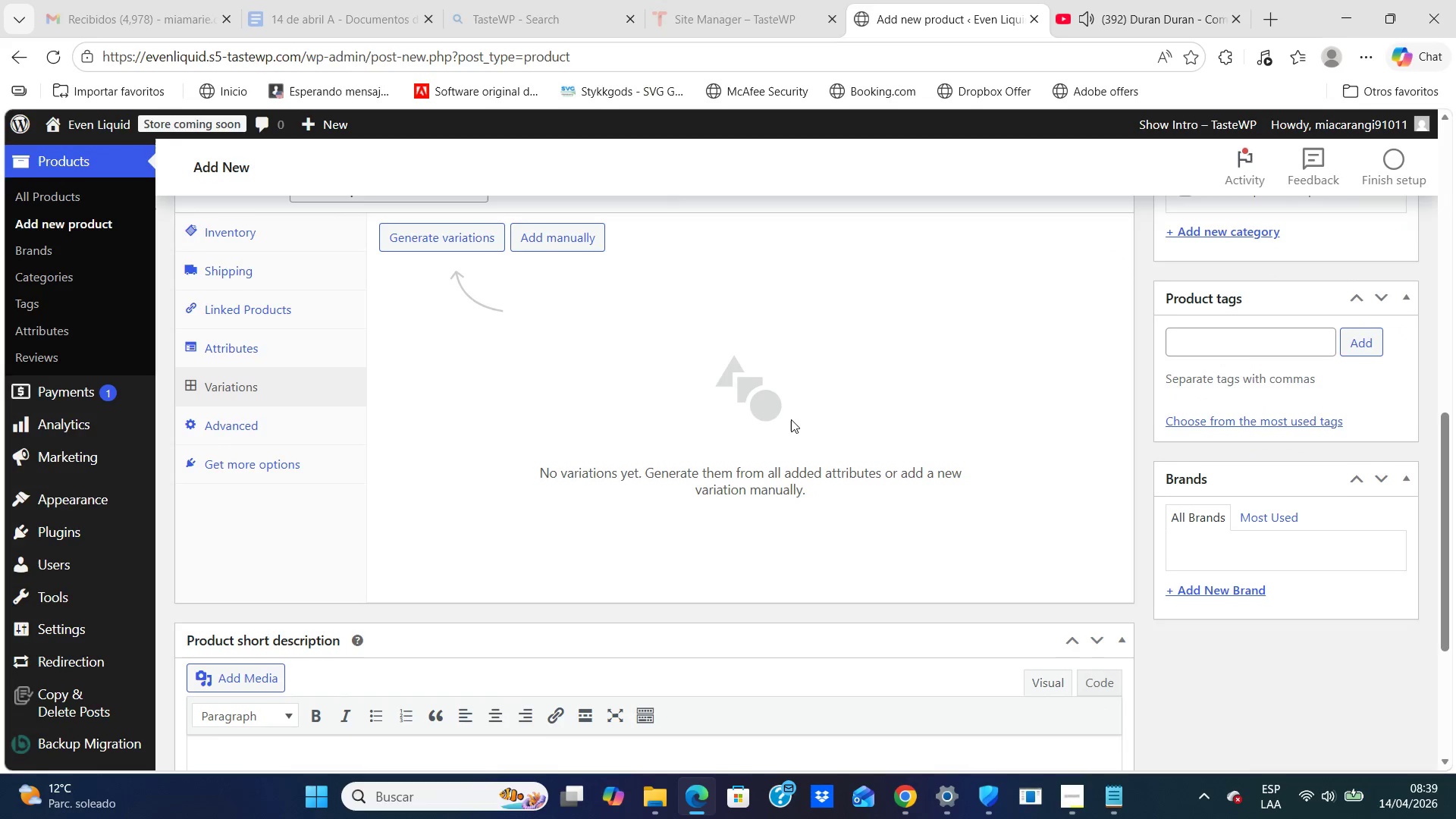 
key(ArrowDown)
 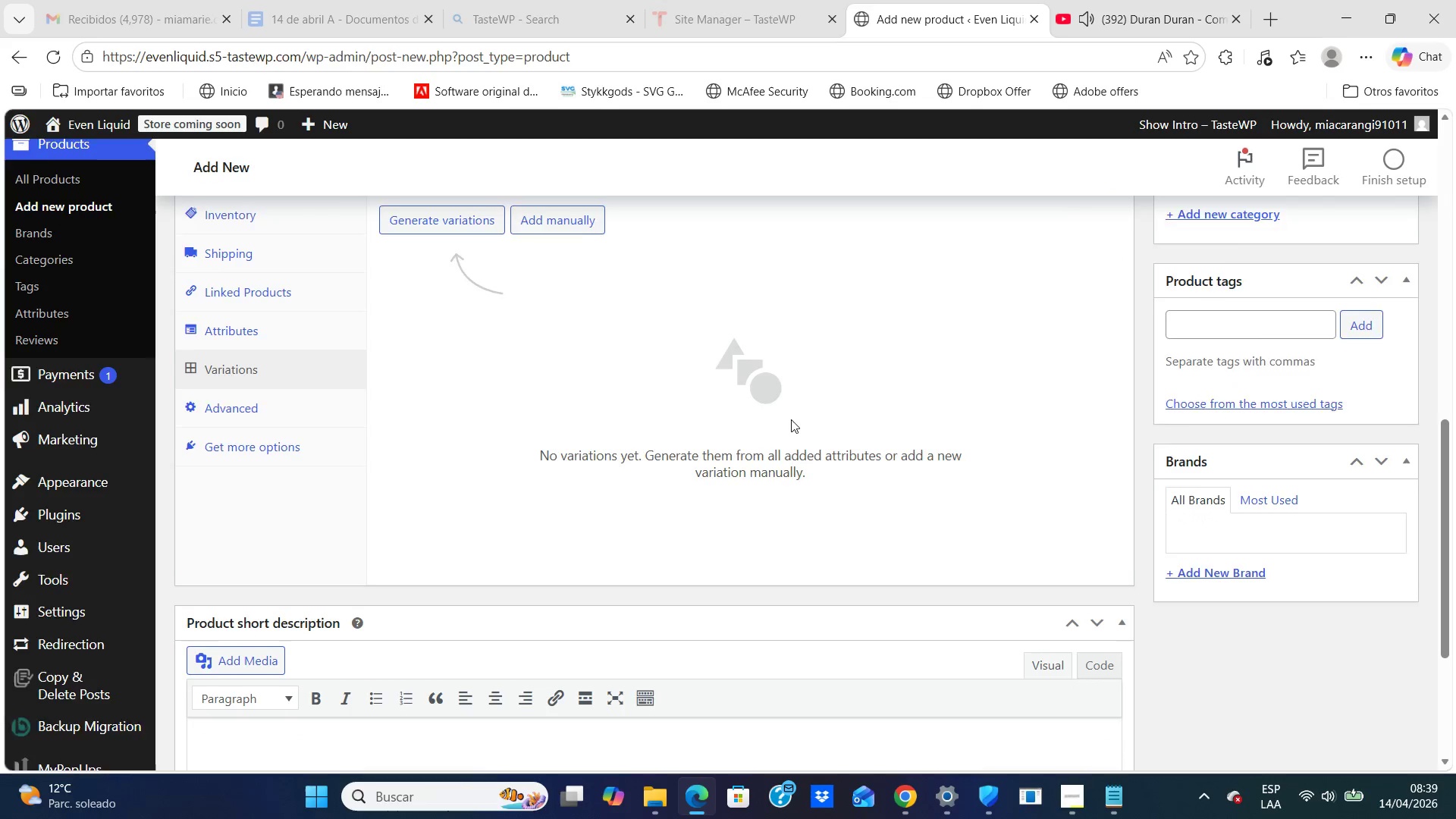 
key(ArrowDown)
 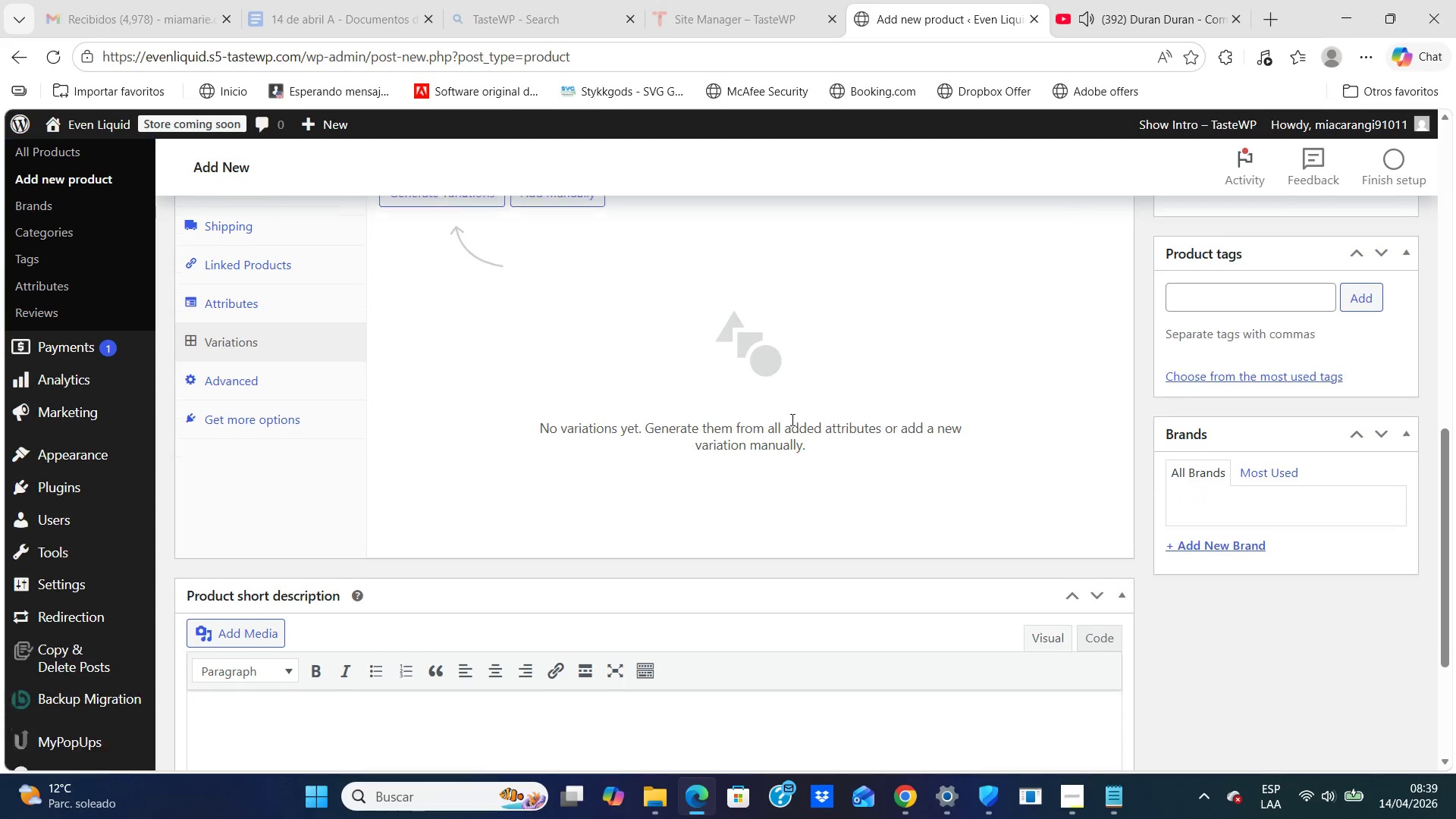 
key(ArrowDown)
 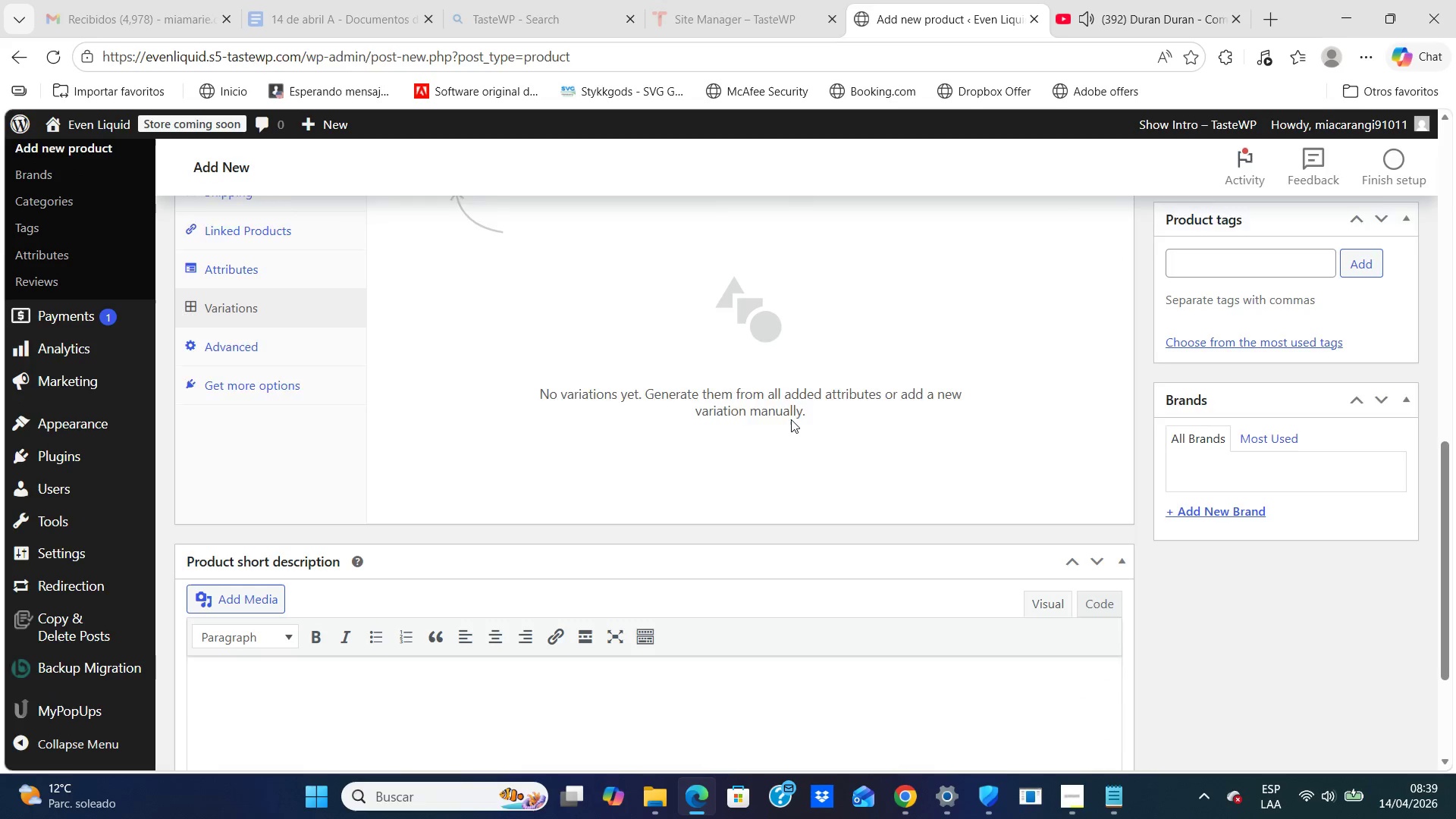 
hold_key(key=ArrowDown, duration=0.84)
 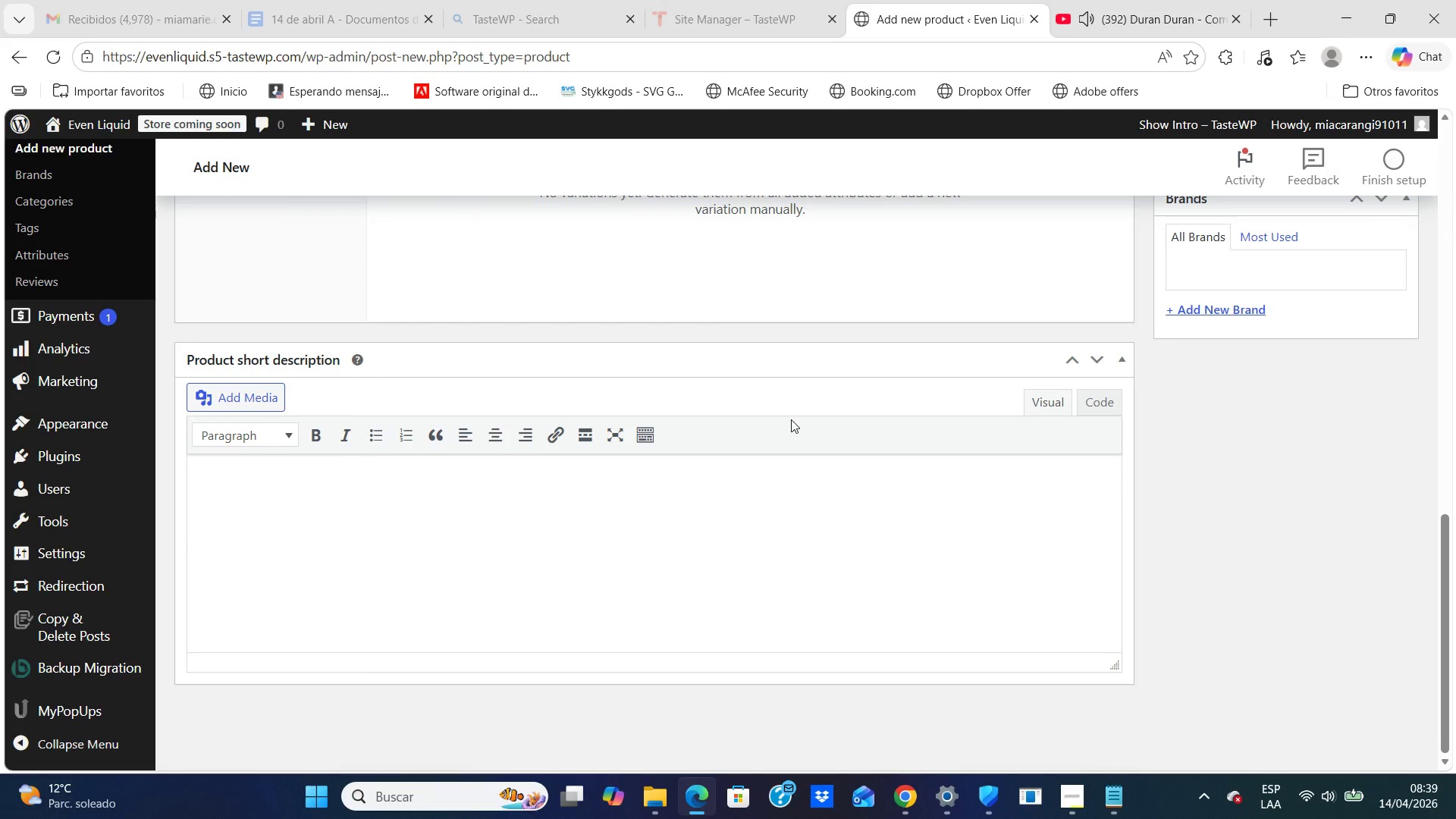 
key(ArrowDown)
 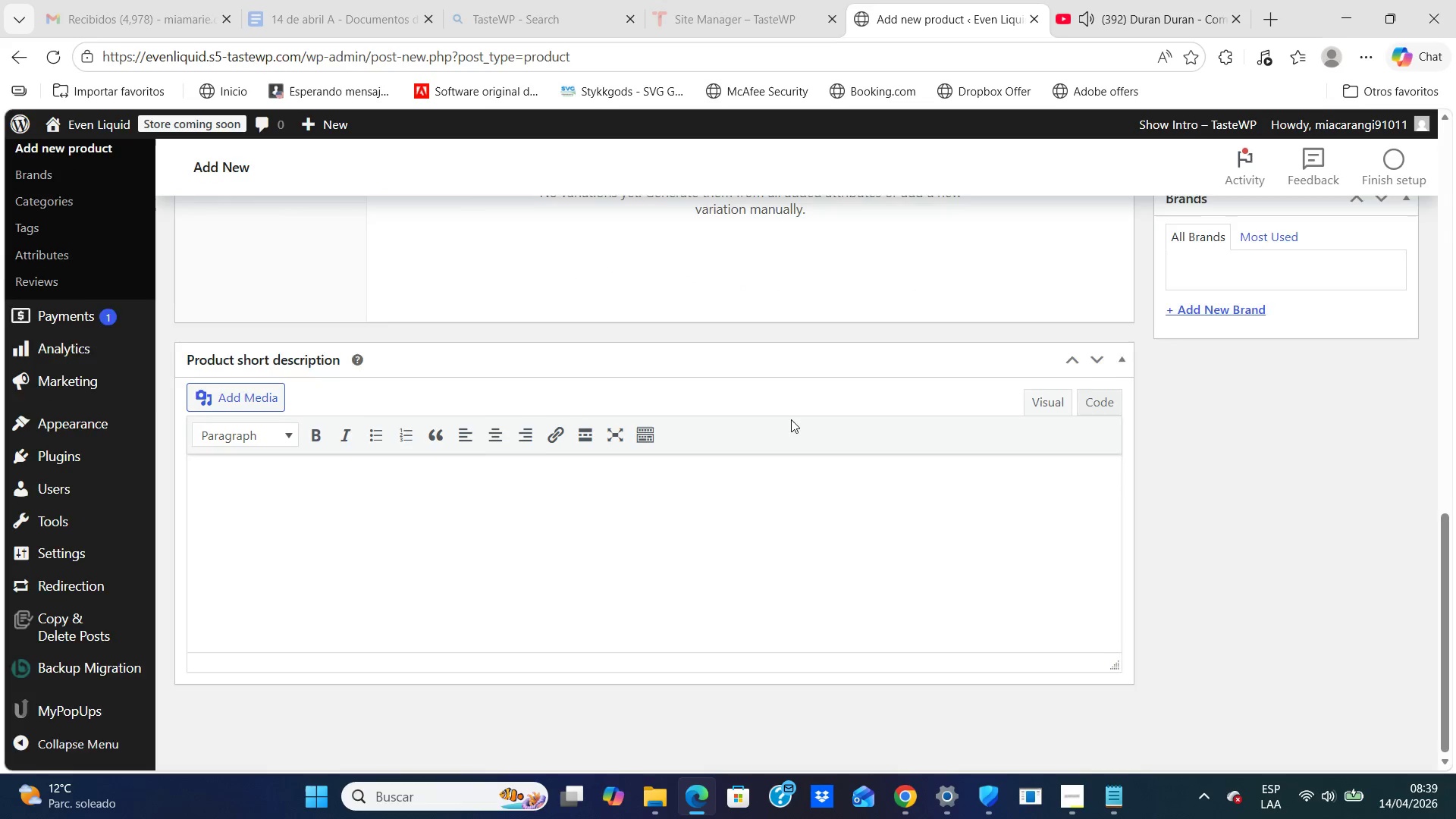 
hold_key(key=ArrowUp, duration=0.72)
 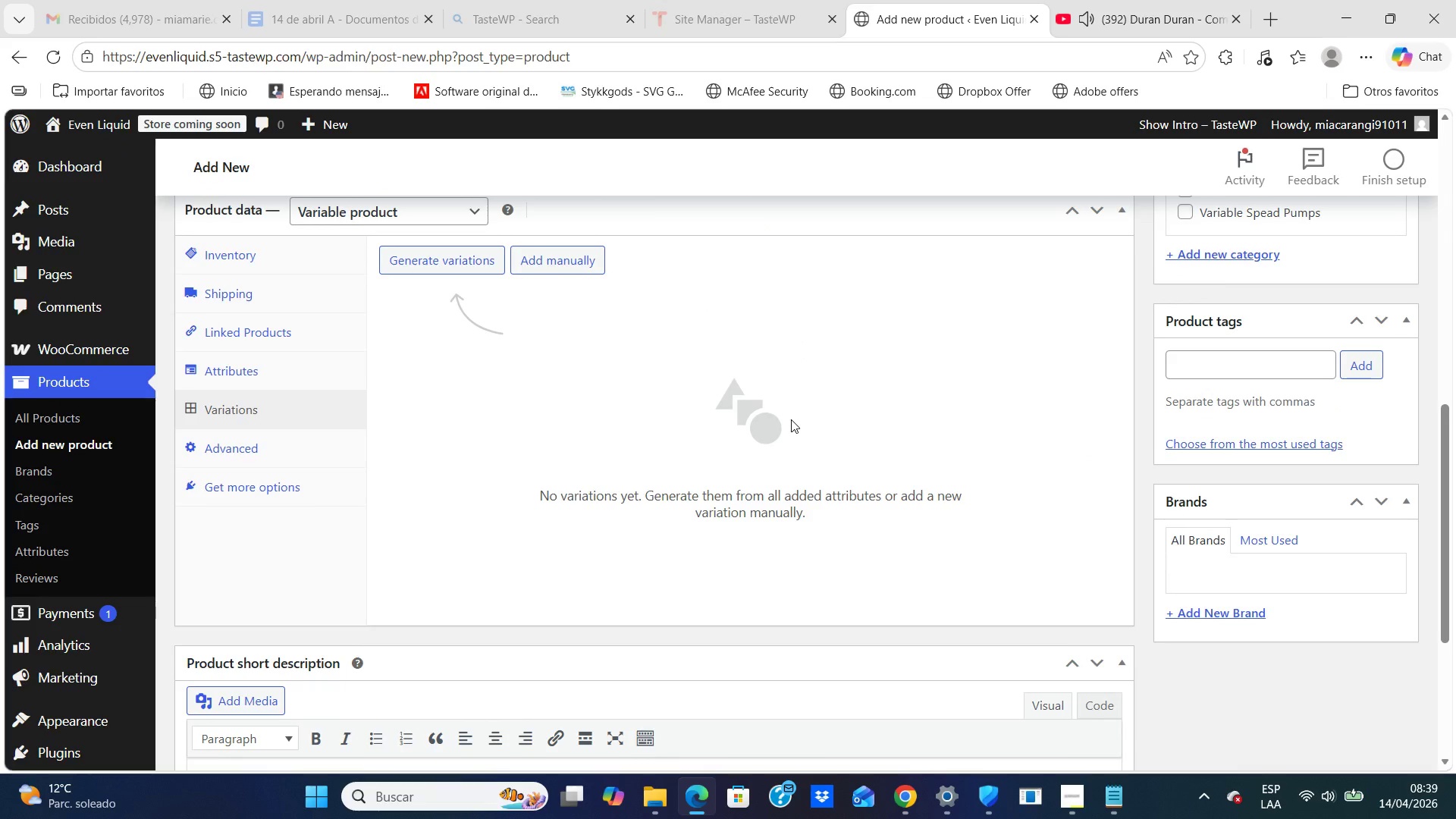 
key(ArrowUp)
 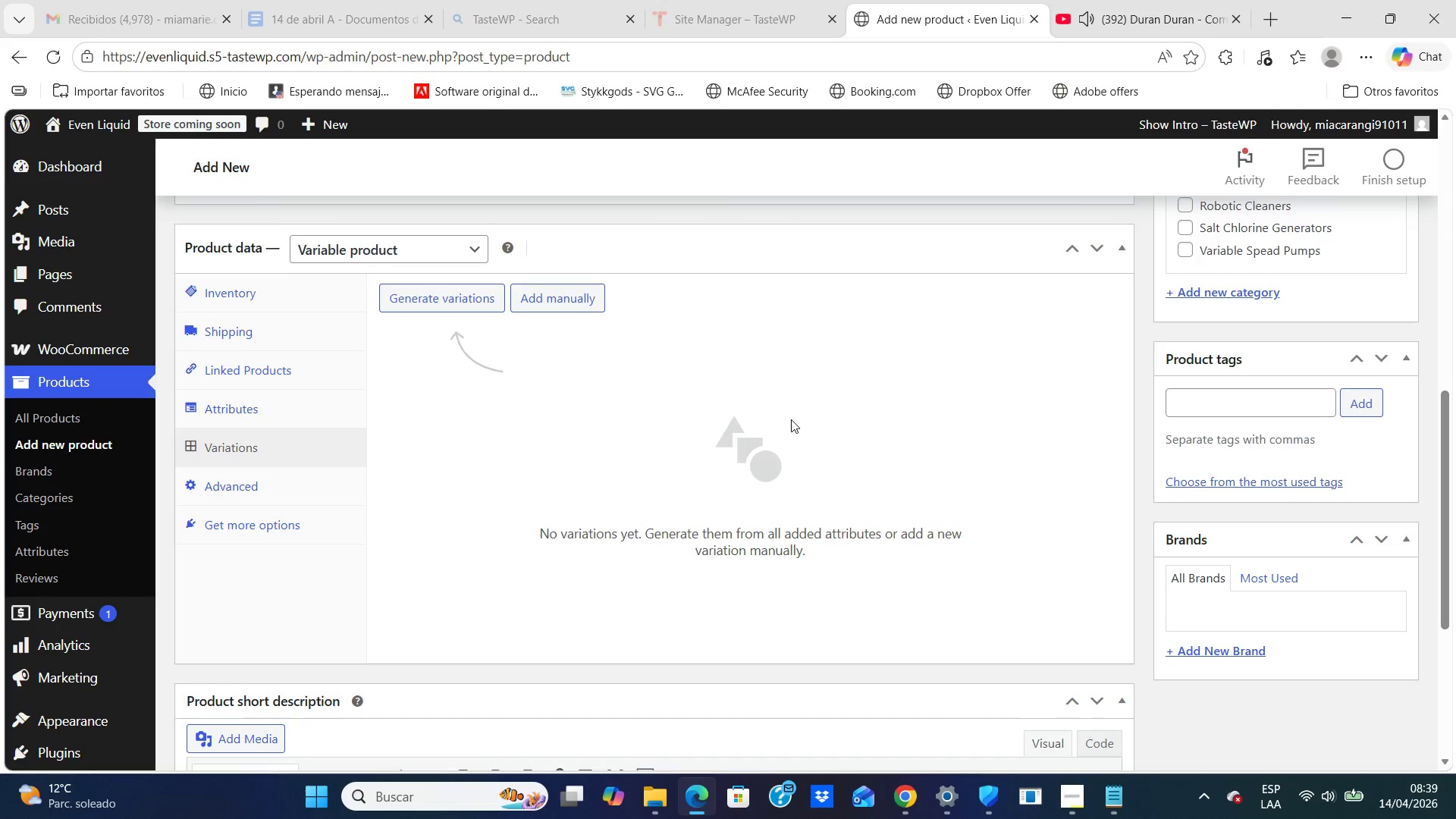 
key(ArrowUp)
 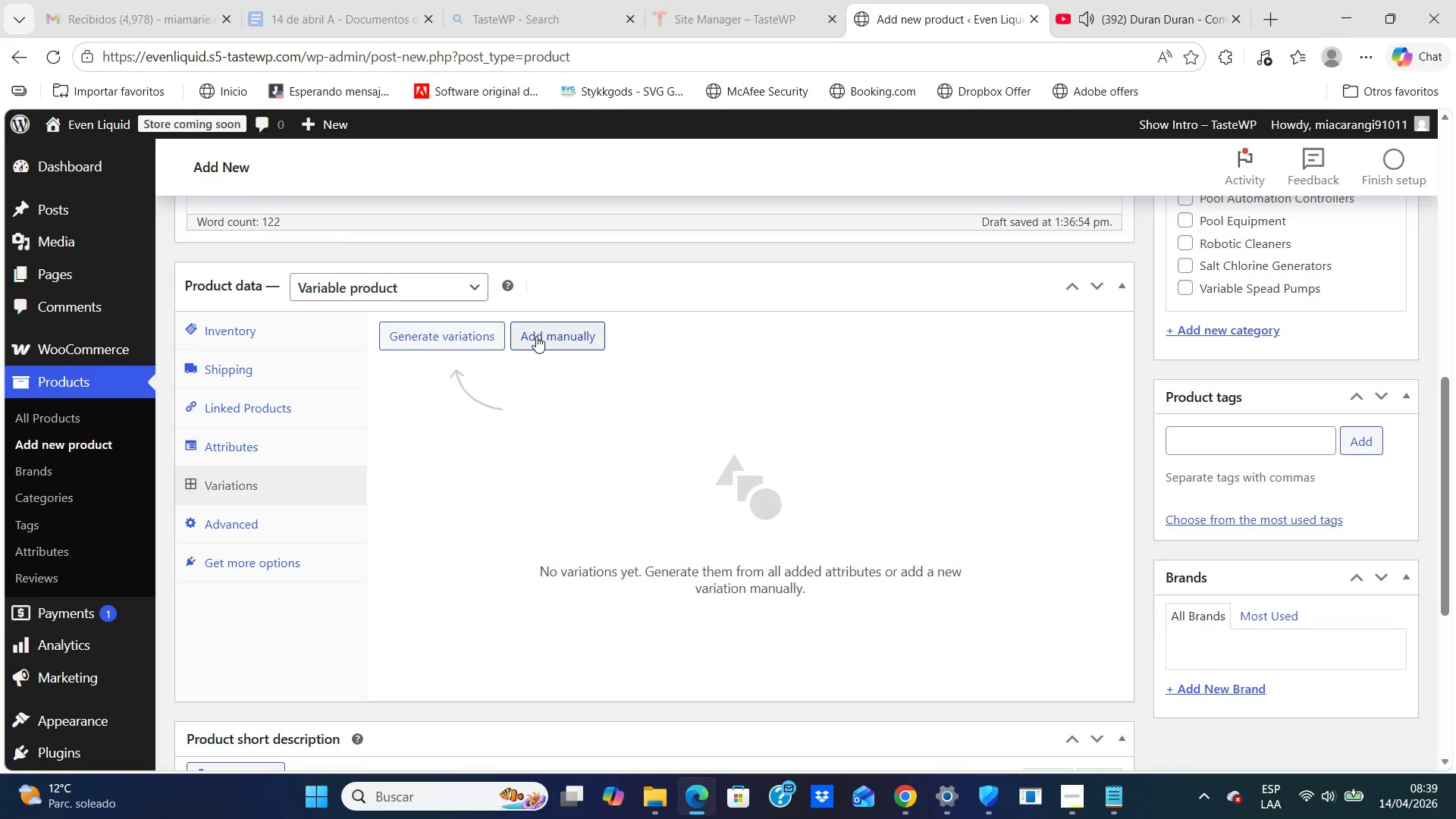 
wait(7.19)
 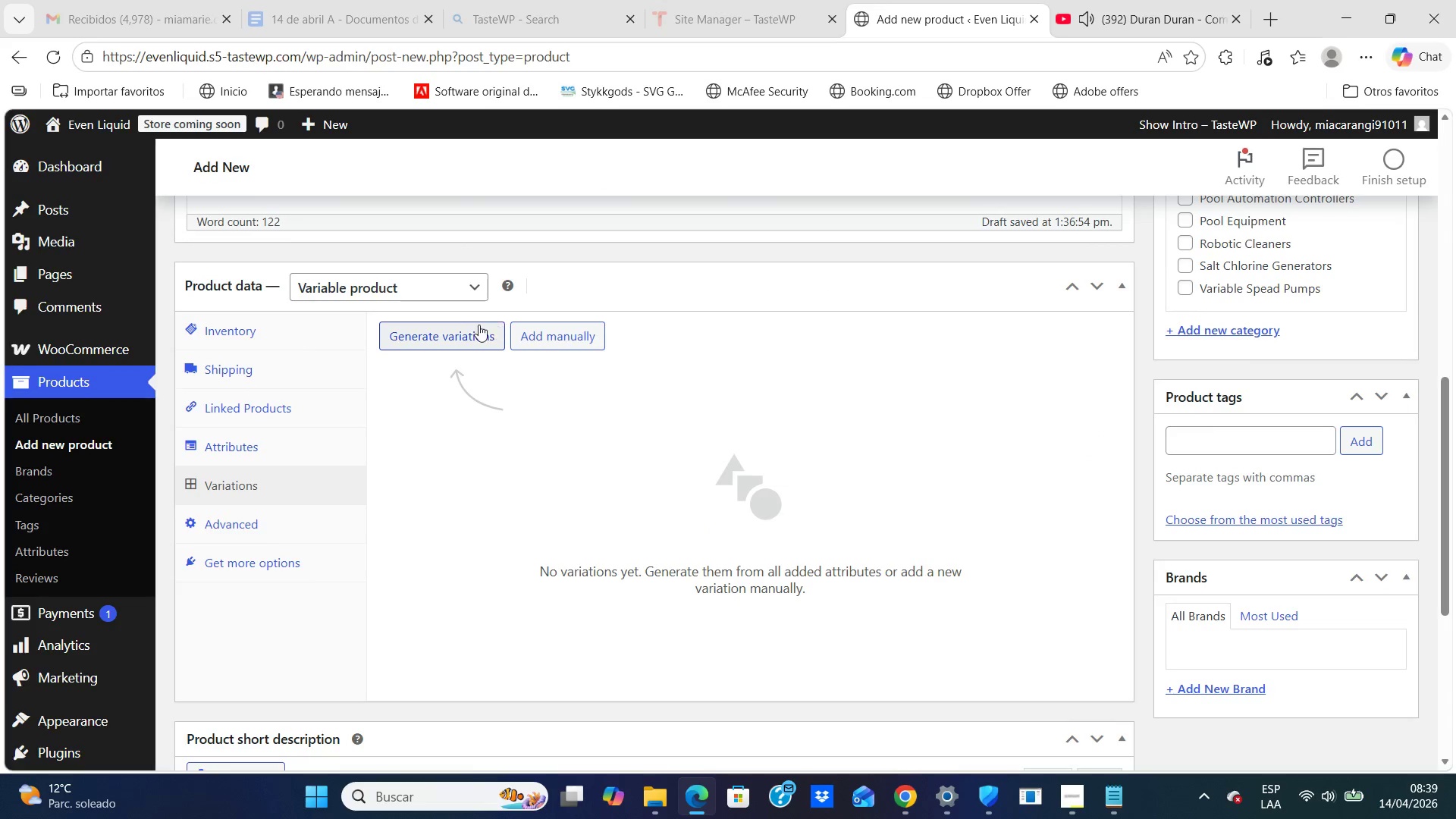 
left_click([536, 336])
 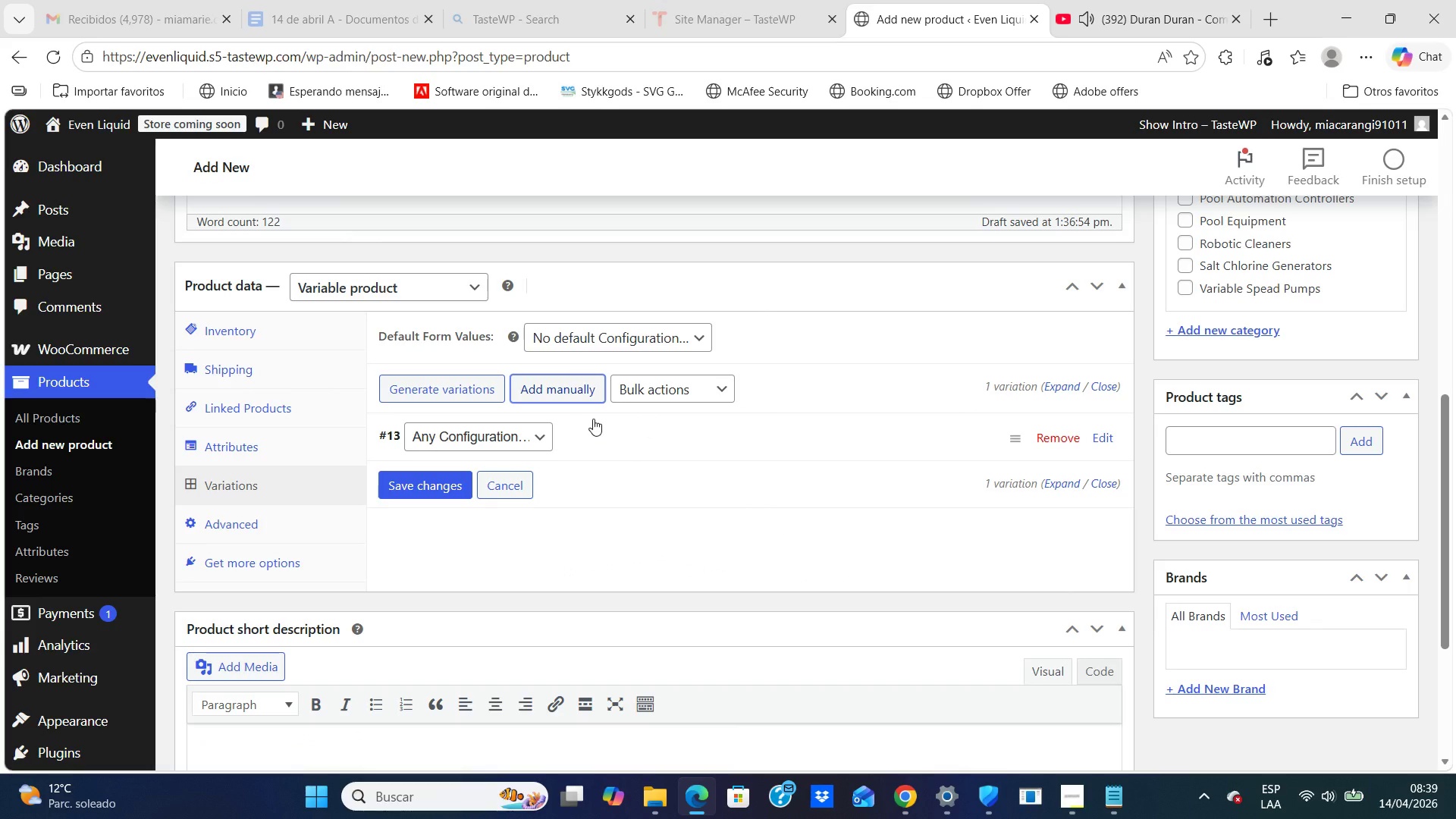 
wait(18.09)
 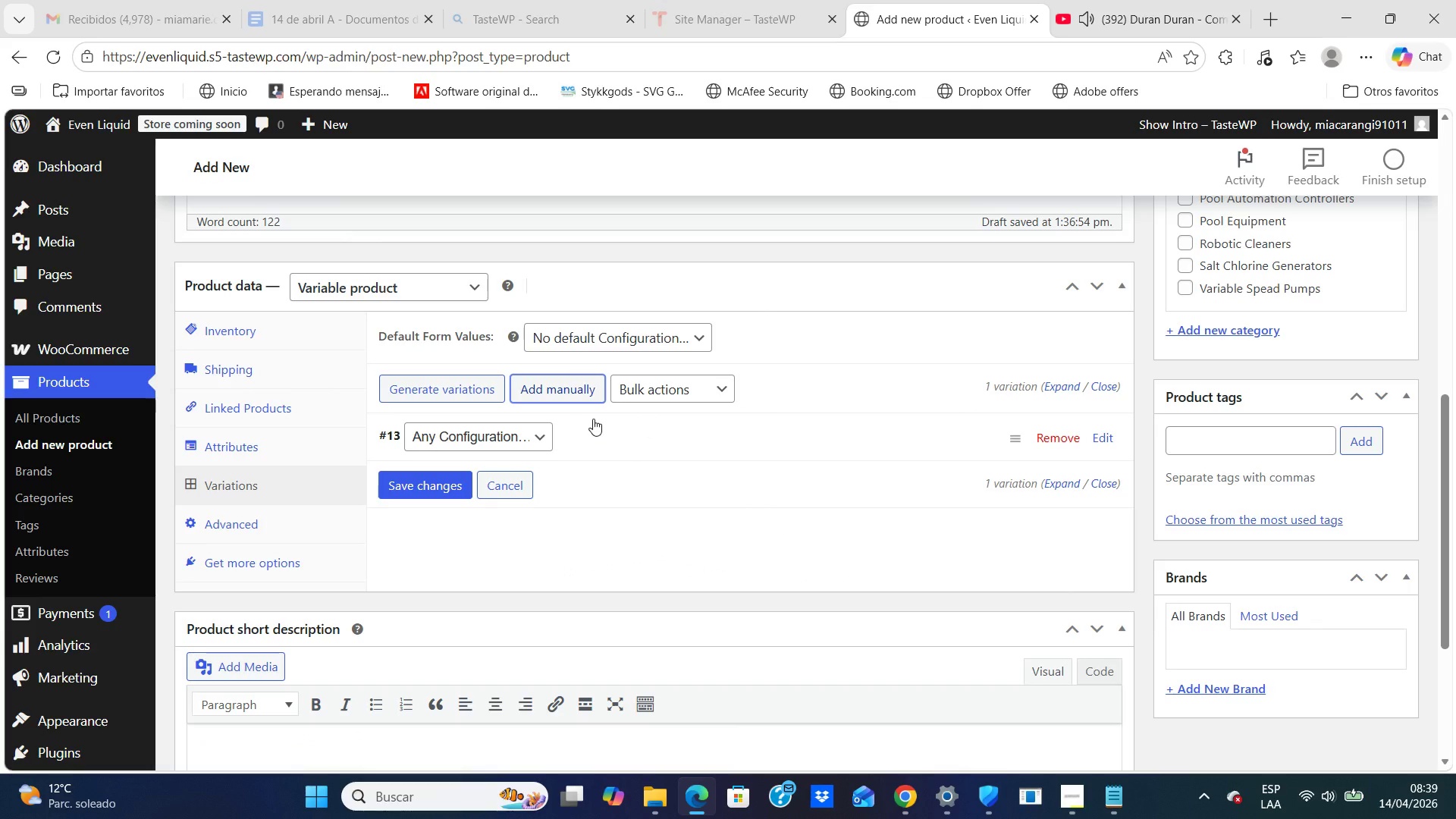 
double_click([265, 485])
 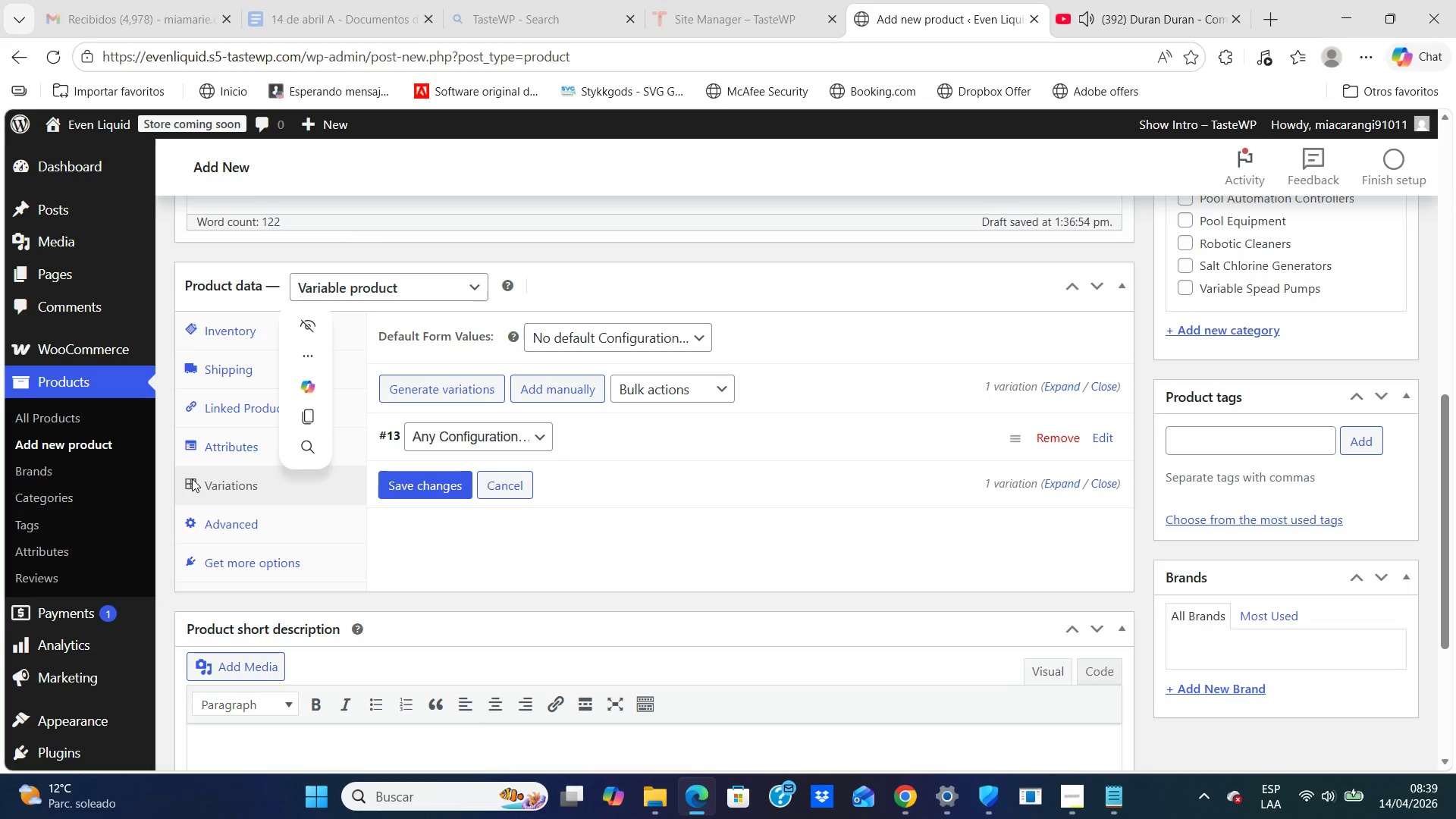 
double_click([193, 479])
 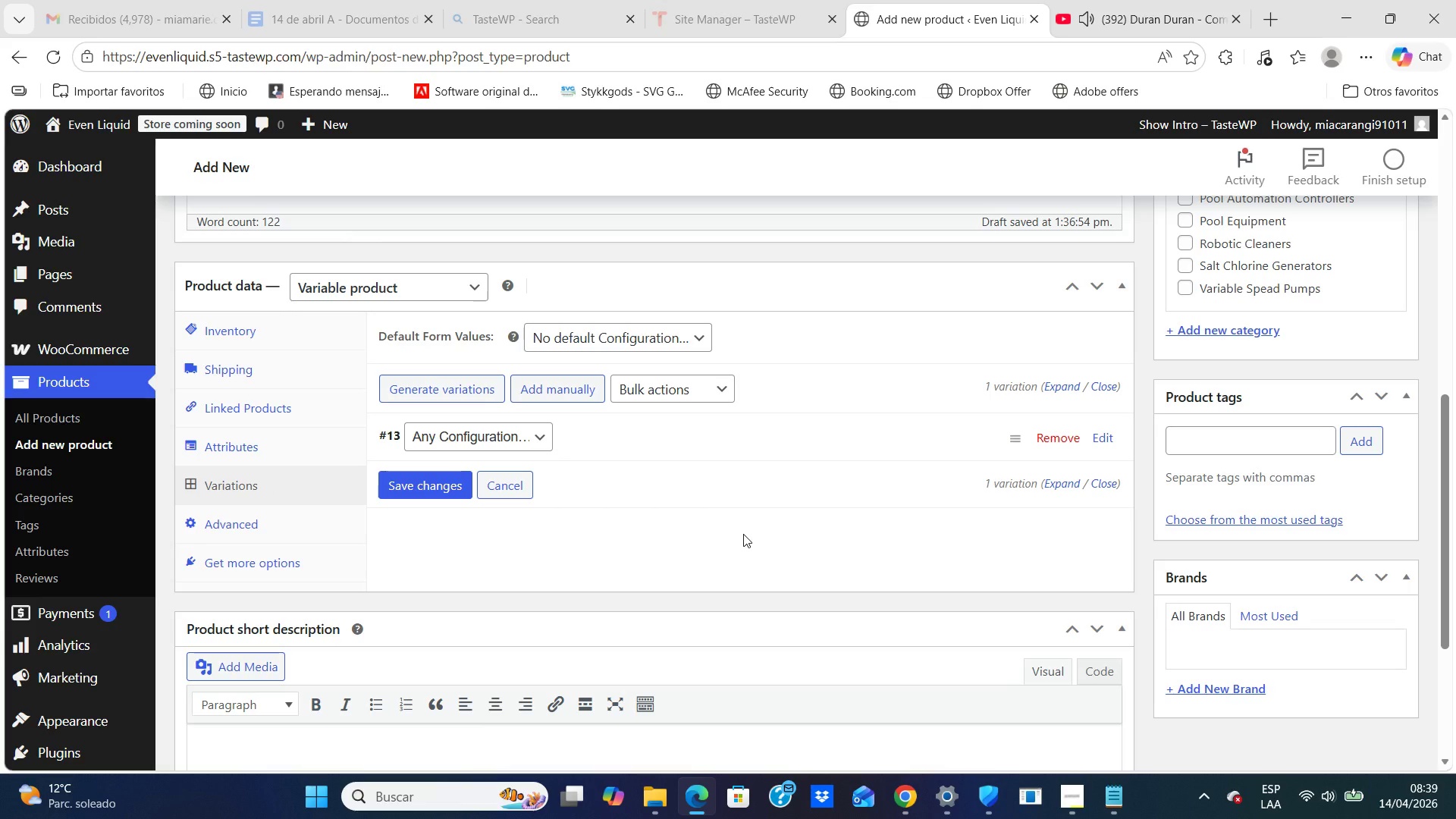 
wait(9.17)
 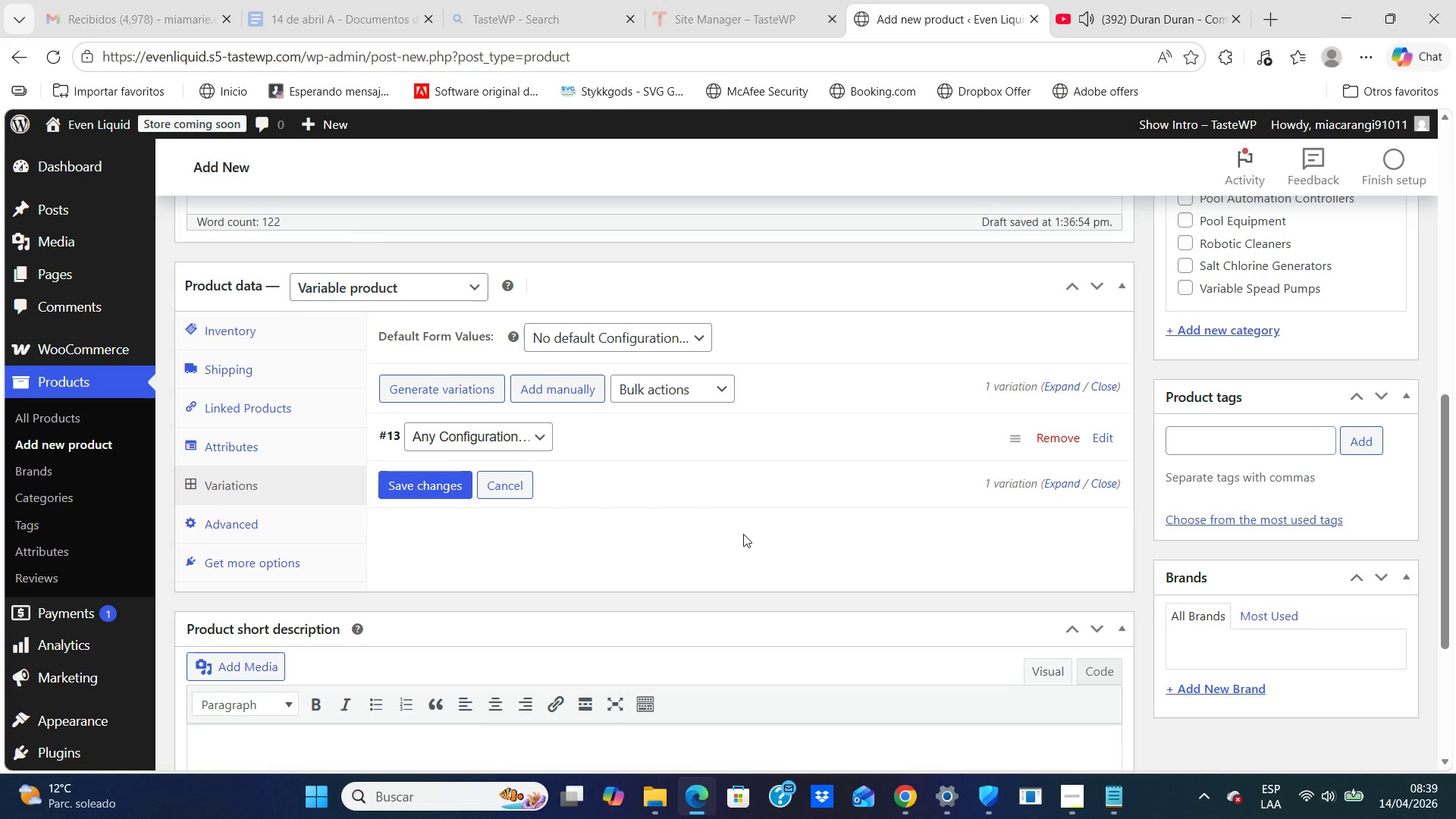 
left_click([1109, 387])
 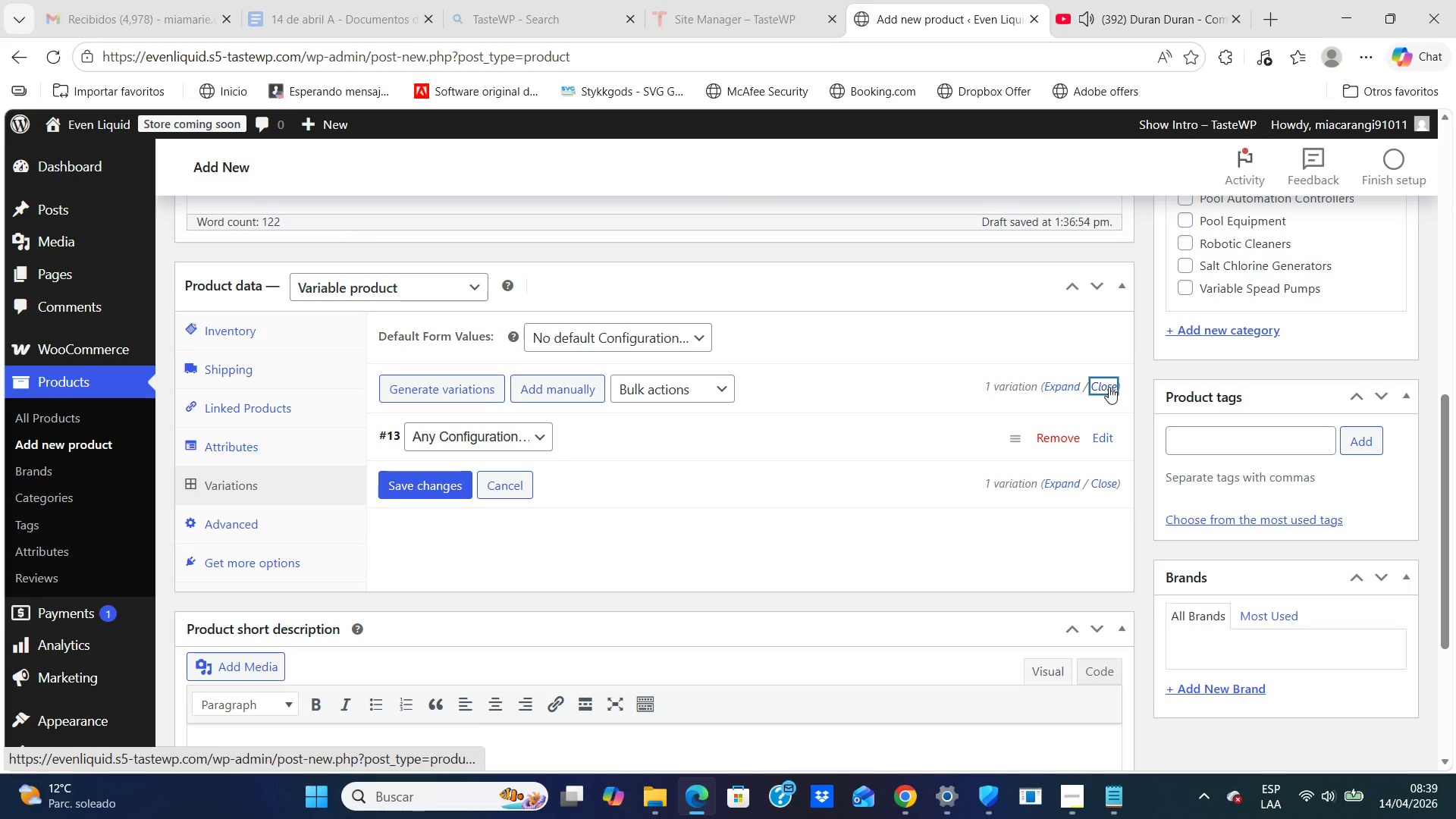 
left_click([1109, 387])
 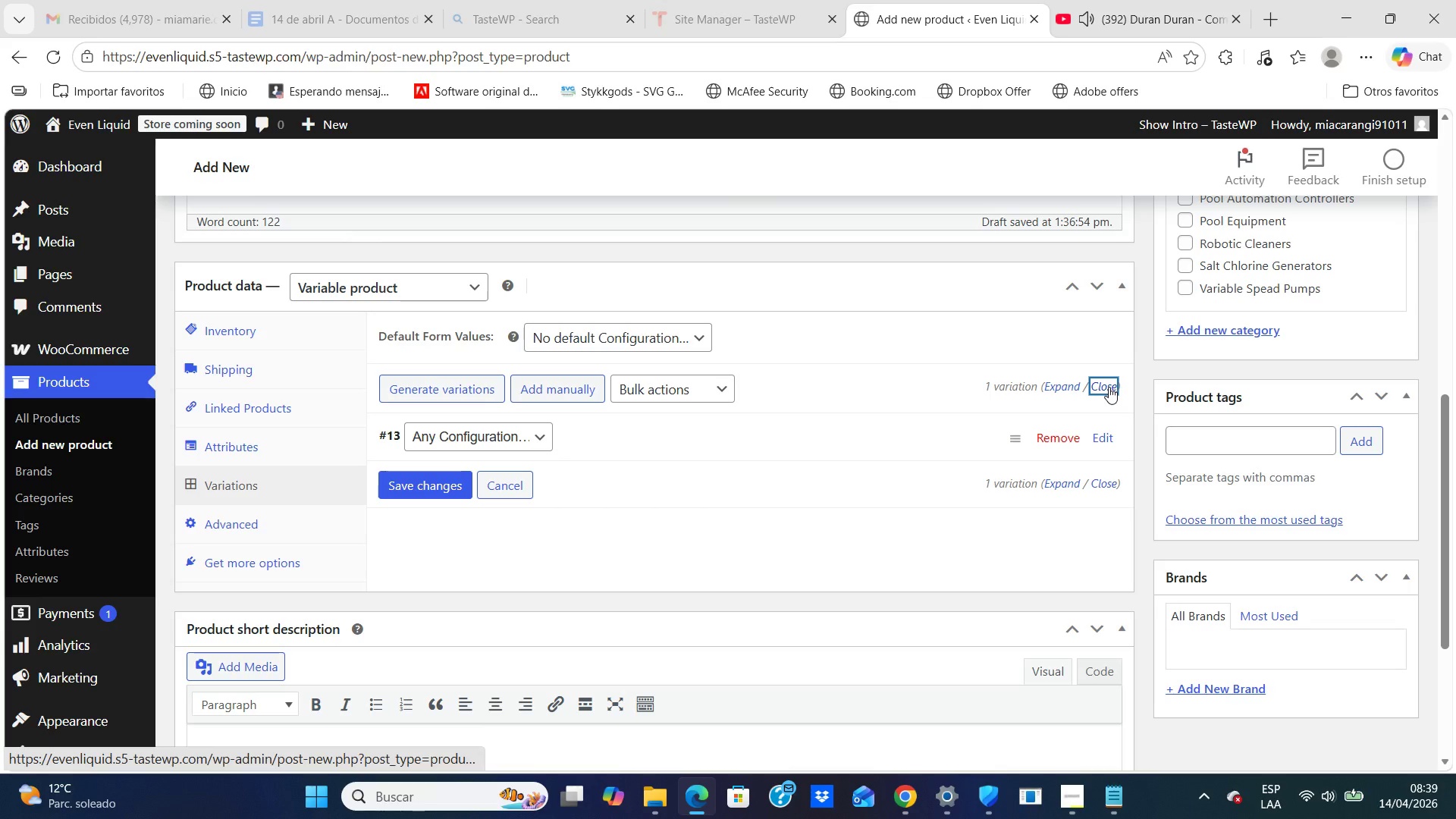 
double_click([1109, 387])
 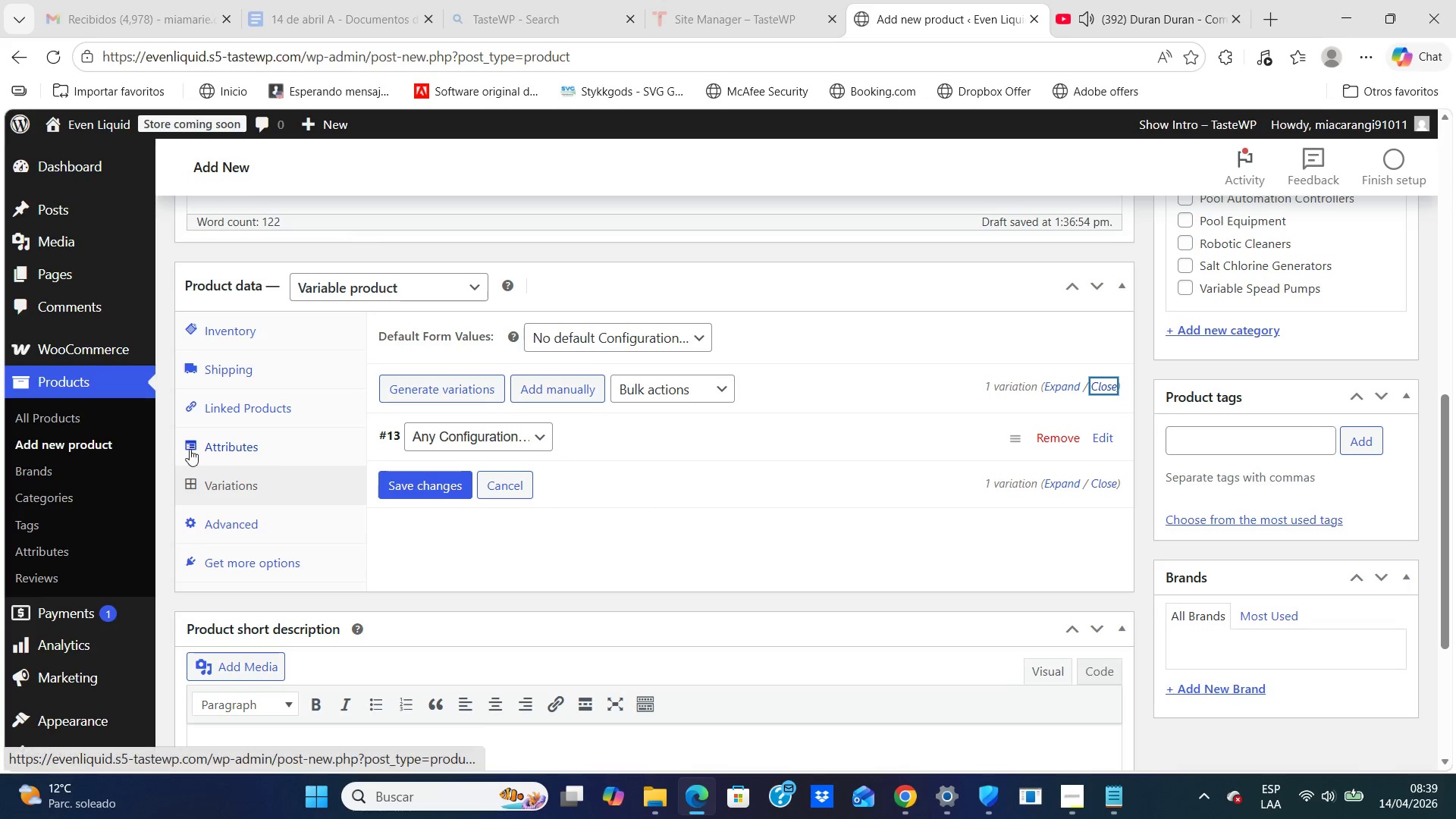 
double_click([211, 442])
 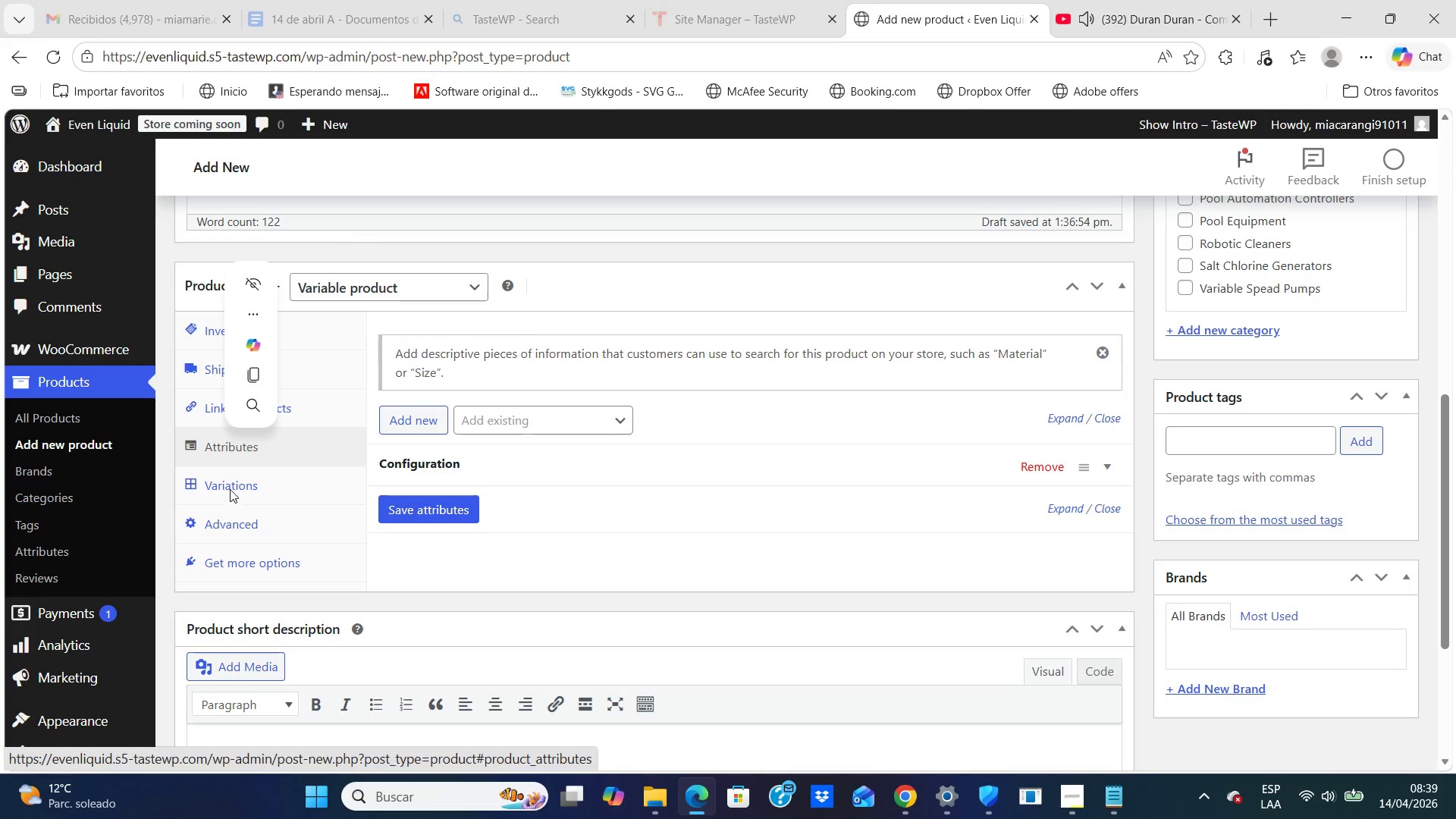 
left_click([230, 488])
 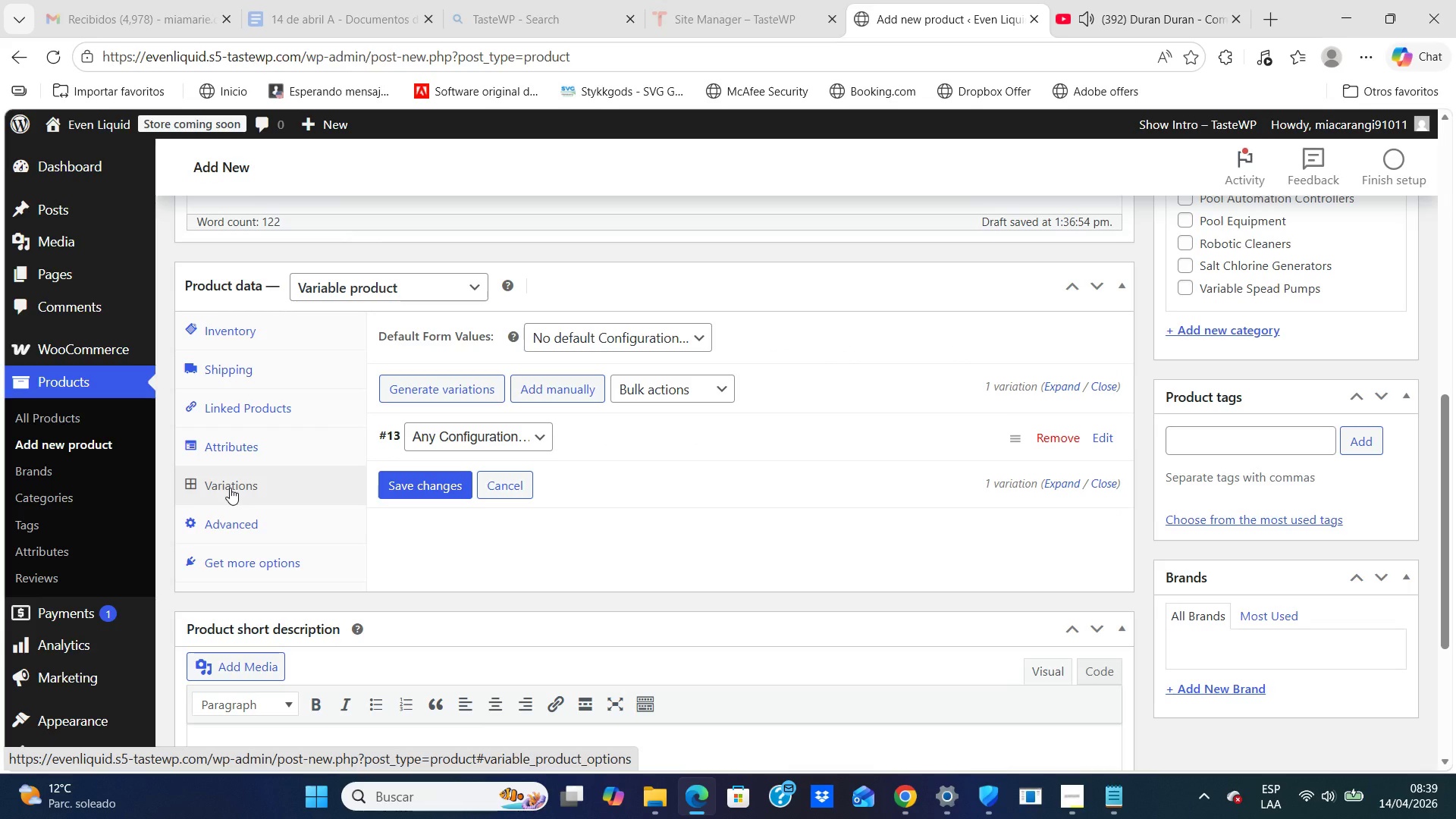 
left_click([431, 391])
 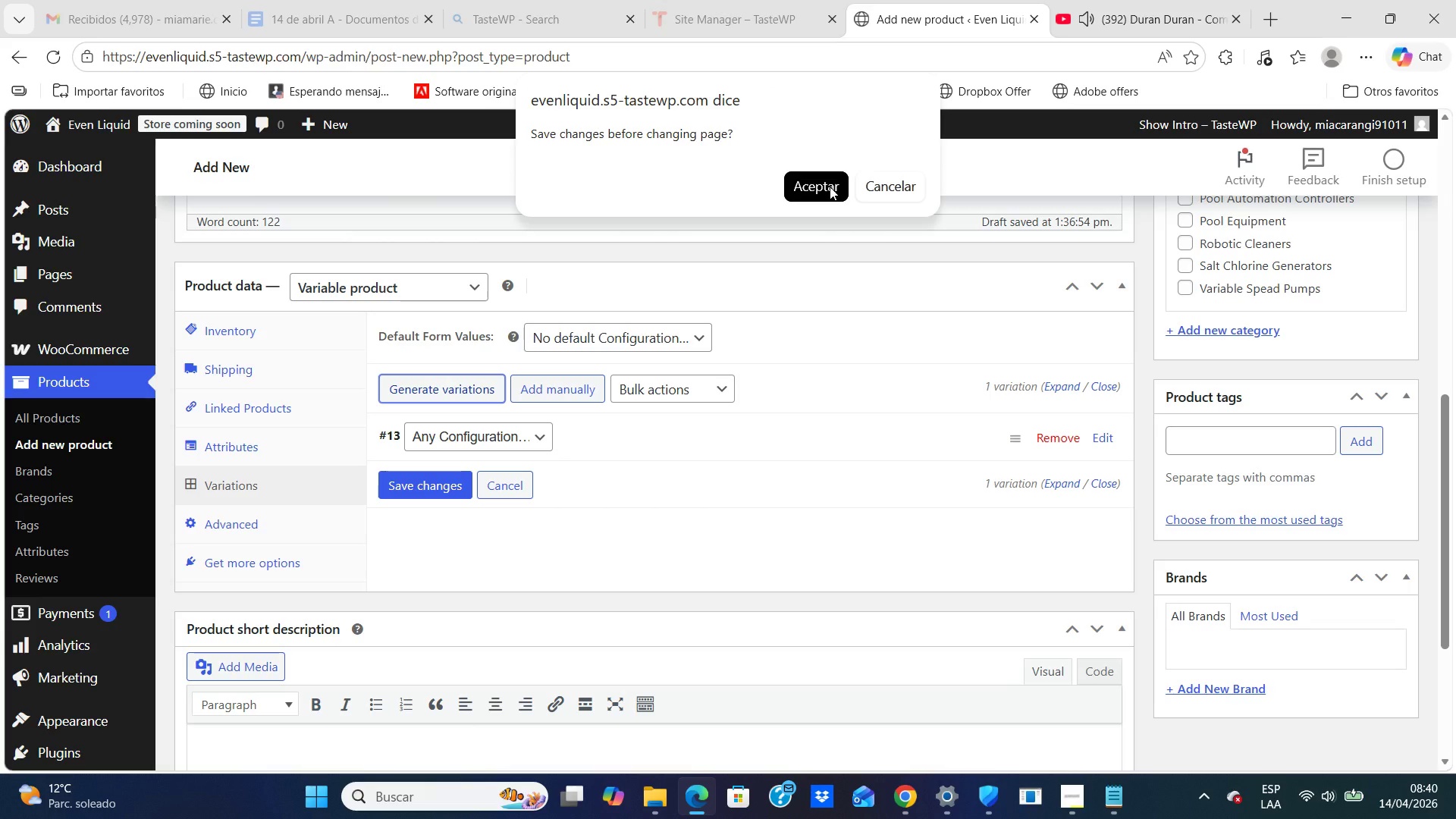 
left_click([830, 187])
 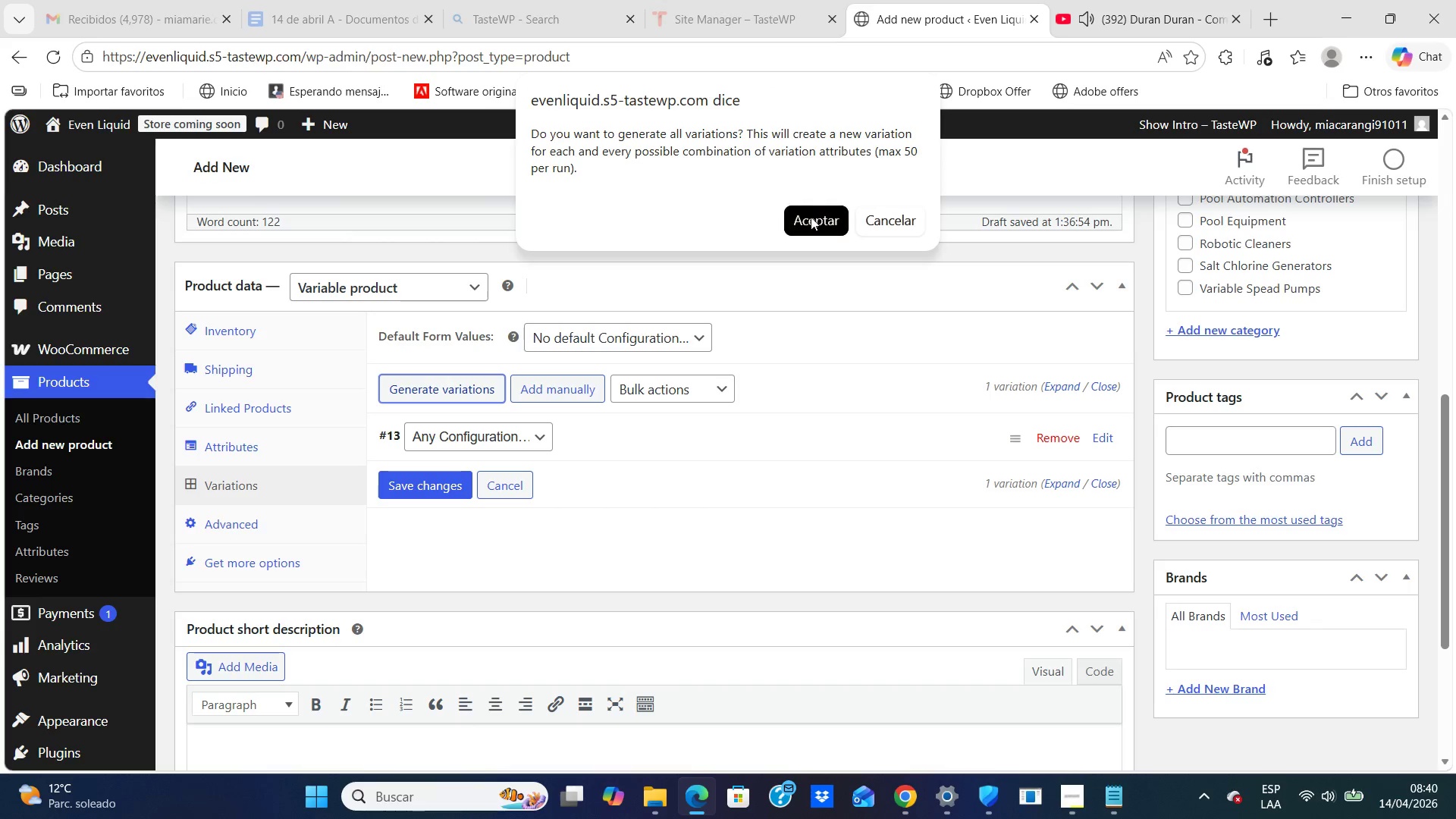 
left_click([808, 218])
 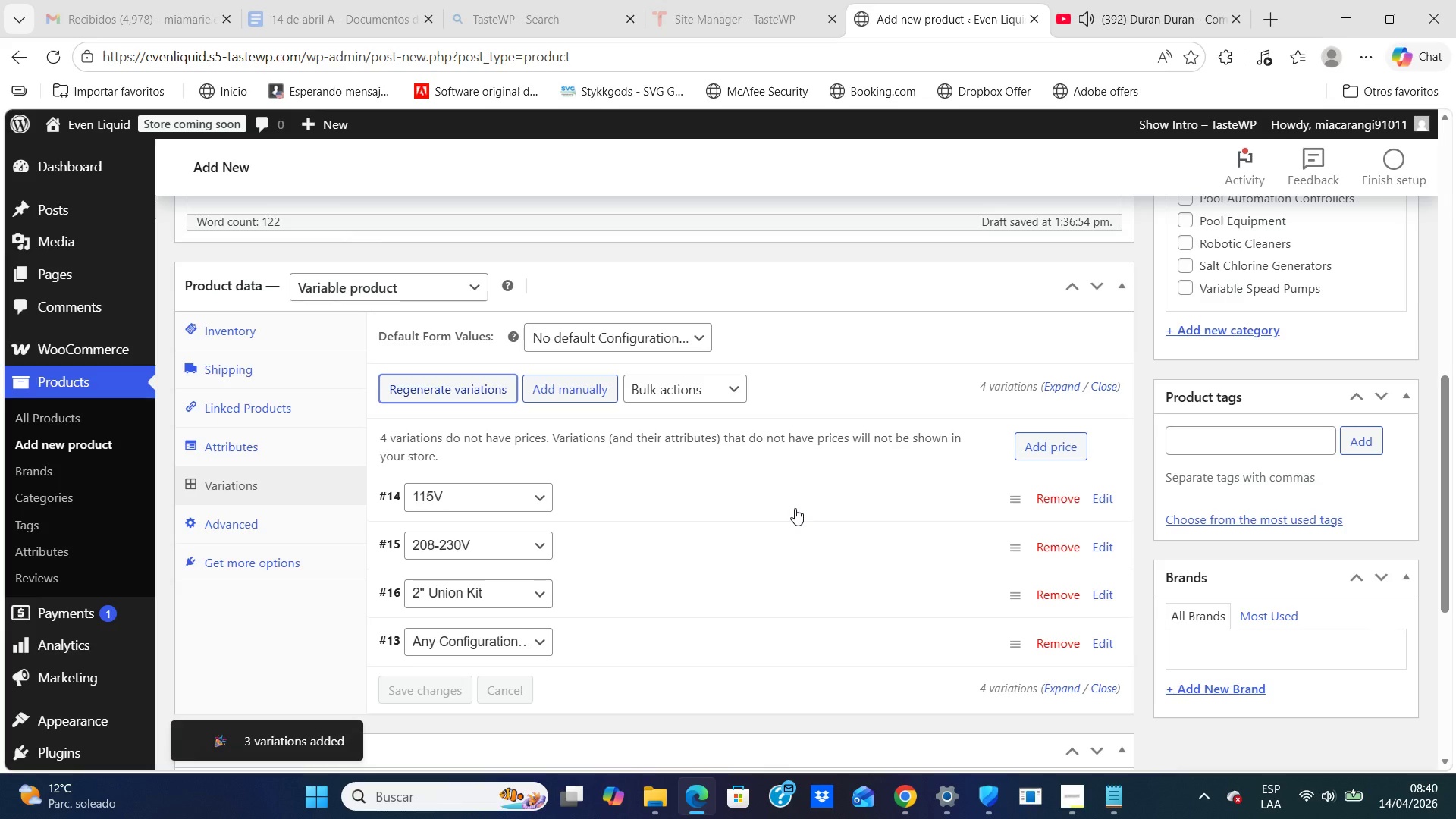 
wait(14.89)
 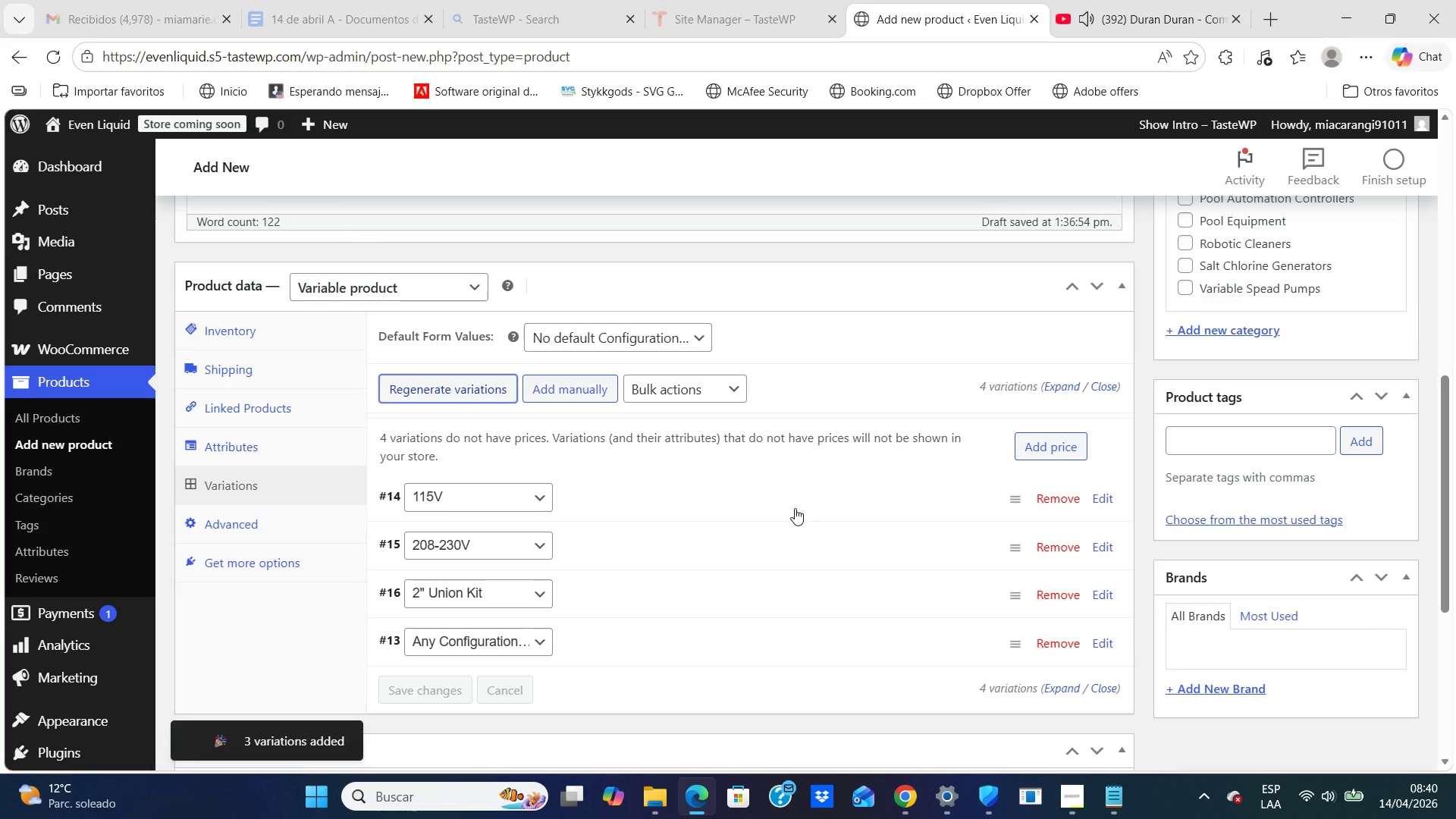 
left_click([537, 496])
 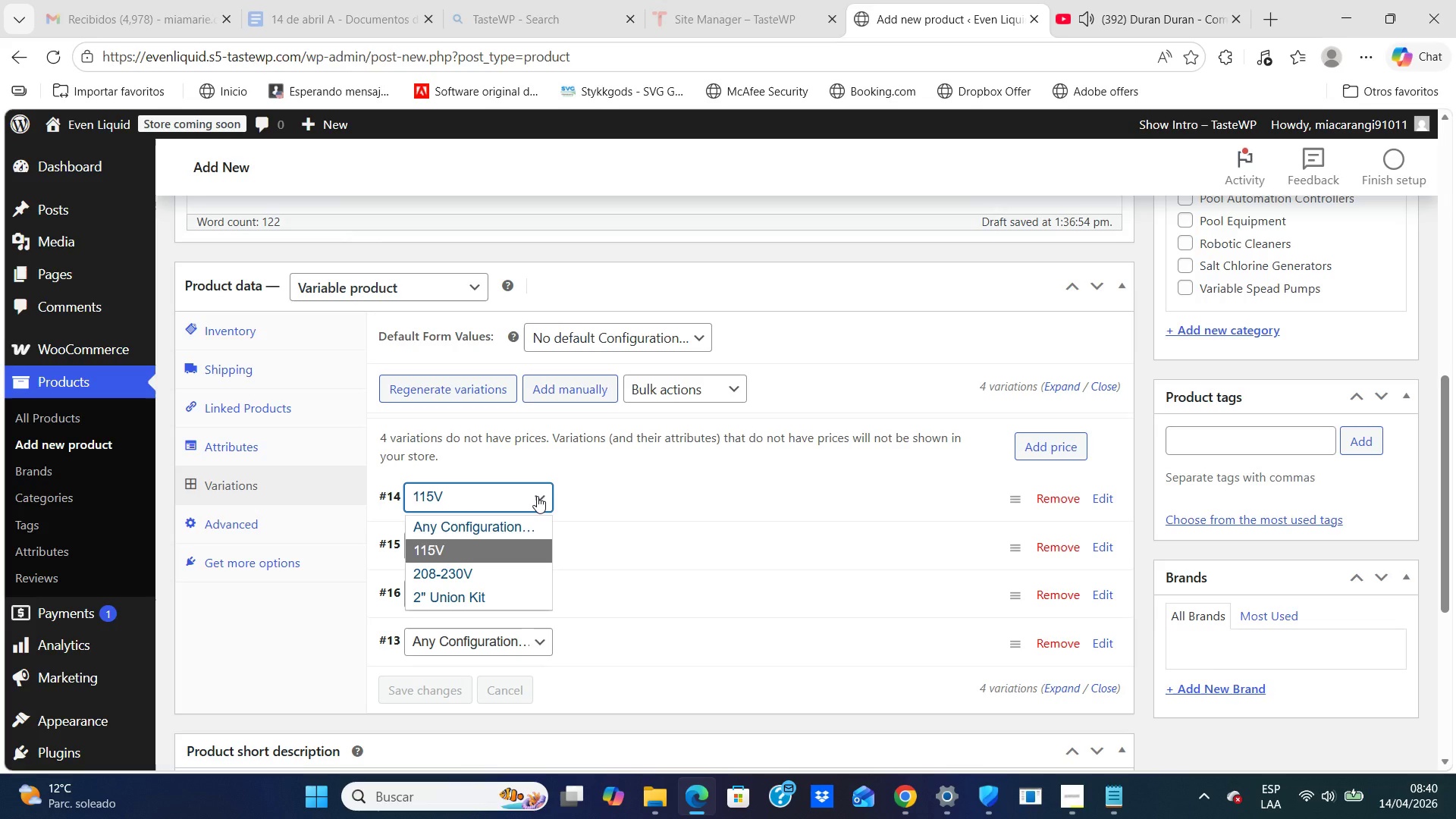 
left_click([537, 496])
 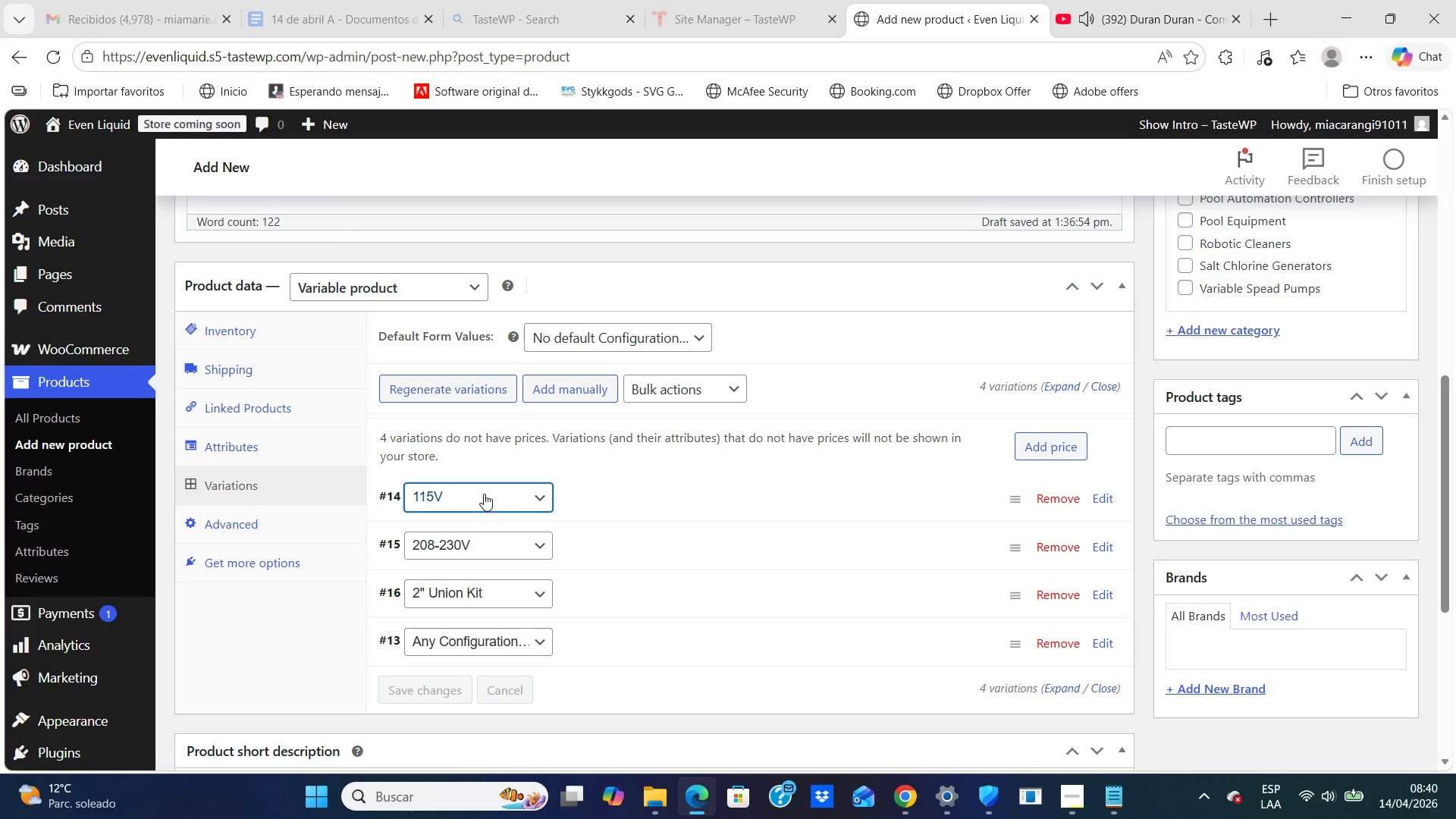 
wait(6.14)
 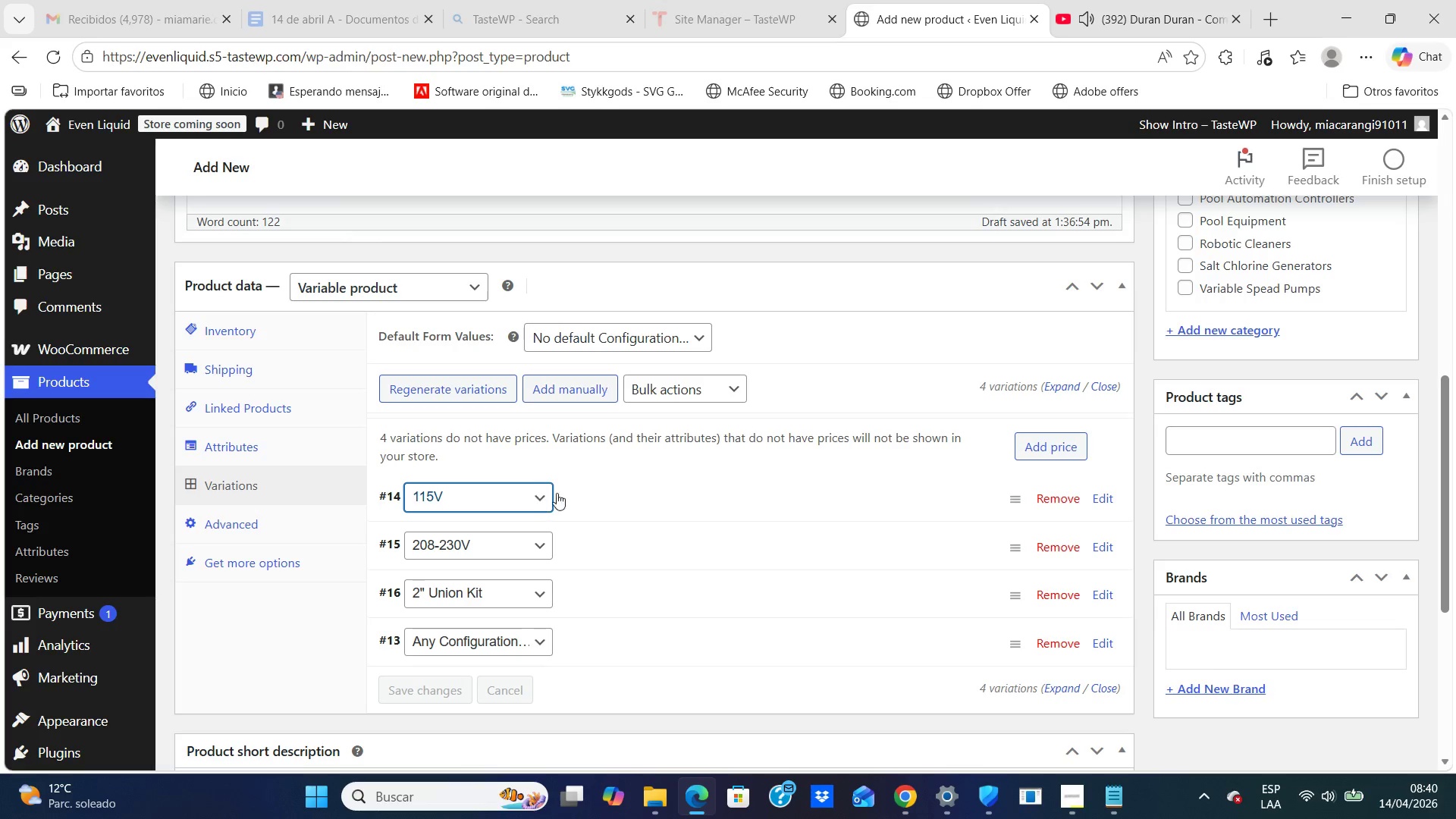 
left_click([543, 499])
 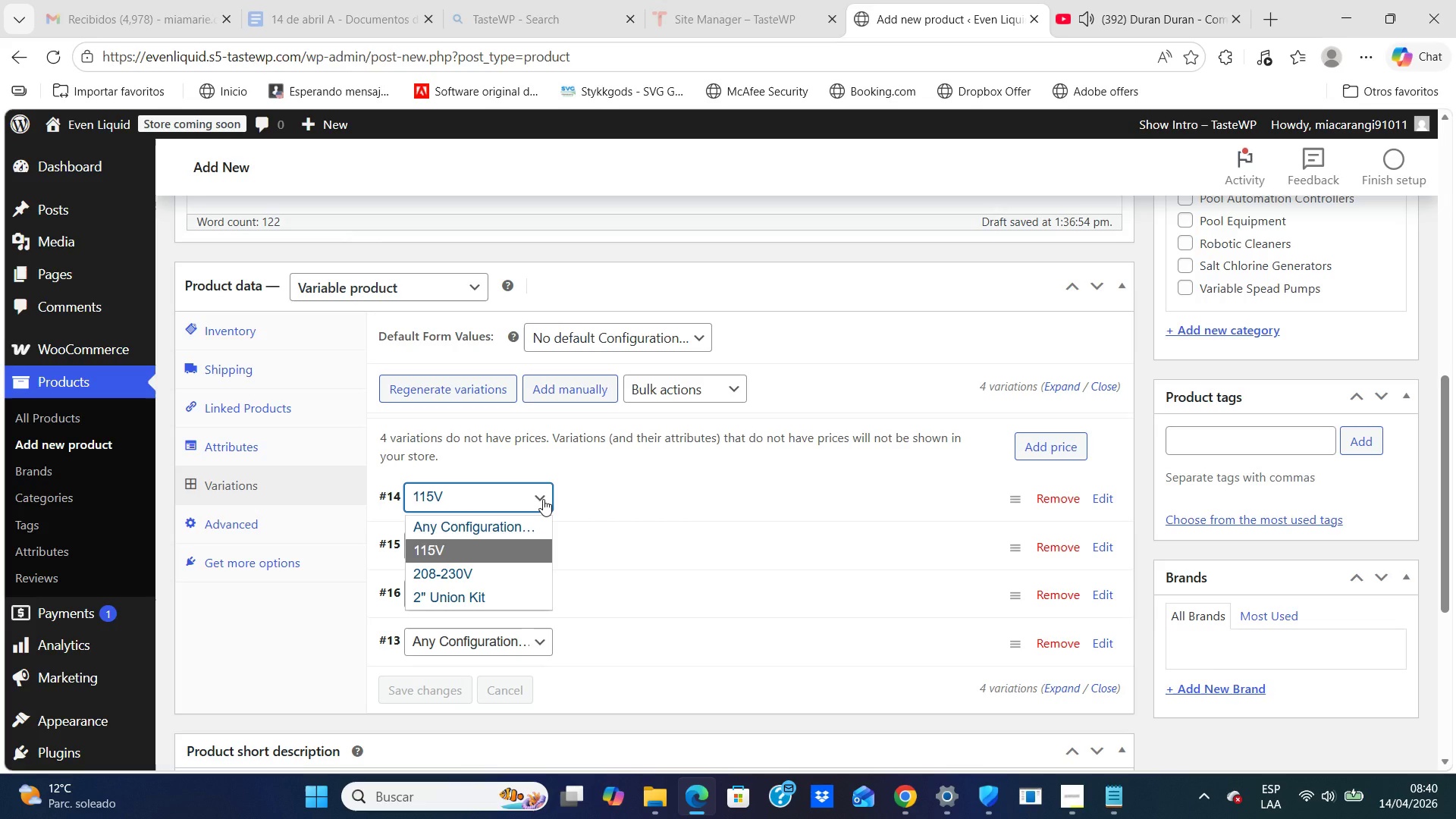 
left_click([543, 499])
 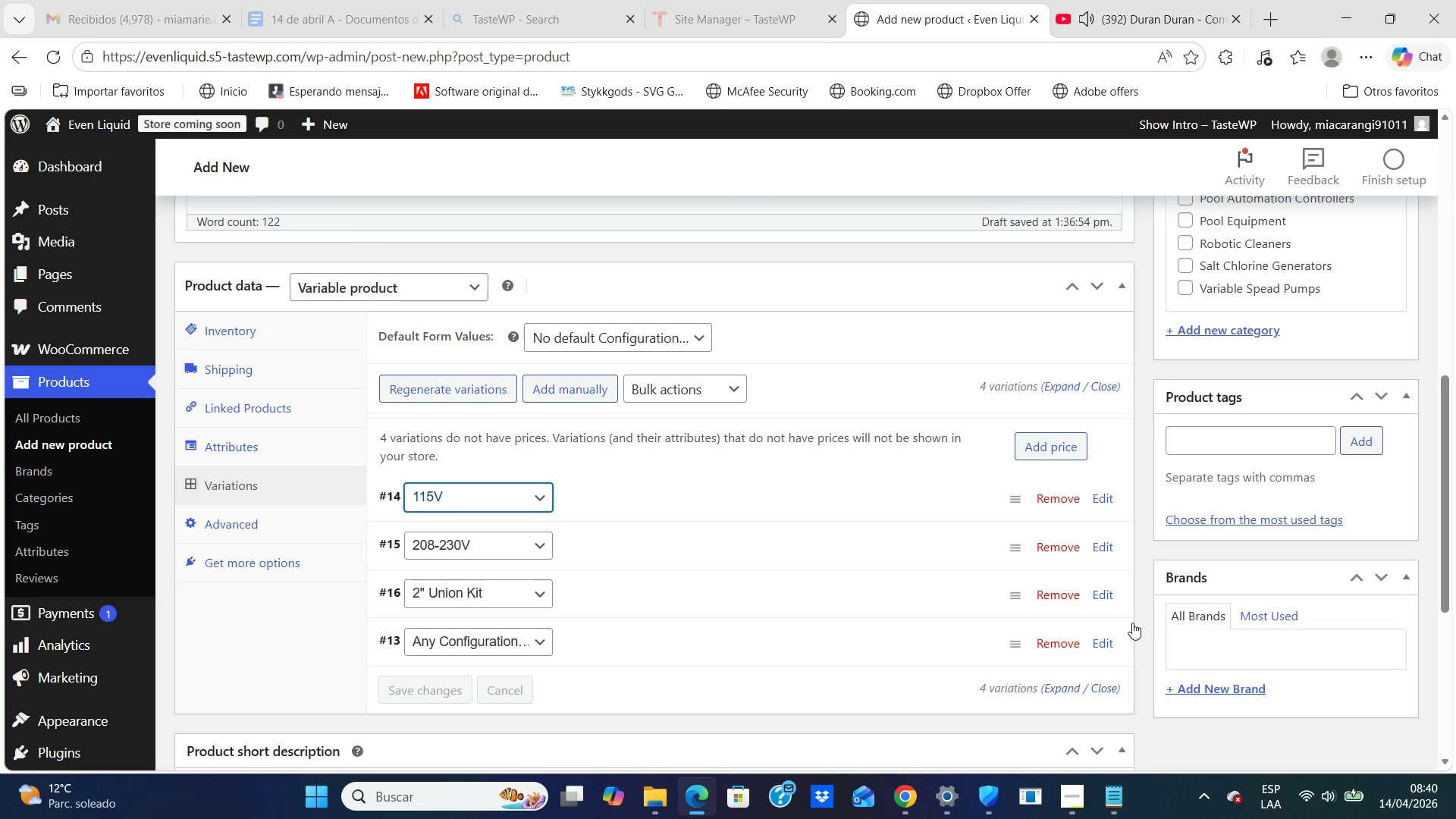 
wait(10.42)
 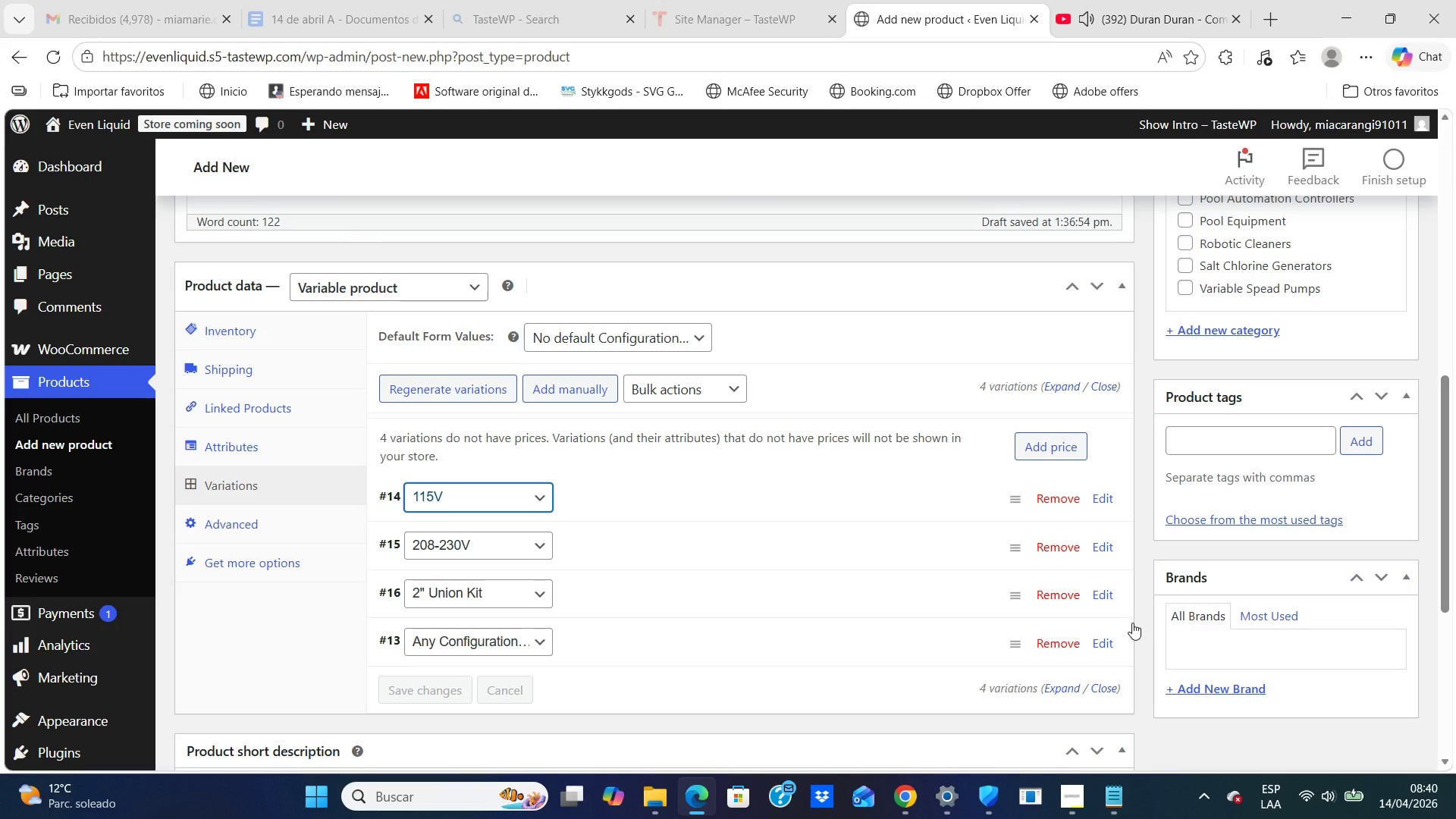 
left_click([1108, 495])
 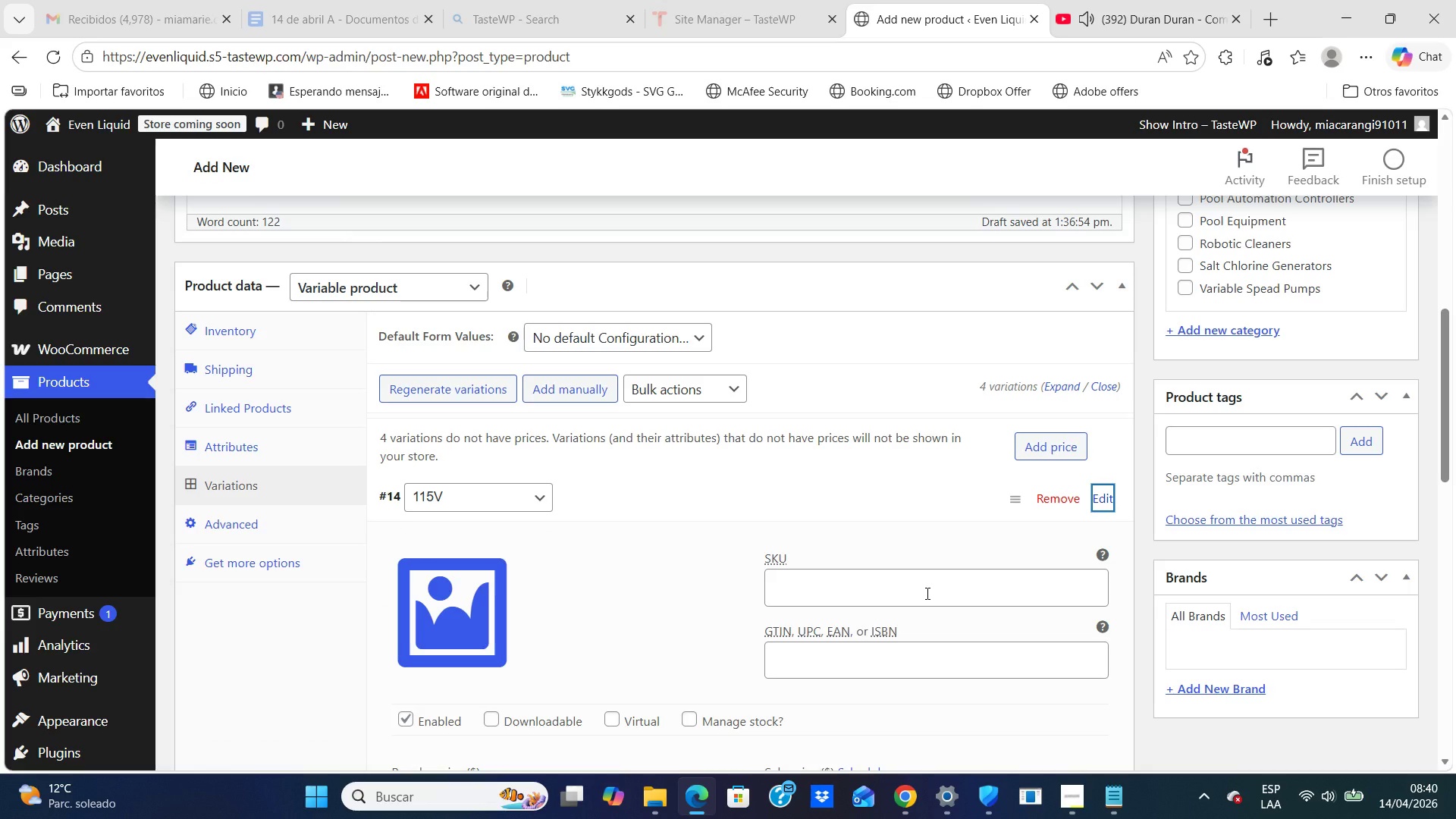 
left_click([912, 601])
 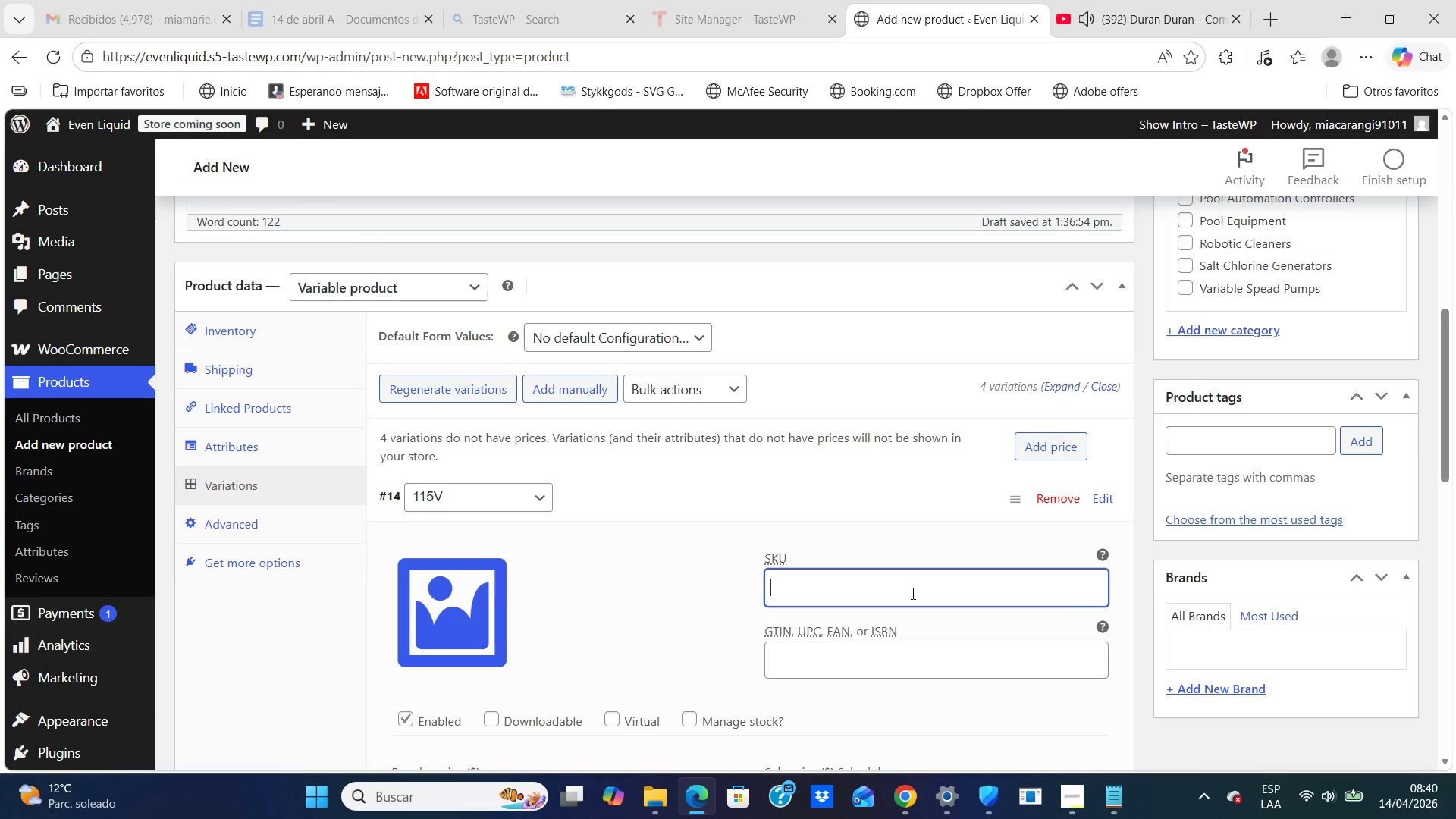 
wait(10.3)
 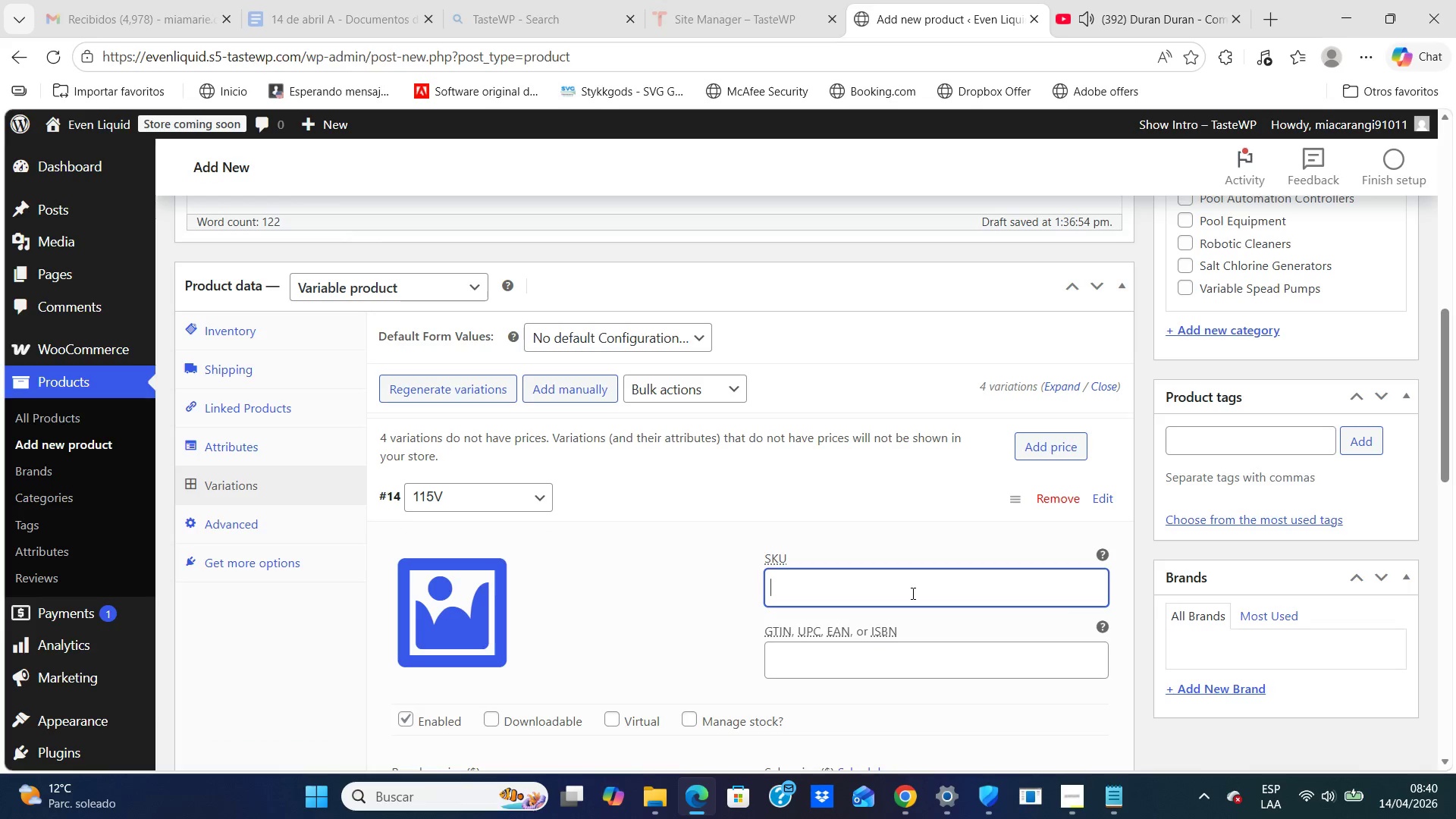 
key(ArrowDown)
 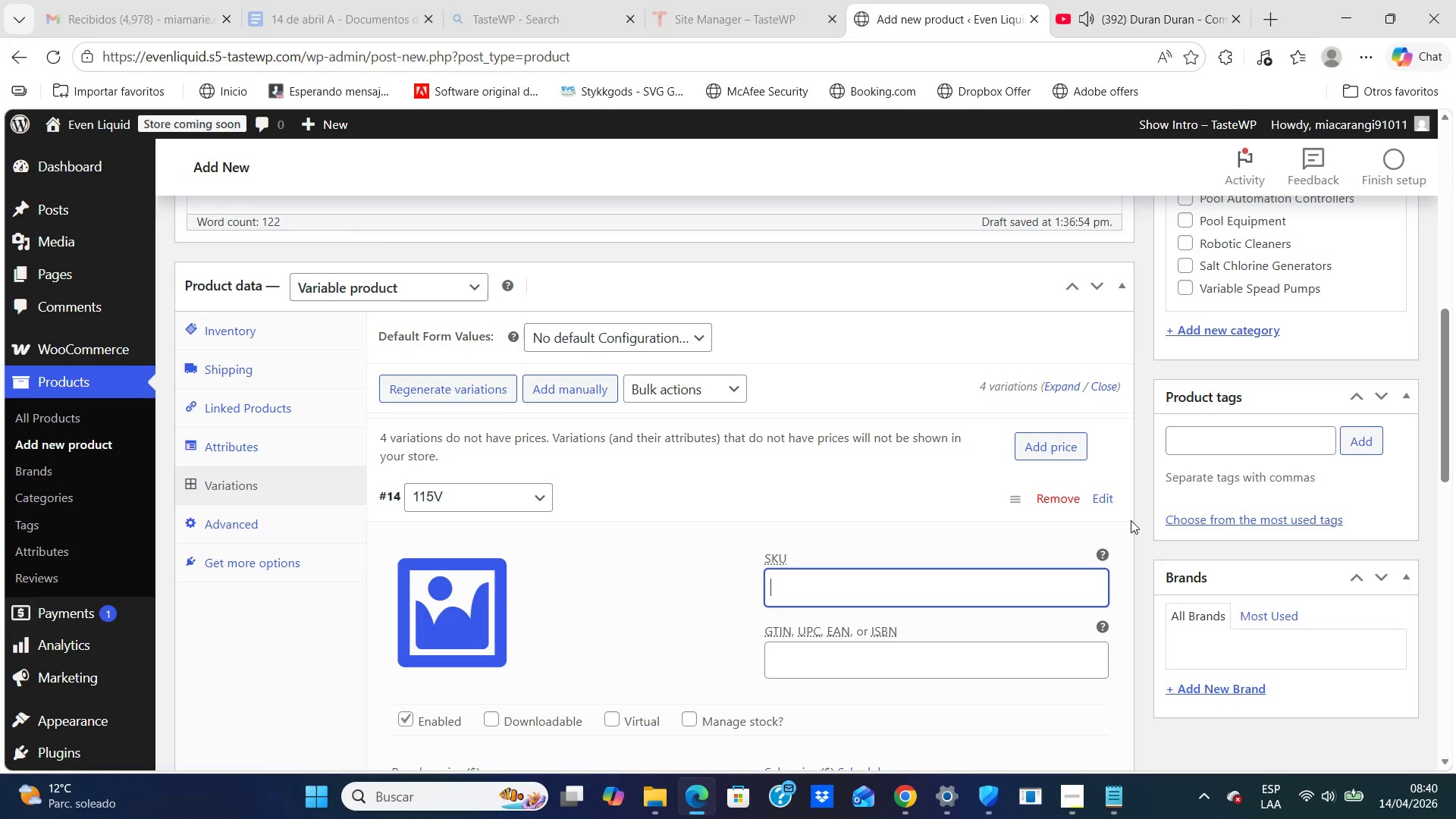 
left_click([1119, 522])
 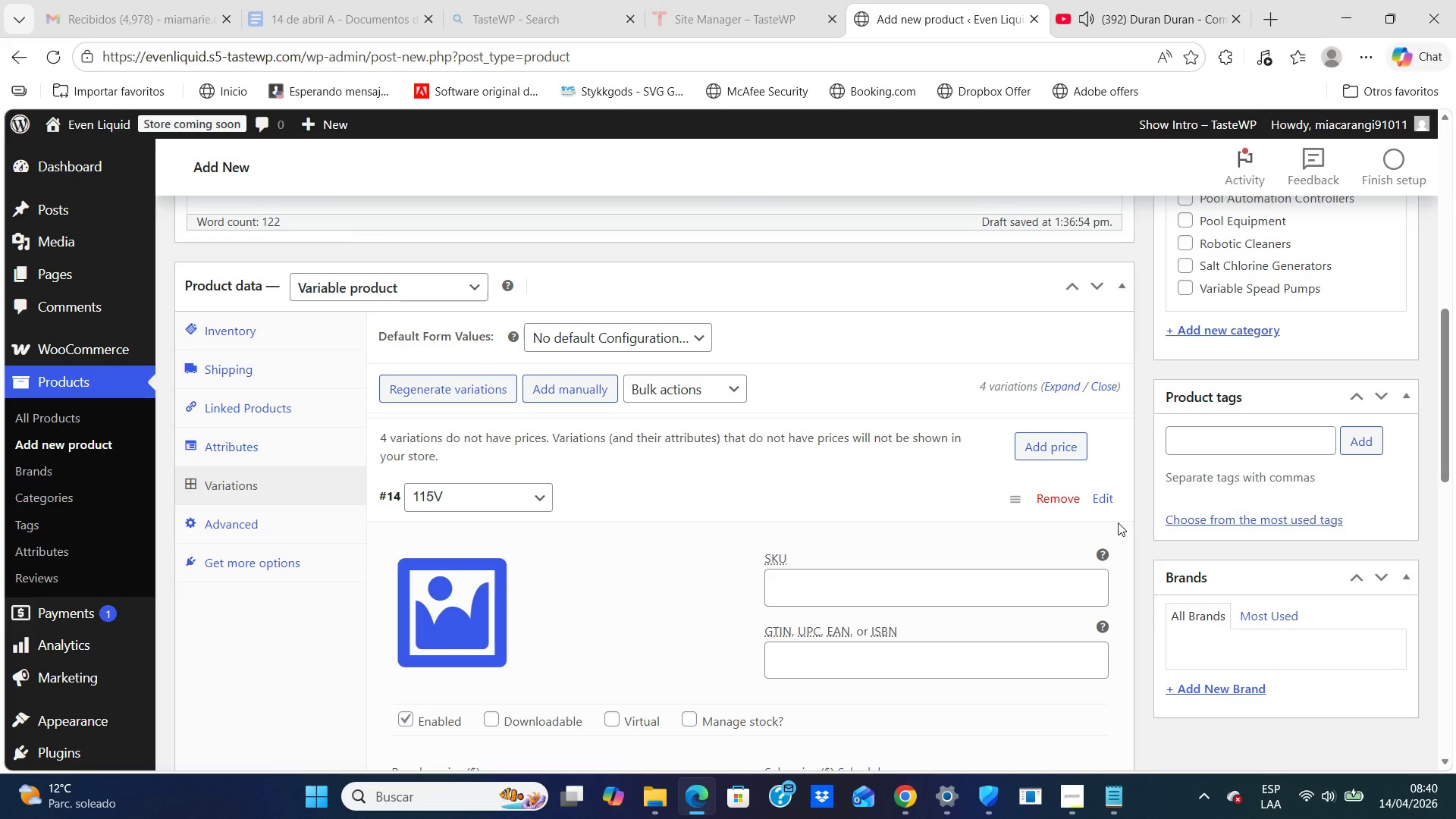 
key(ArrowDown)
 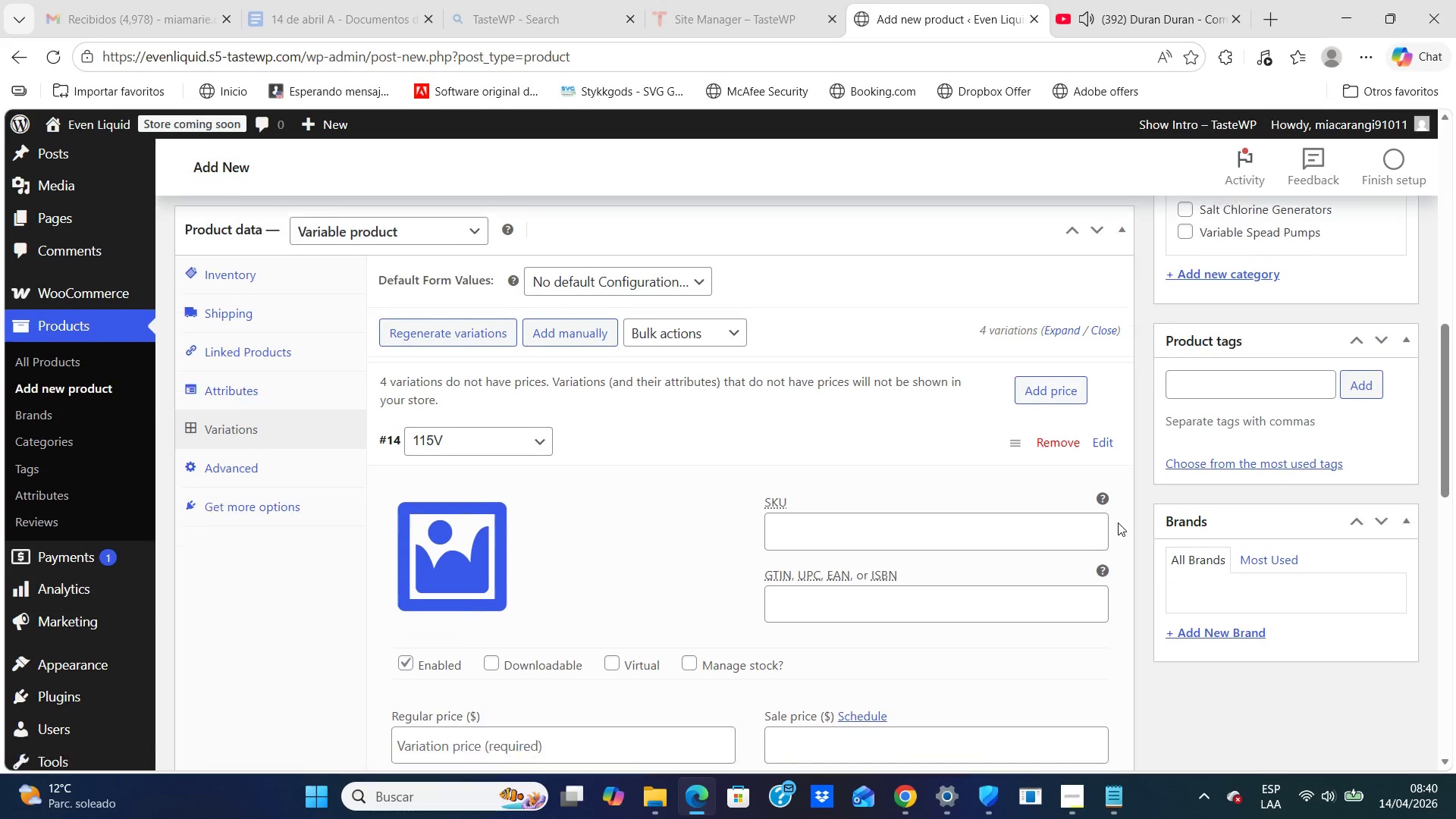 
key(ArrowDown)
 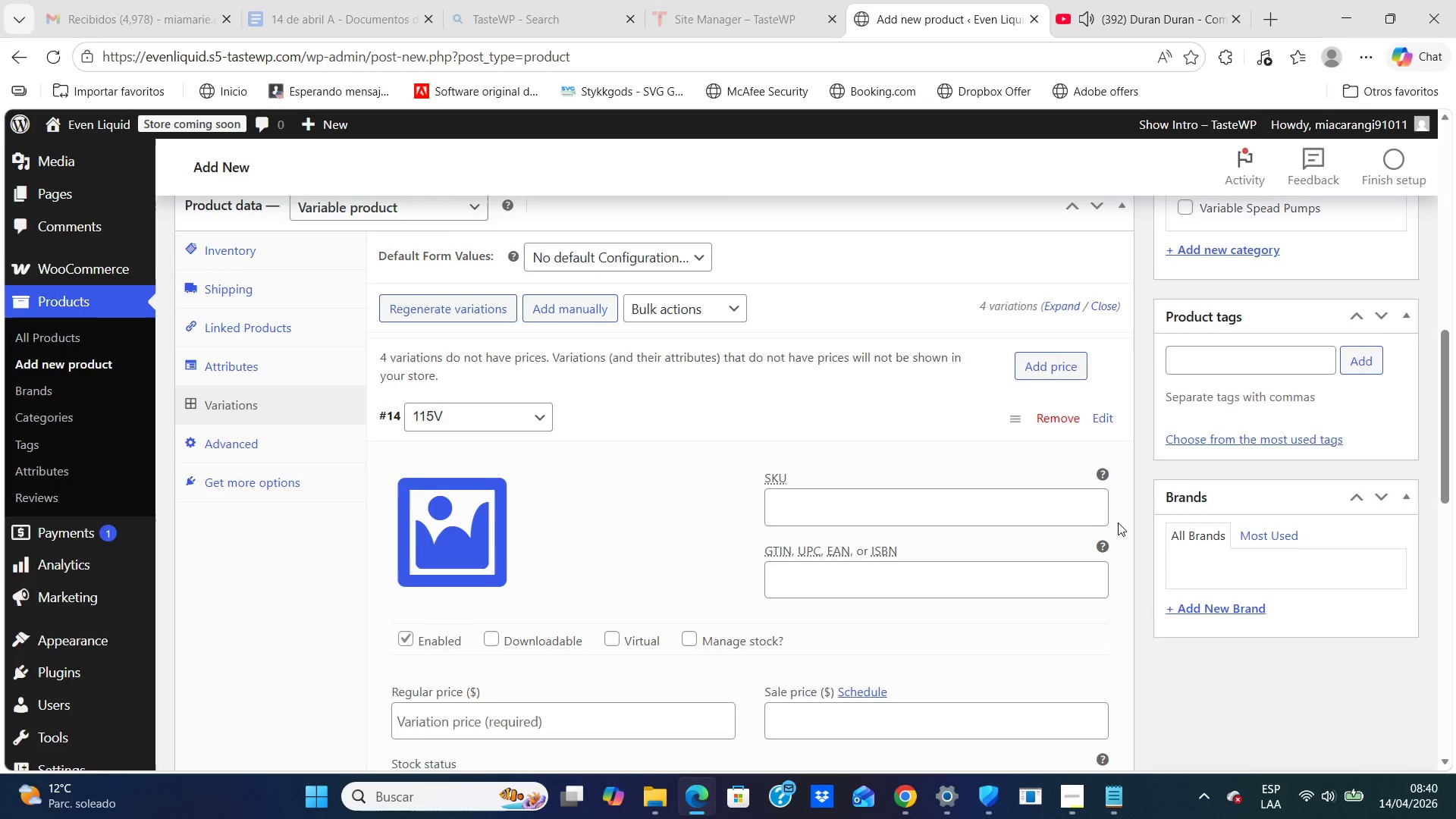 
key(ArrowDown)
 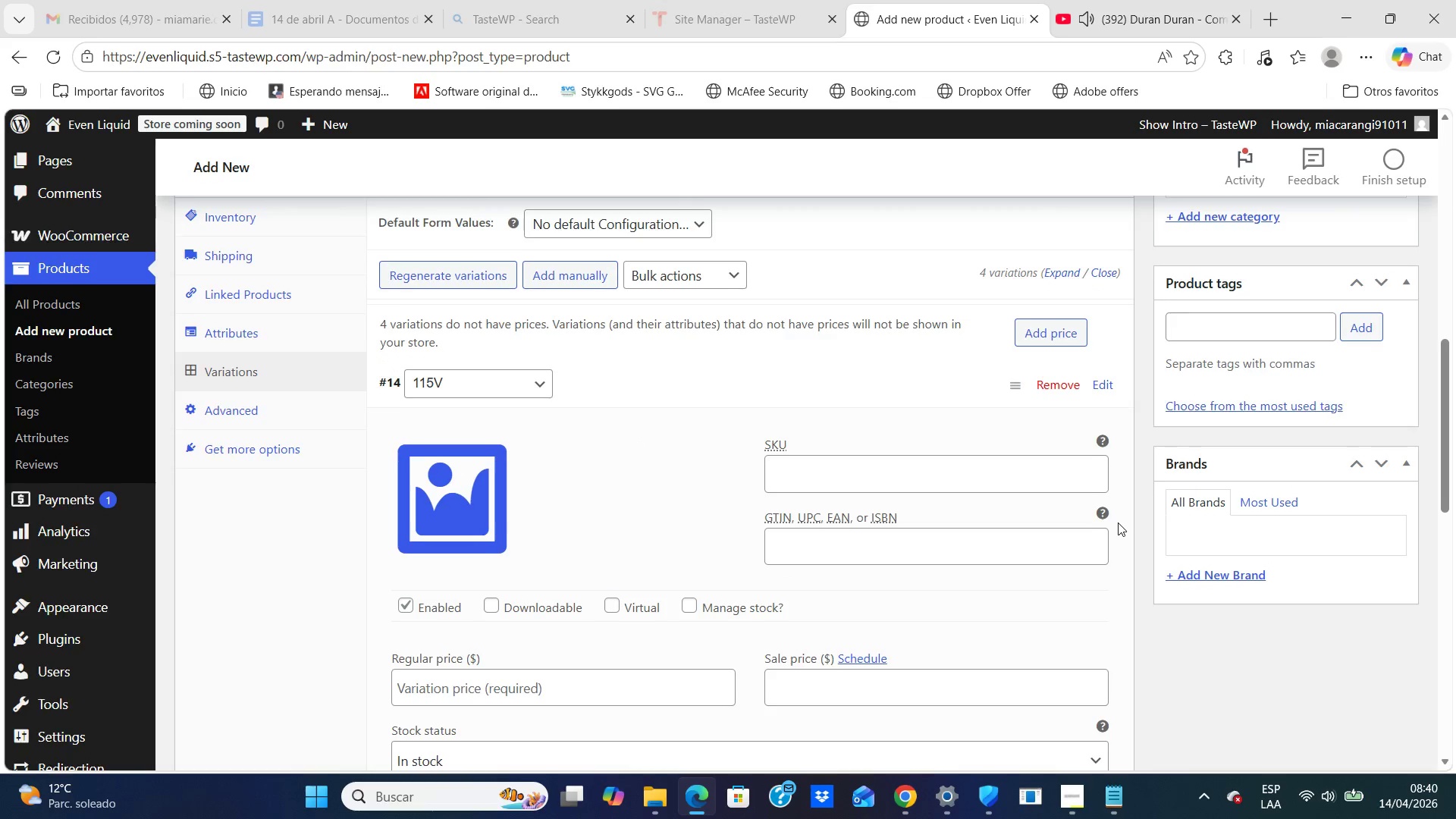 
key(ArrowDown)
 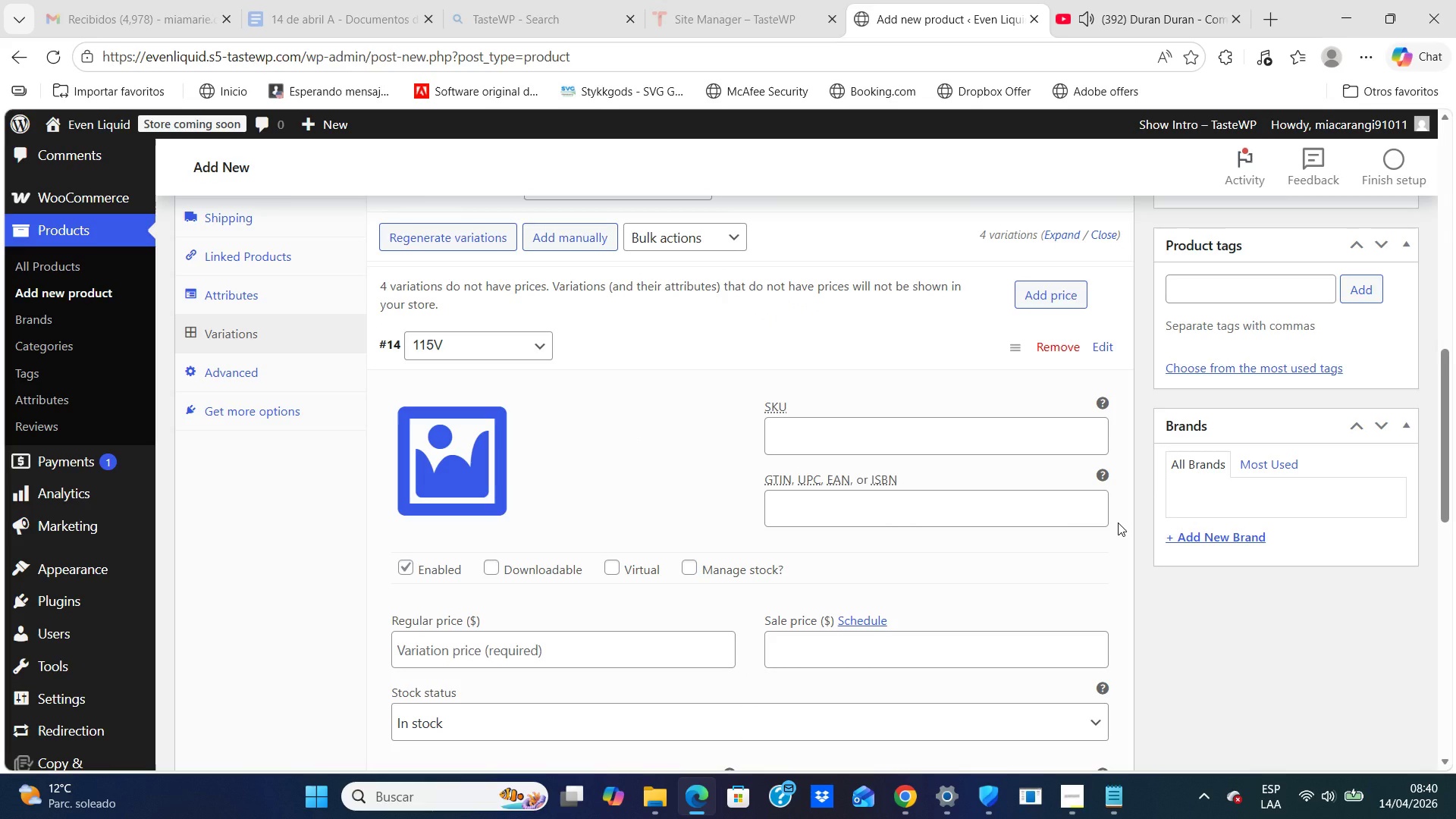 
key(ArrowDown)
 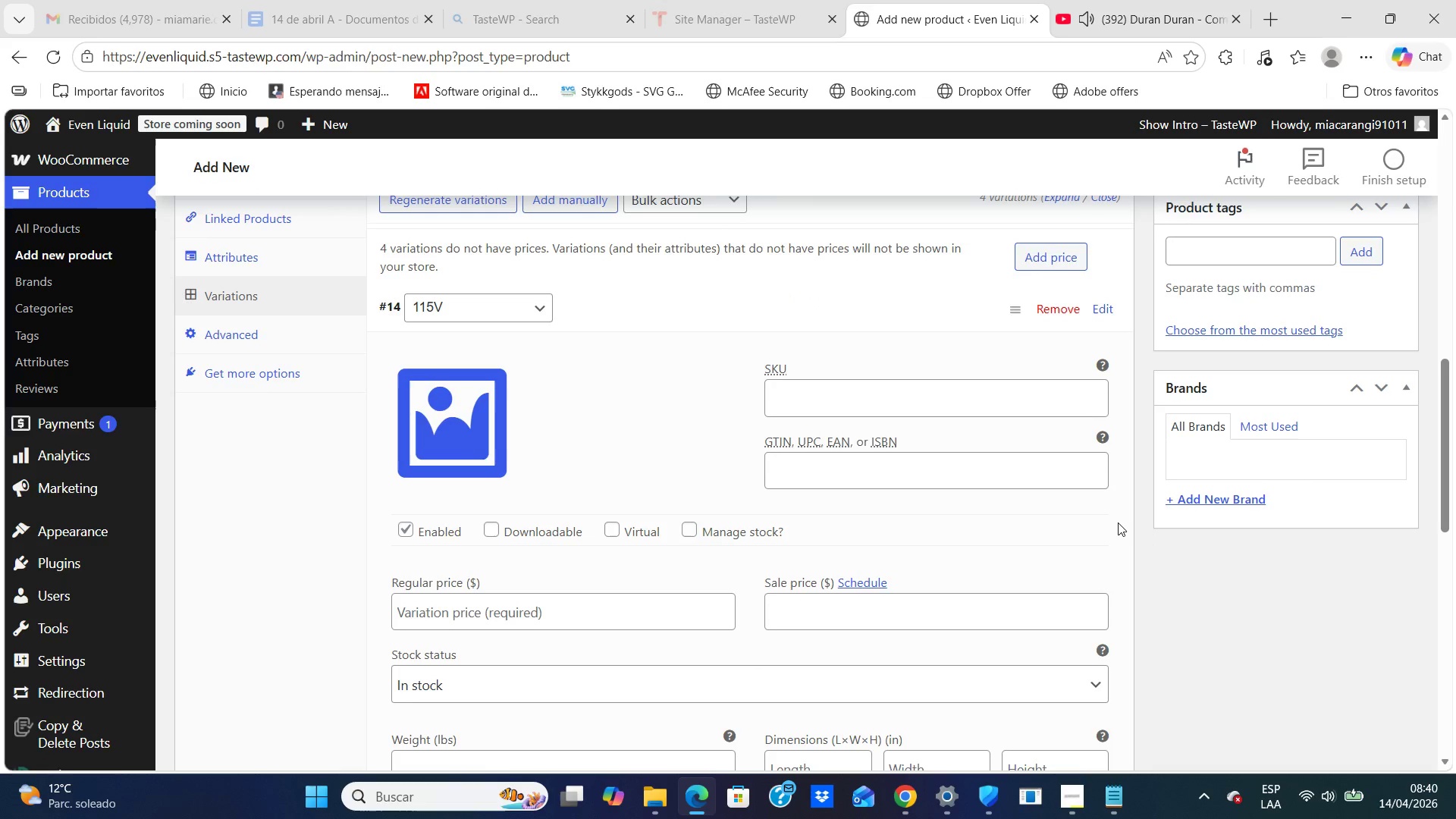 
key(ArrowDown)
 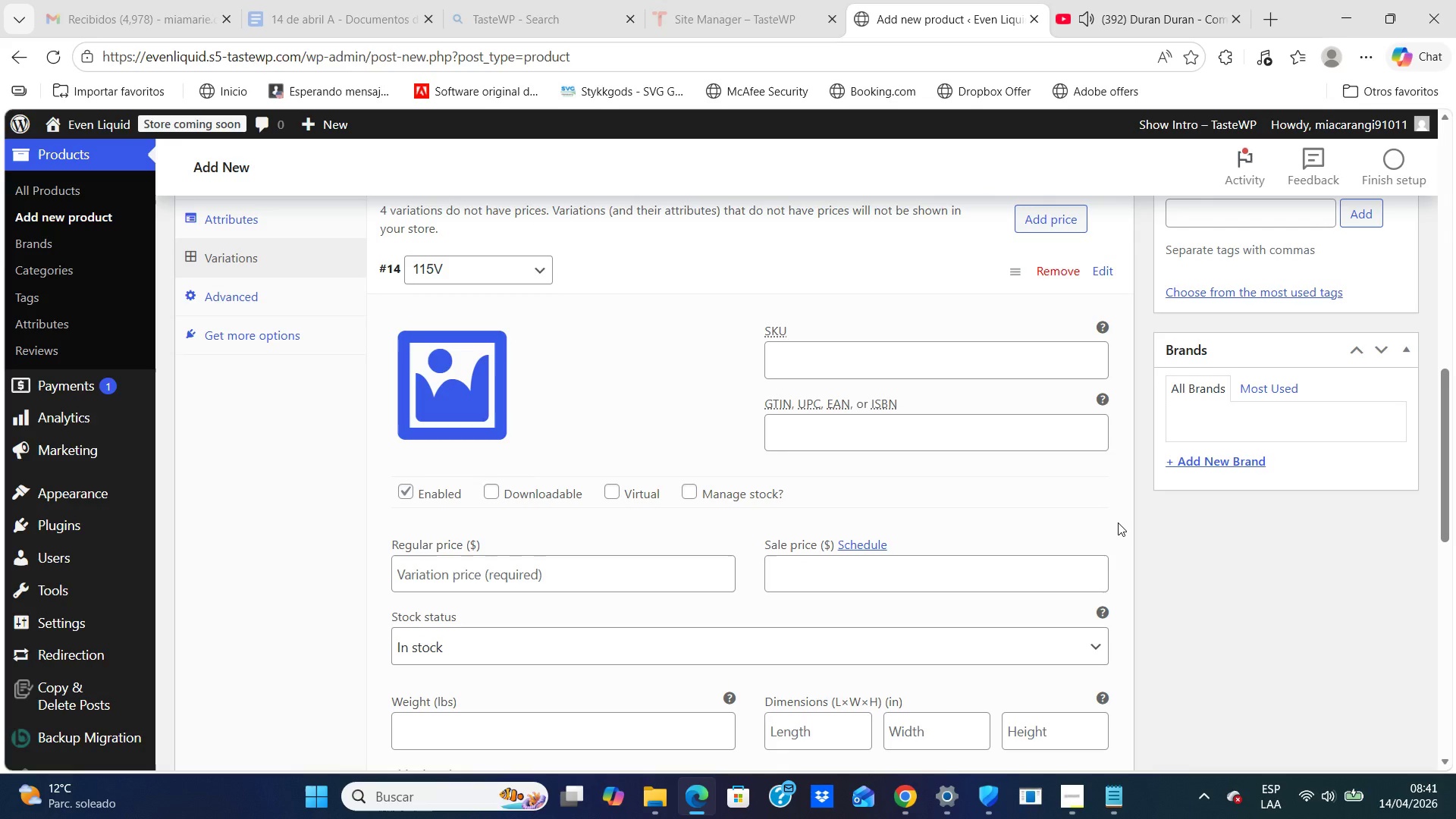 
key(ArrowDown)
 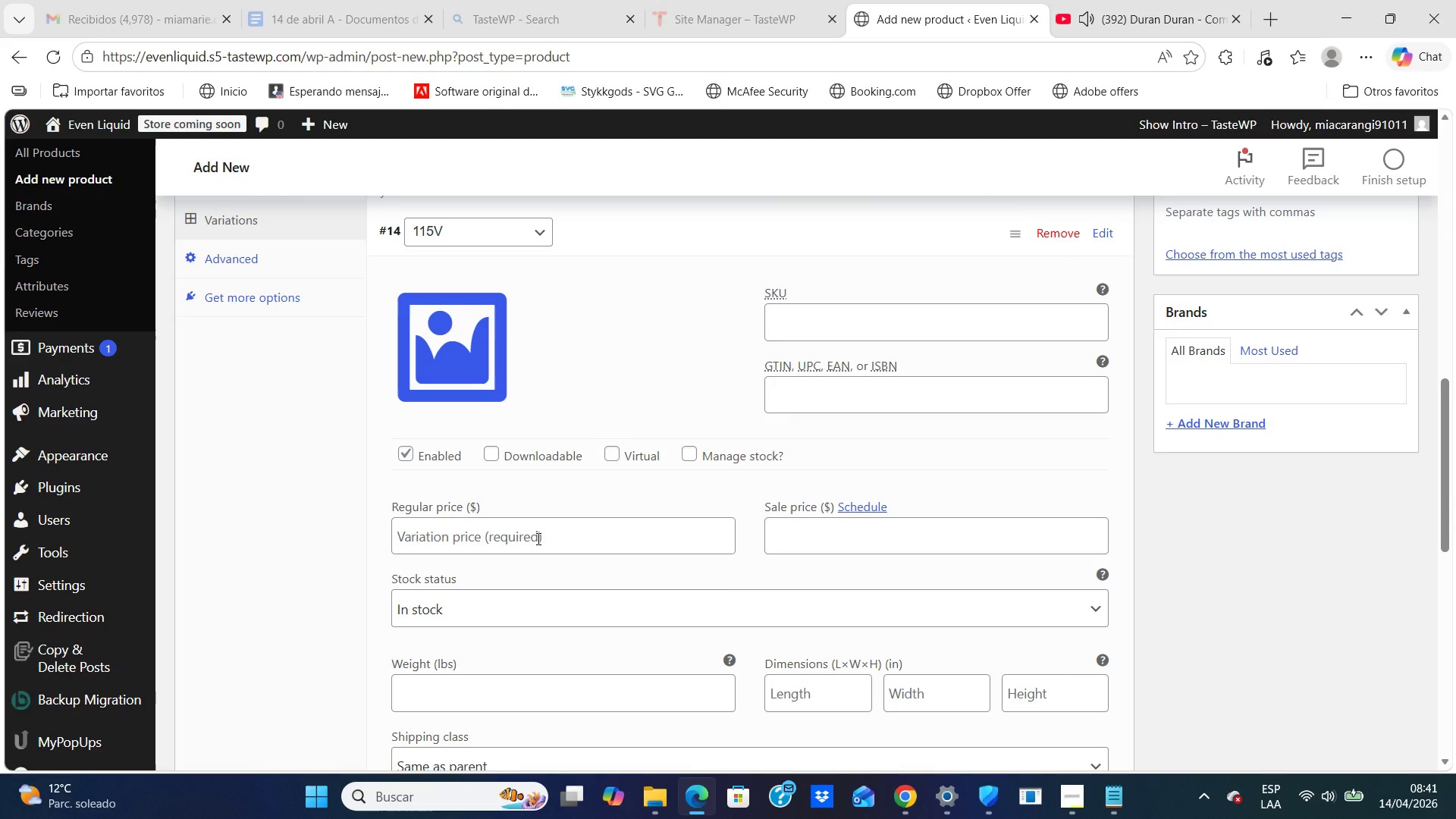 
left_click([537, 538])
 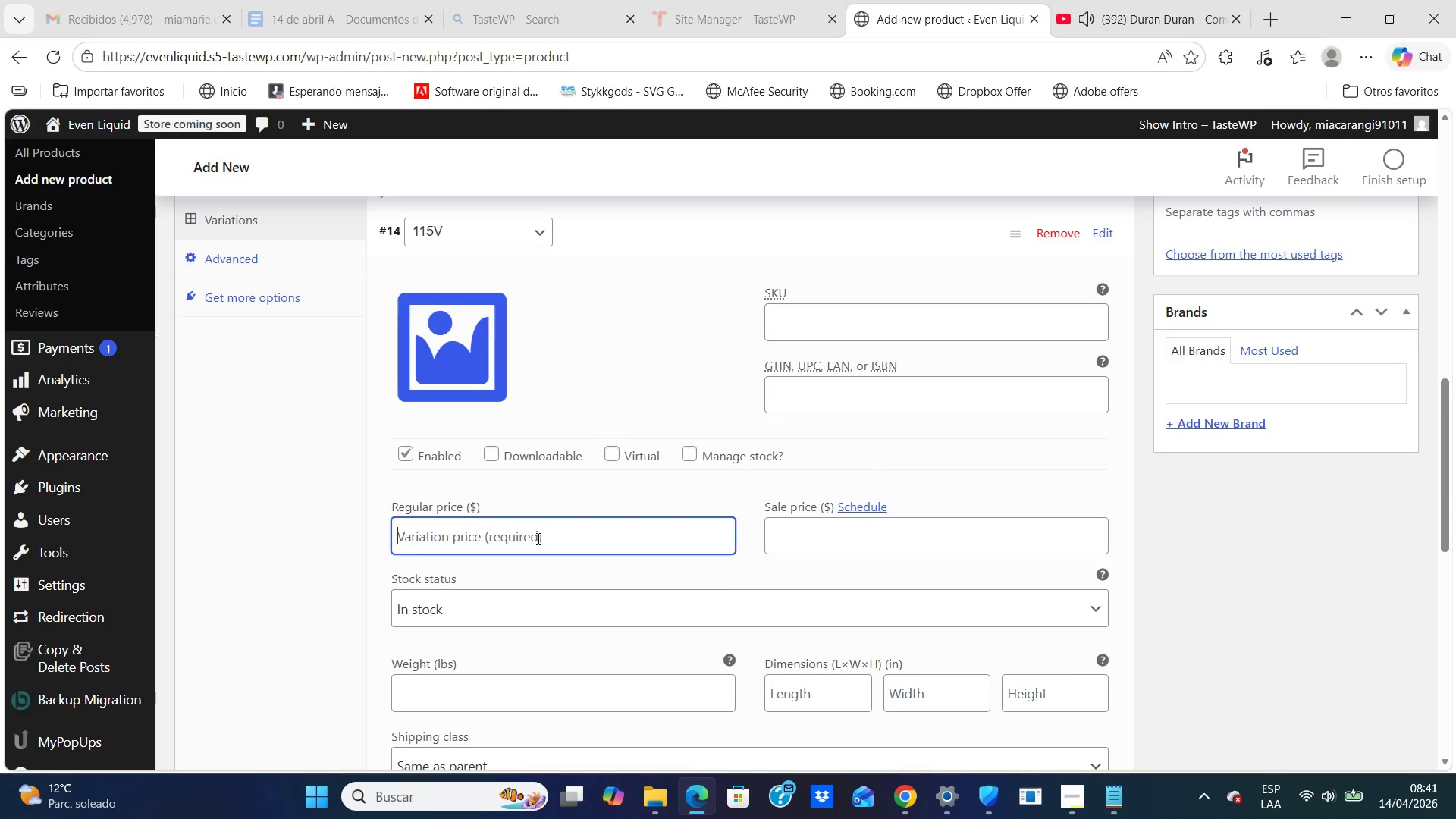 
type(1899)
 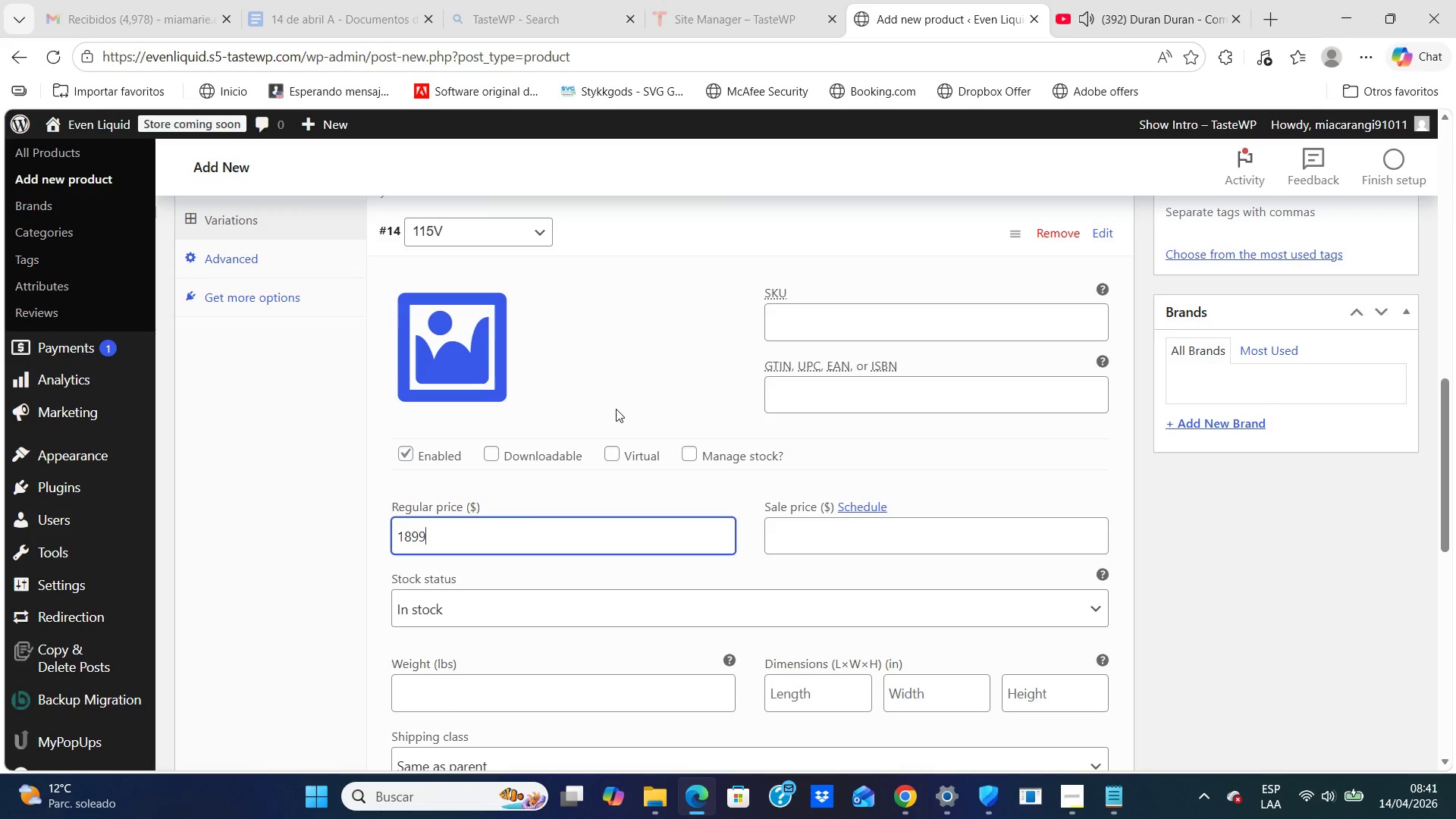 
hold_key(key=ArrowDown, duration=0.42)
 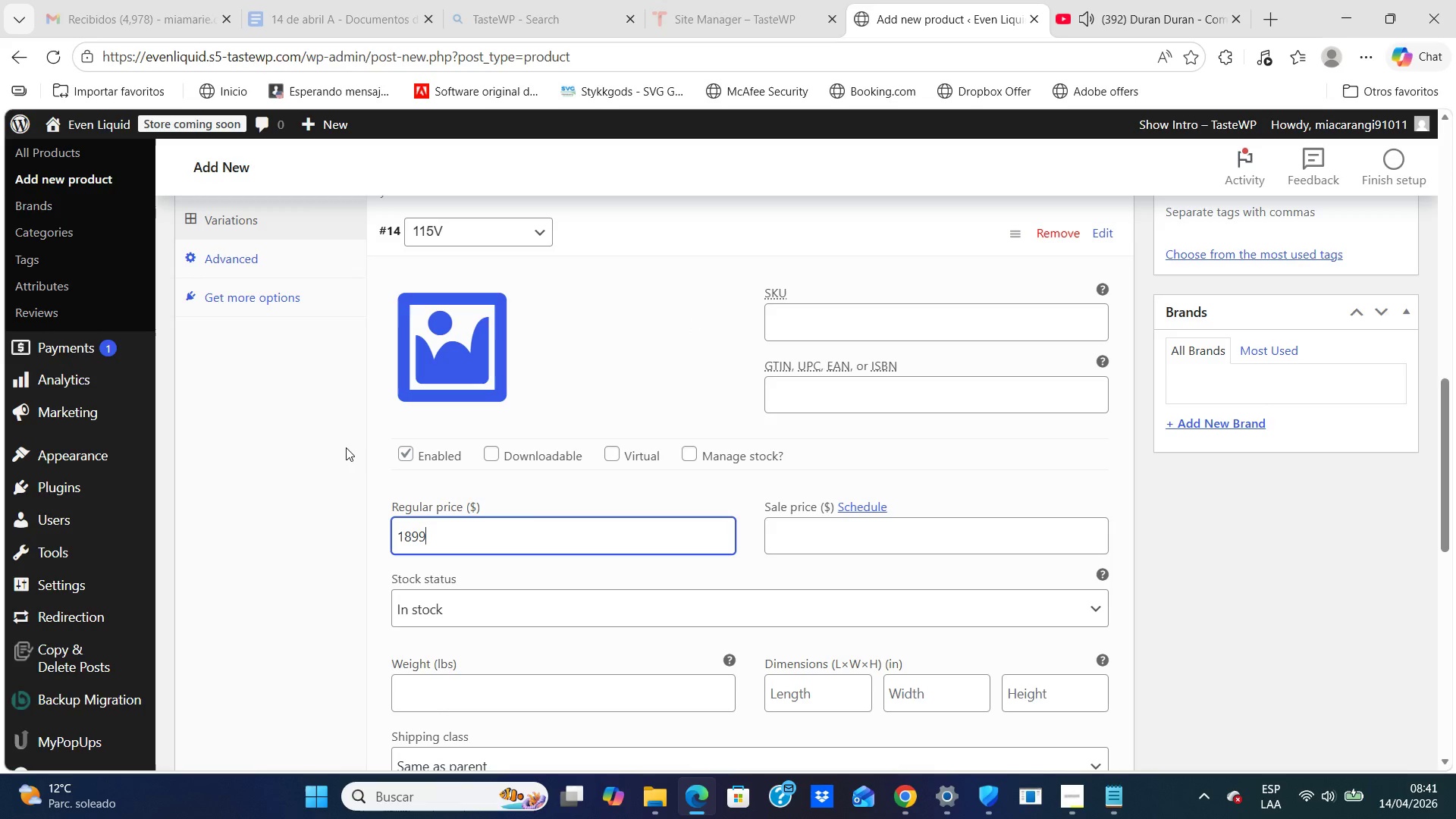 
left_click([345, 447])
 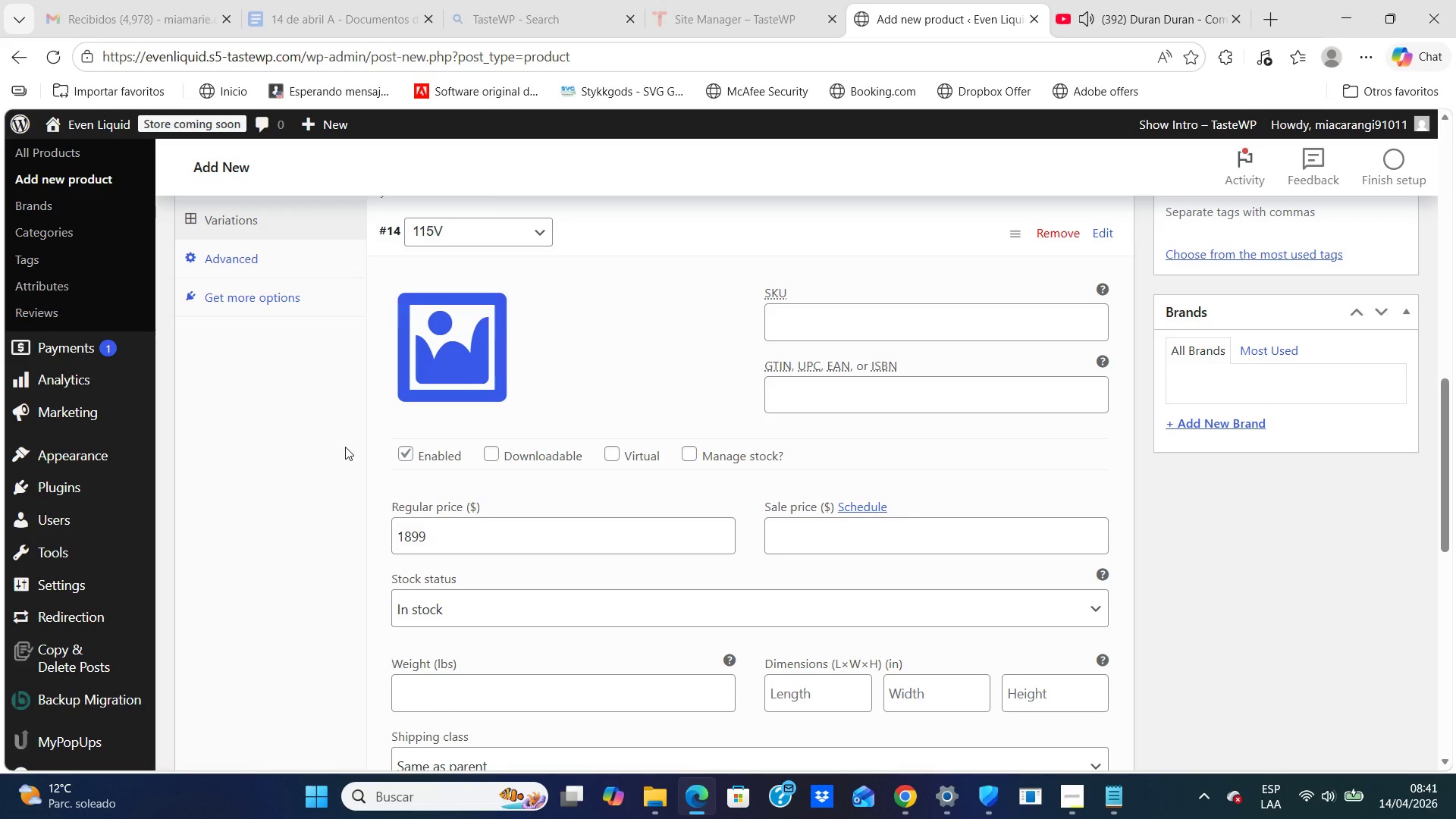 
hold_key(key=ArrowDown, duration=0.8)
 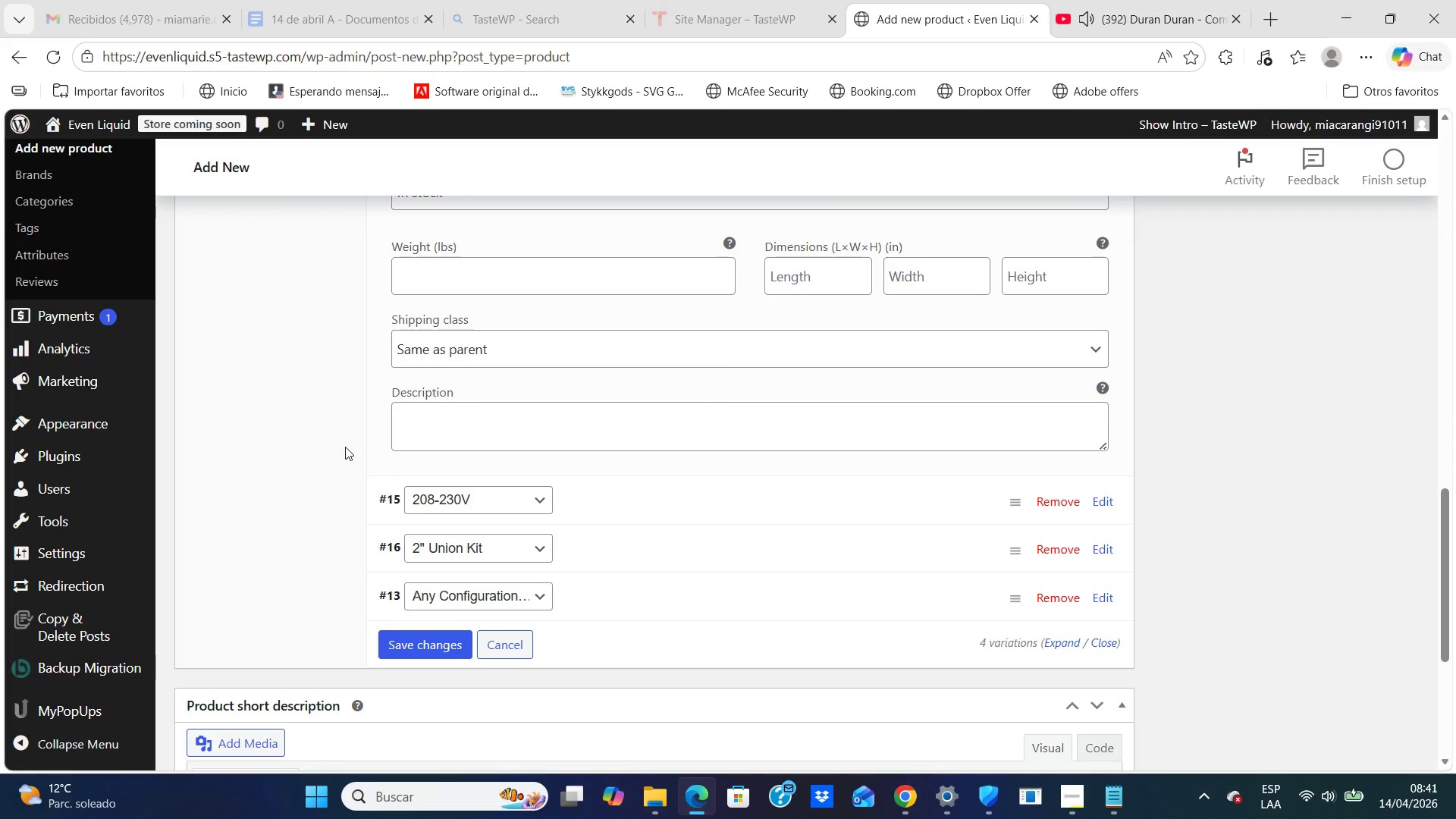 
hold_key(key=ArrowUp, duration=0.7)
 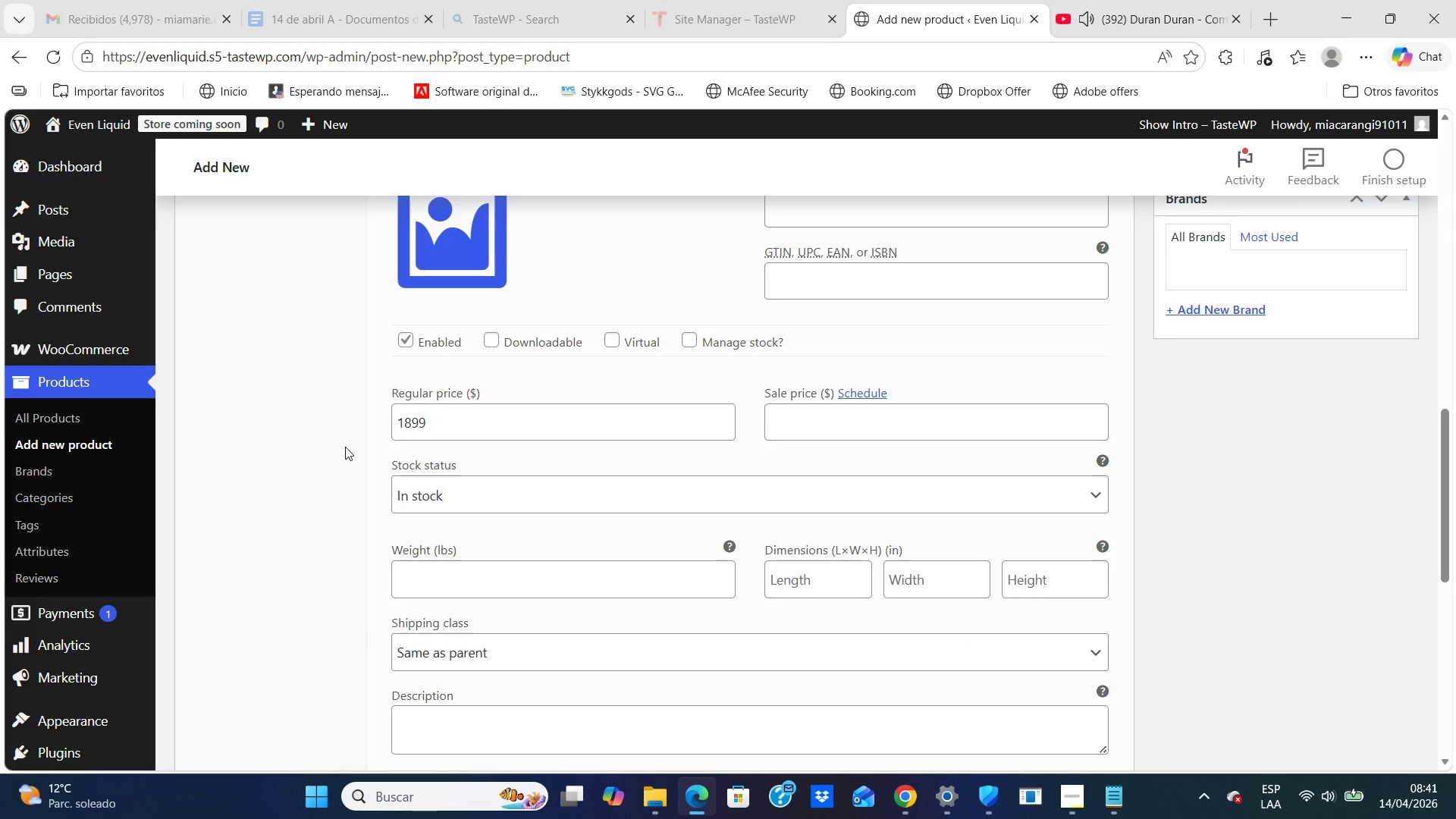 
hold_key(key=ArrowUp, duration=22.05)
 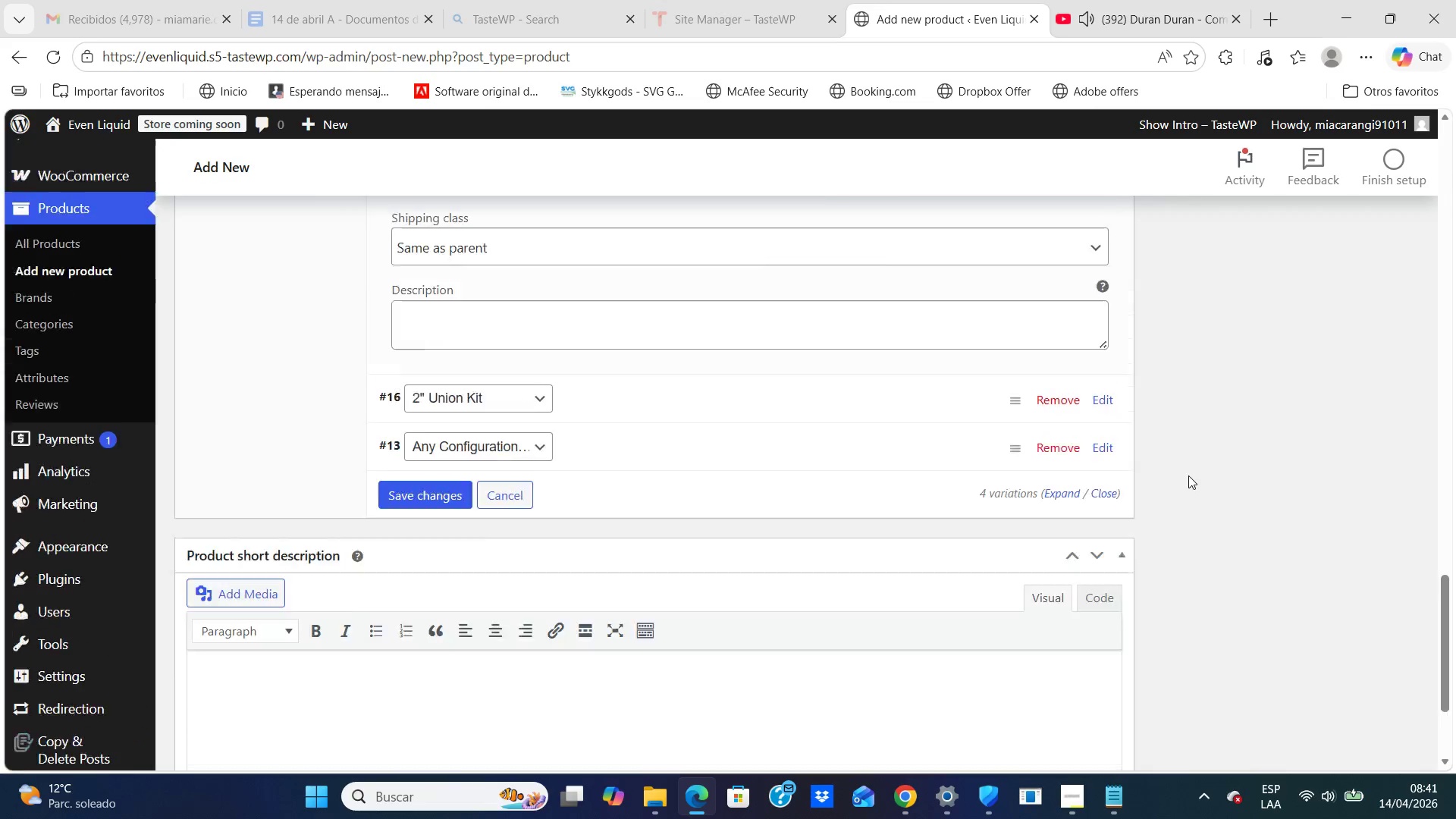 
key(ArrowDown)
 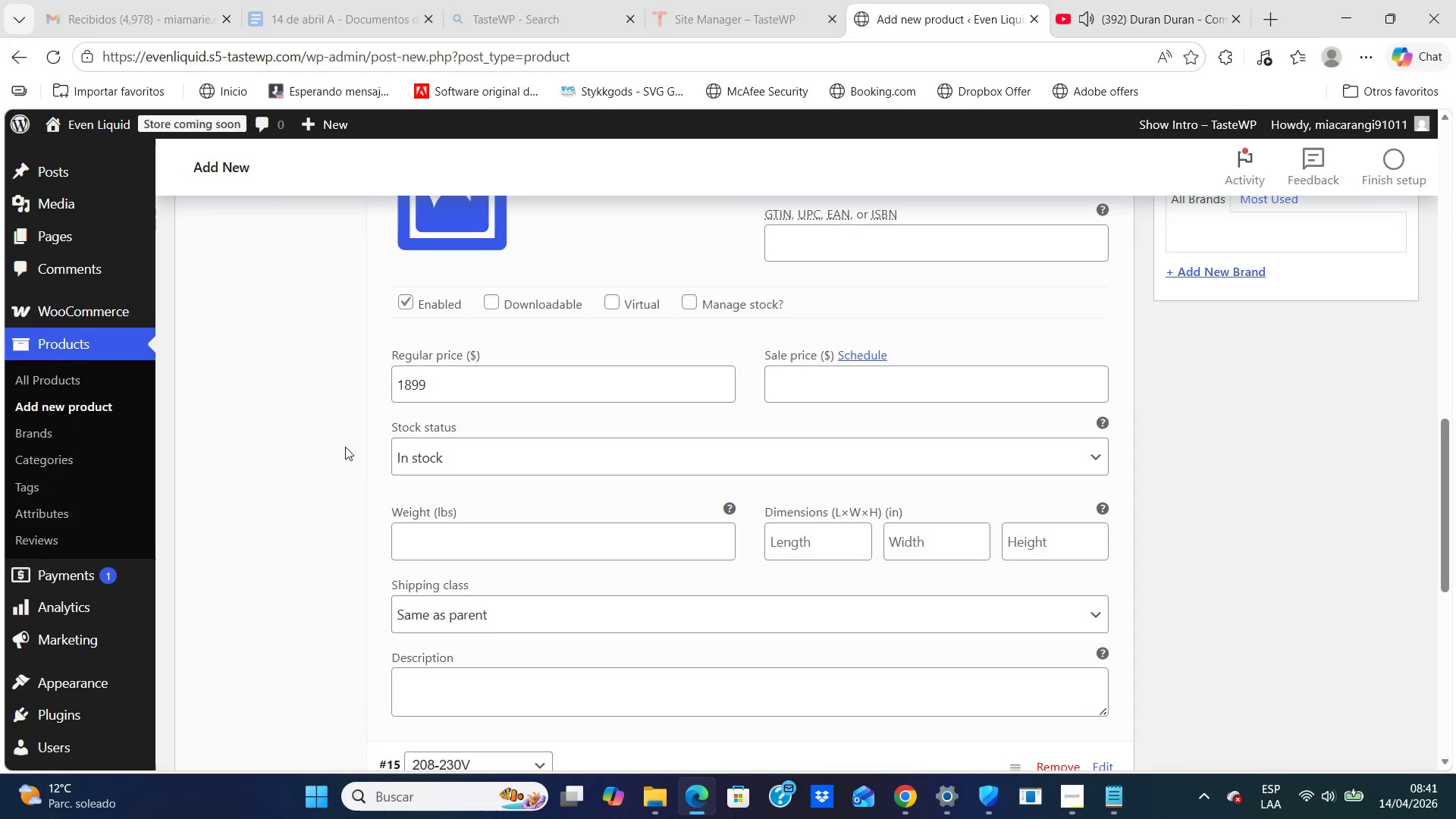 
key(ArrowDown)
 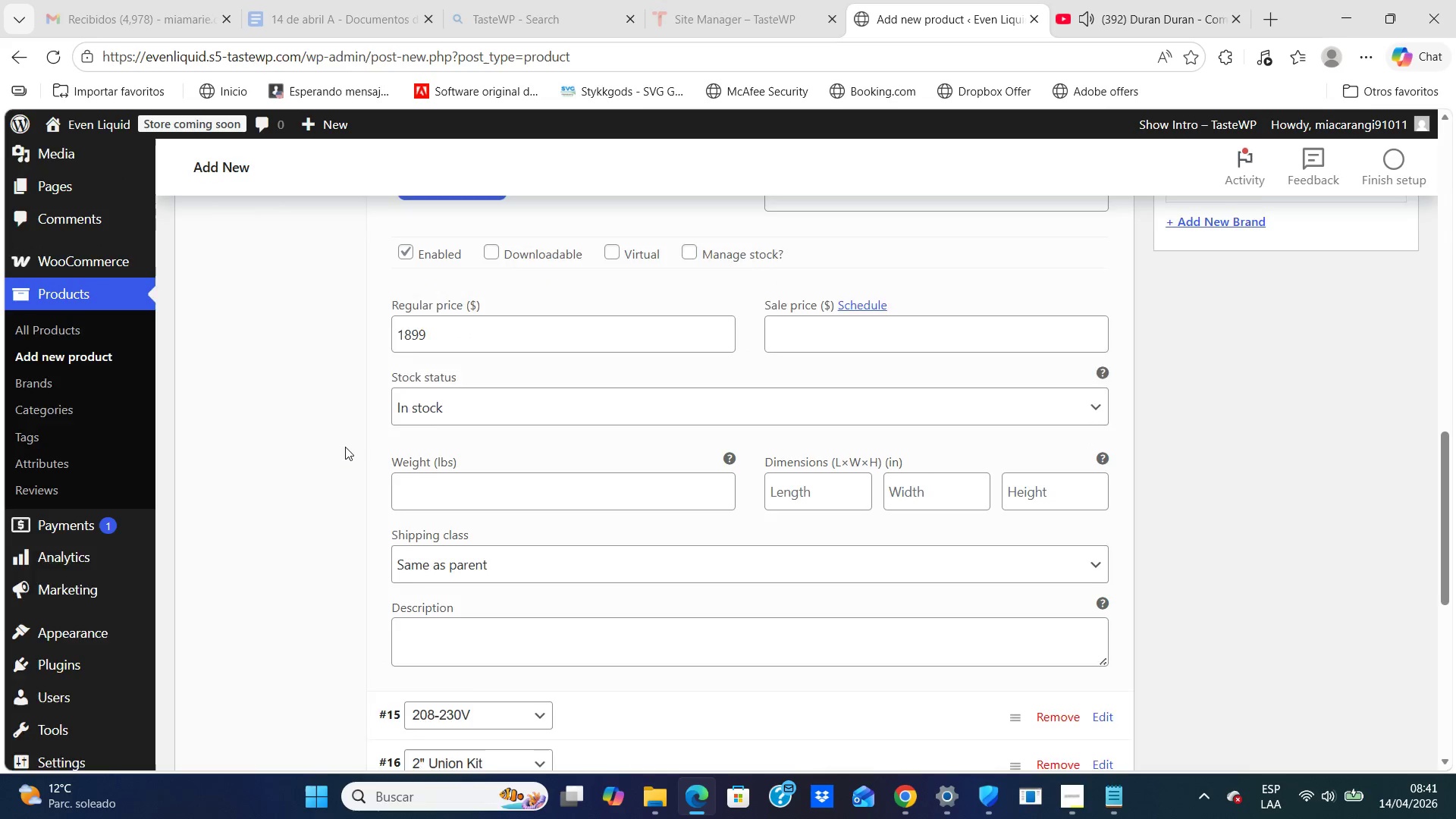 
key(ArrowDown)
 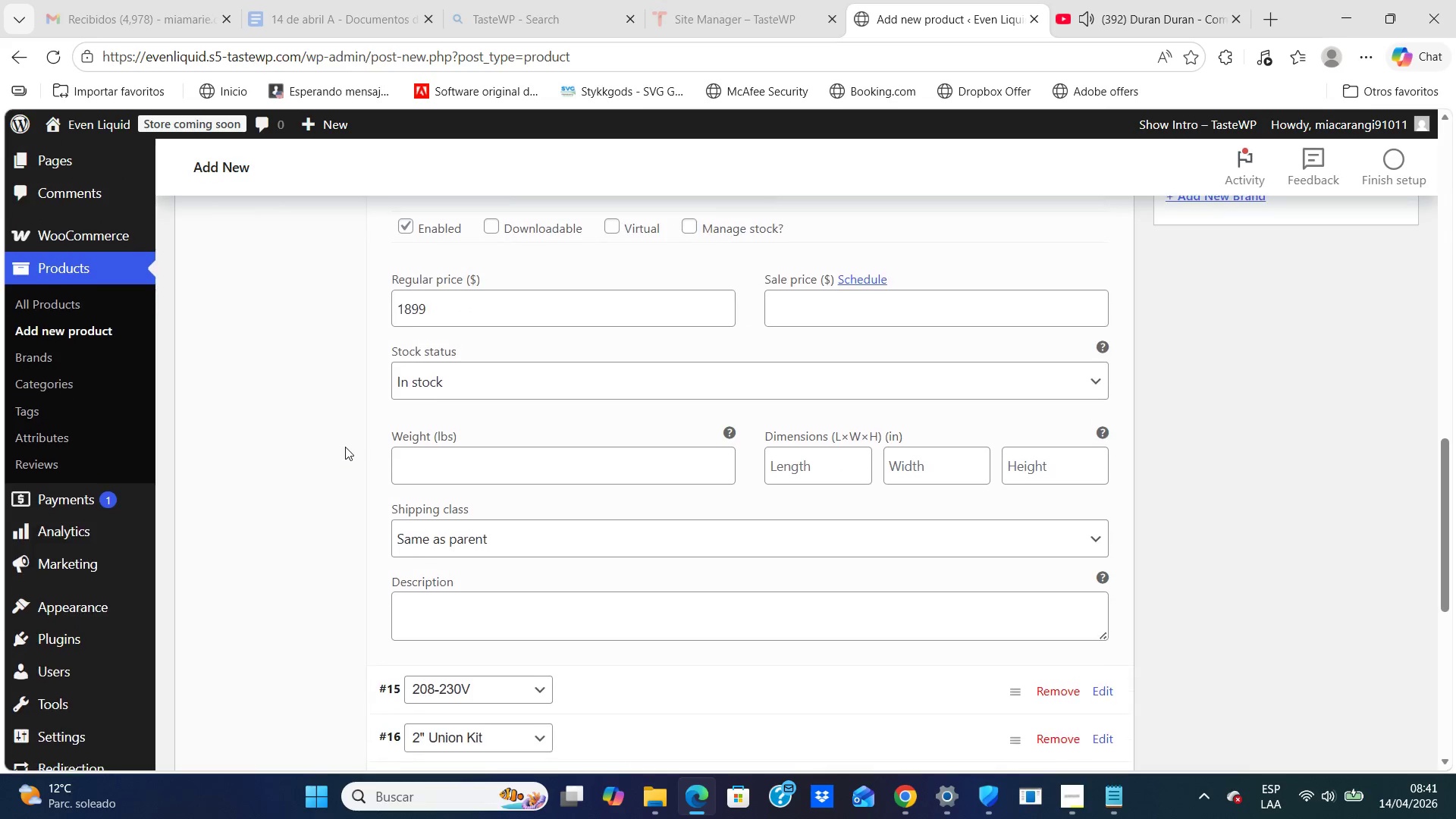 
key(ArrowDown)
 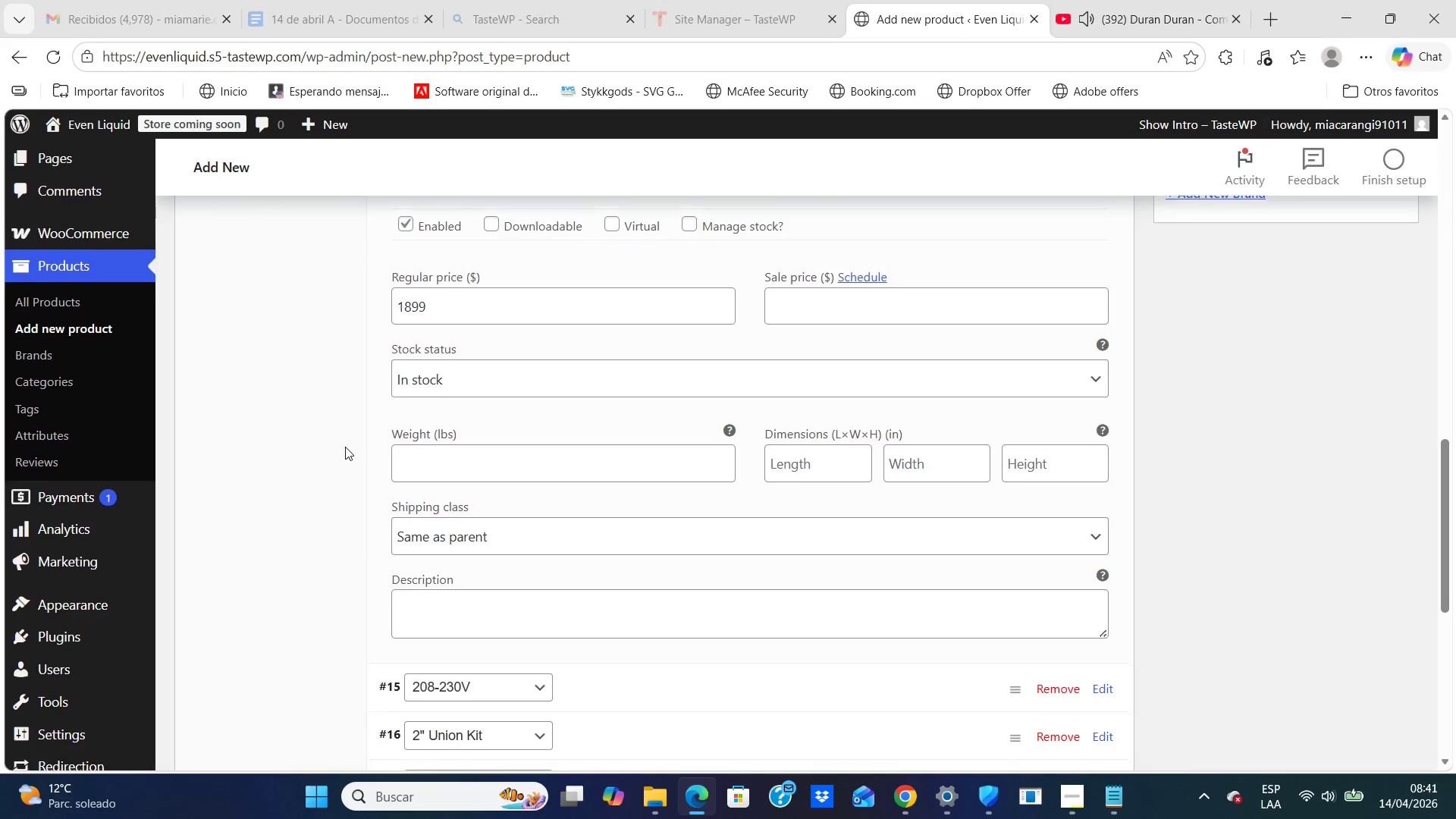 
key(ArrowDown)
 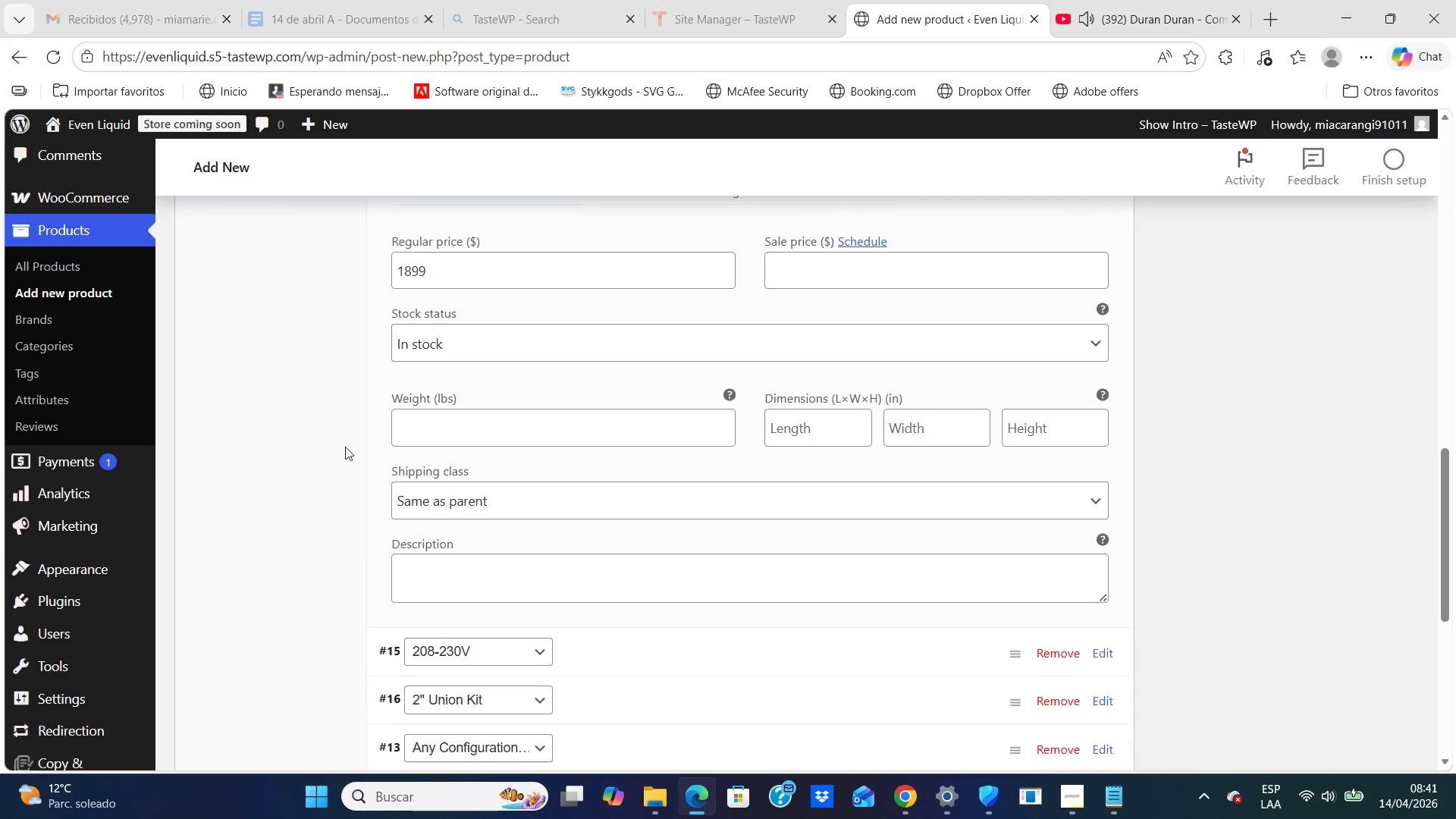 
key(ArrowDown)
 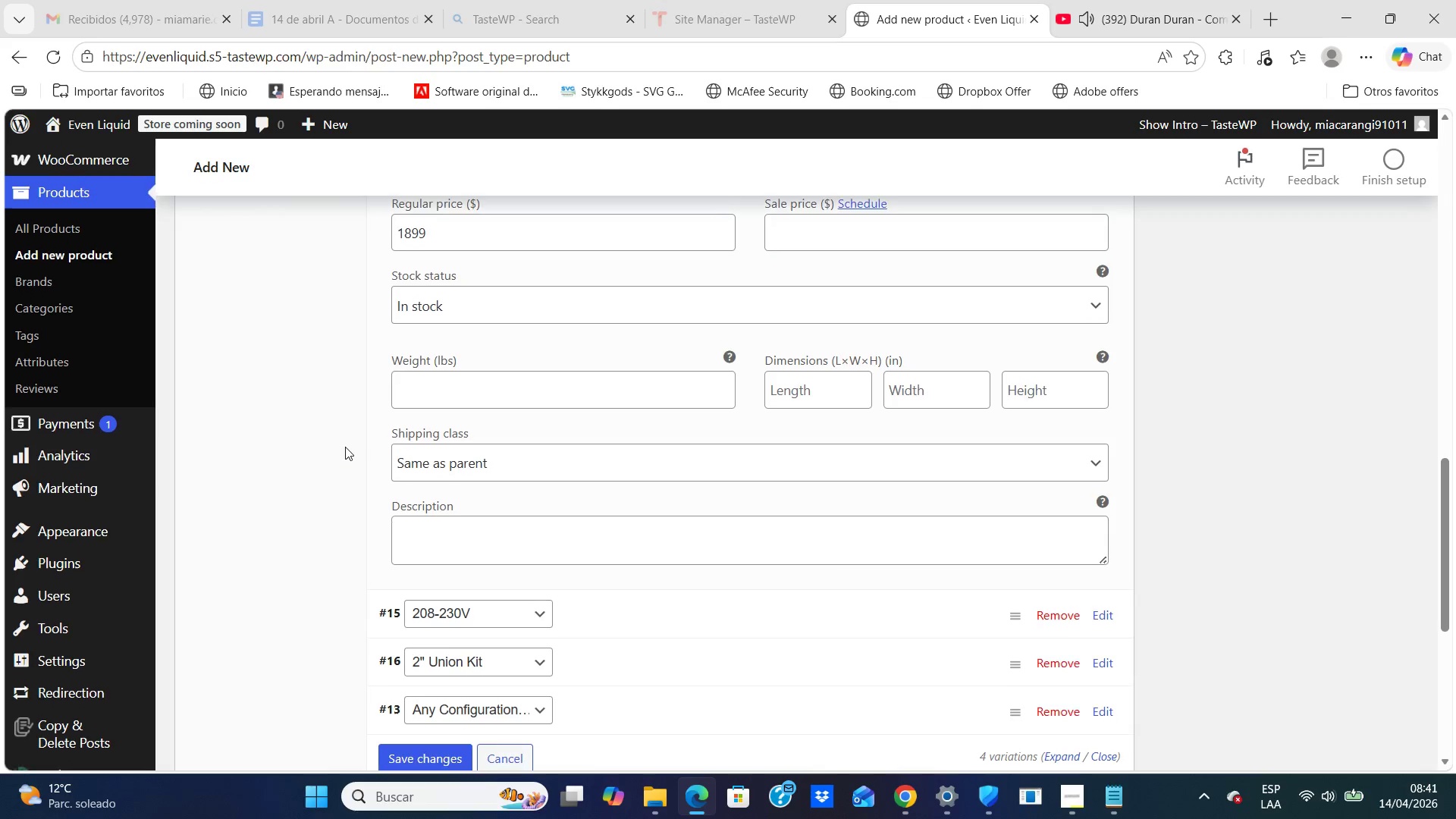 
key(ArrowDown)
 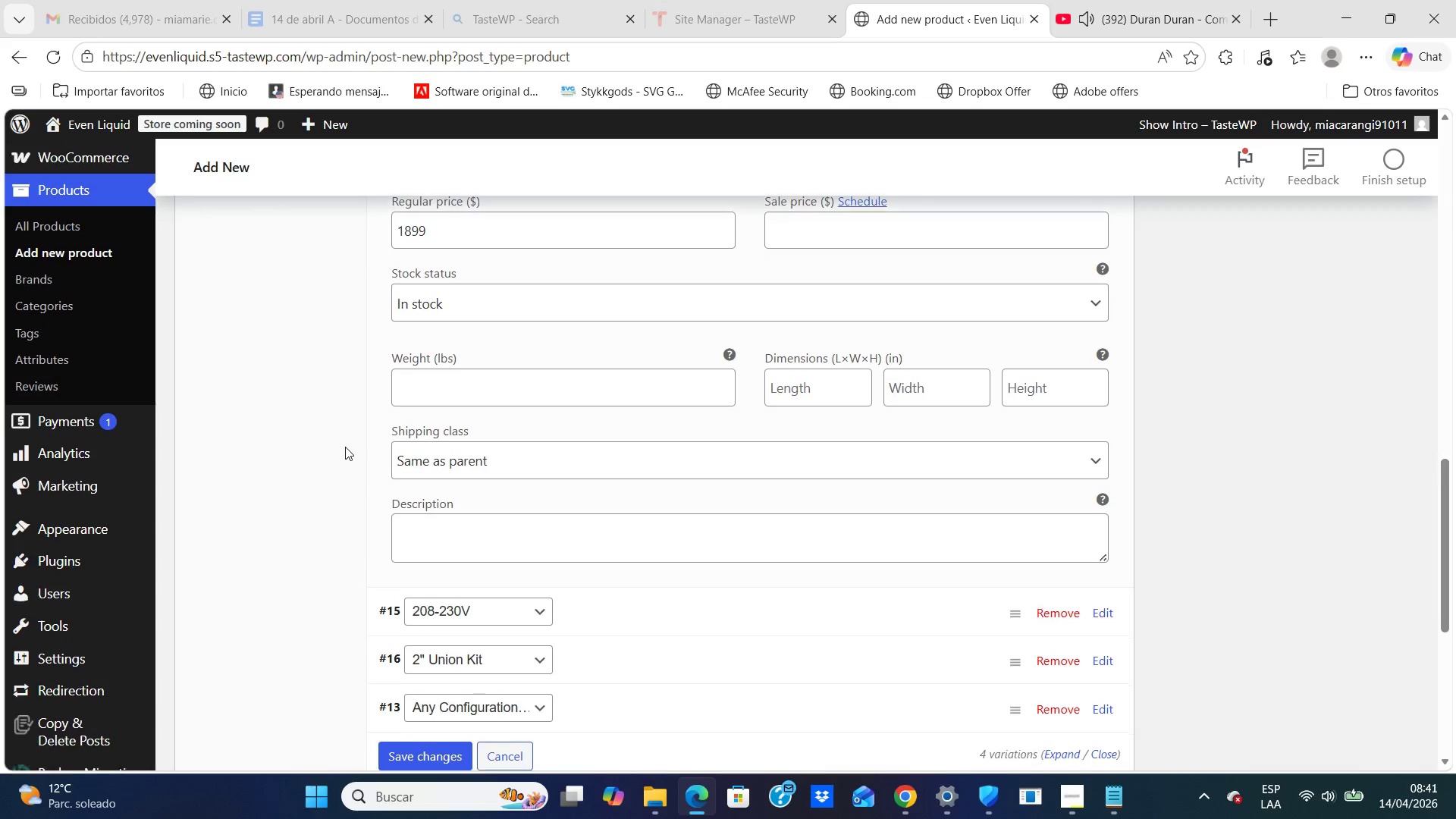 
key(ArrowDown)
 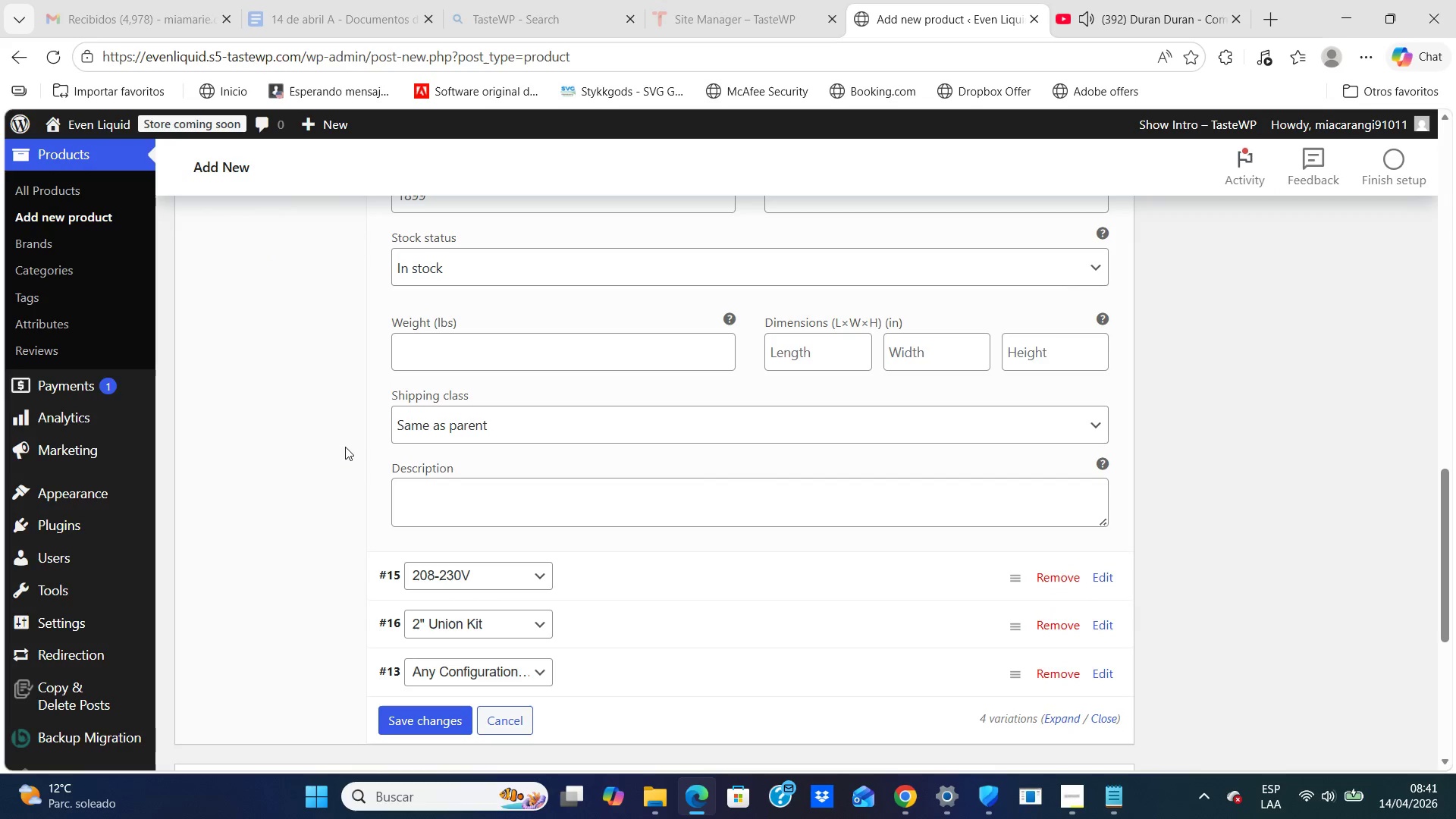 
key(ArrowDown)
 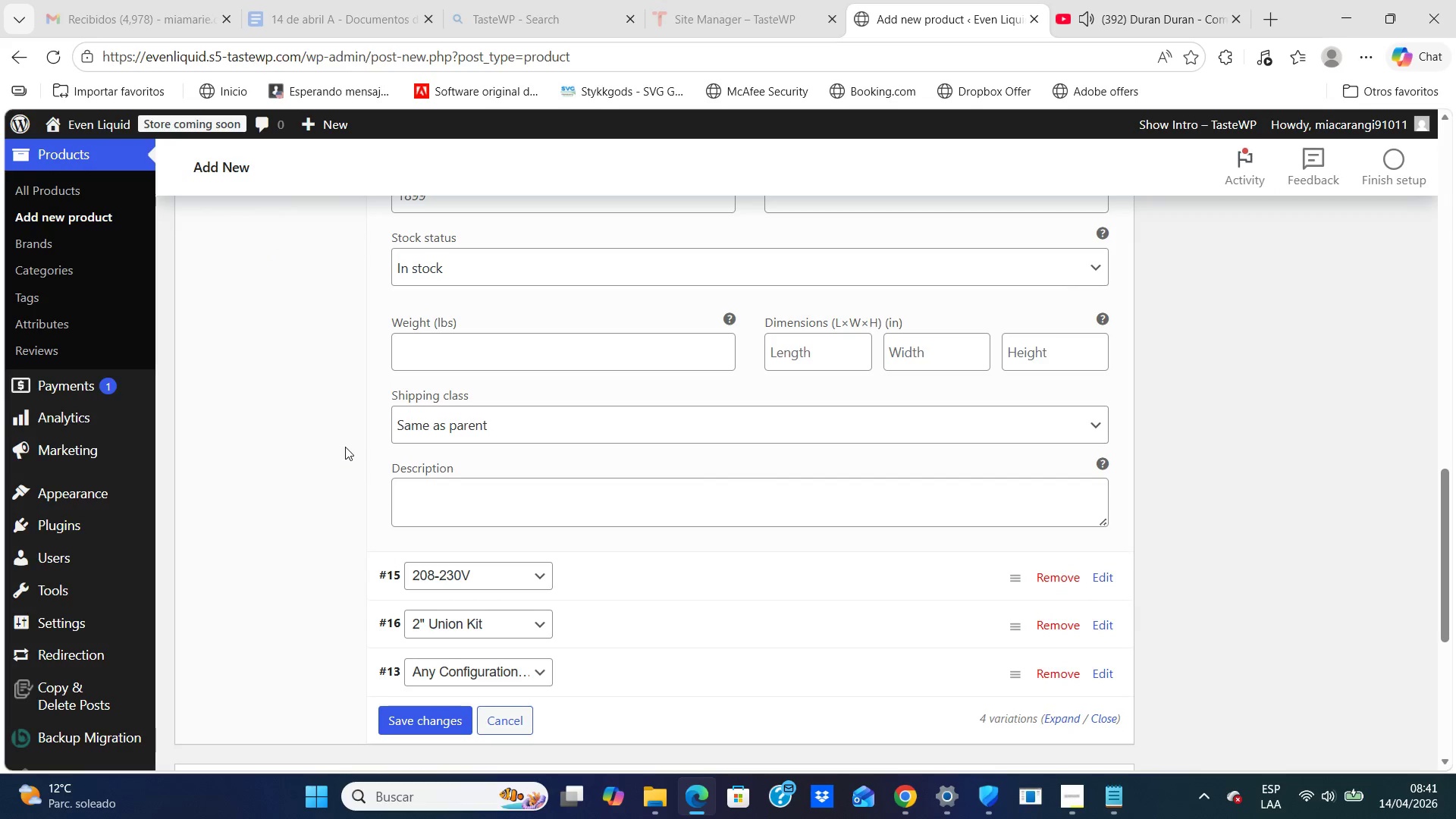 
key(ArrowDown)
 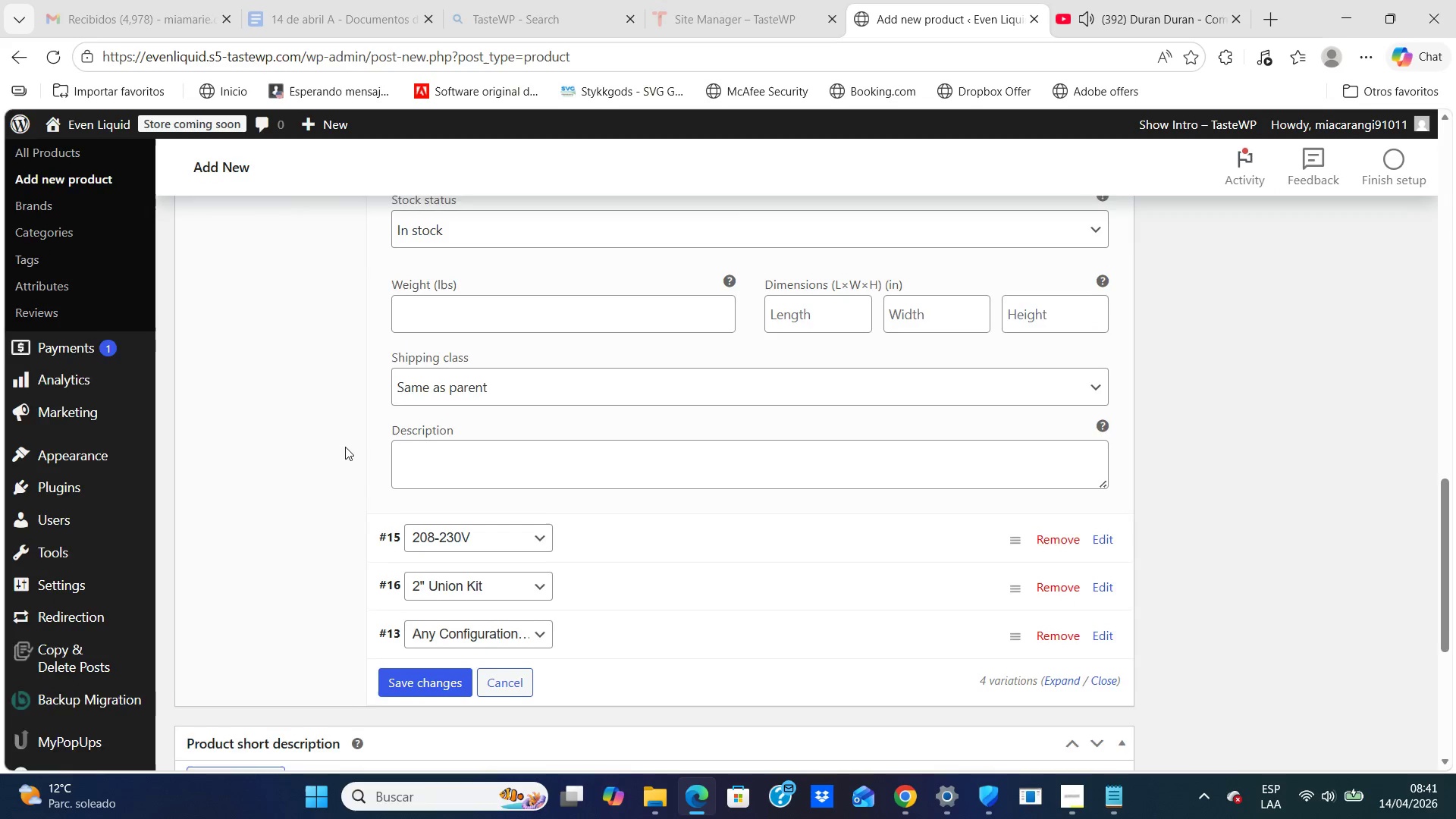 
key(ArrowDown)
 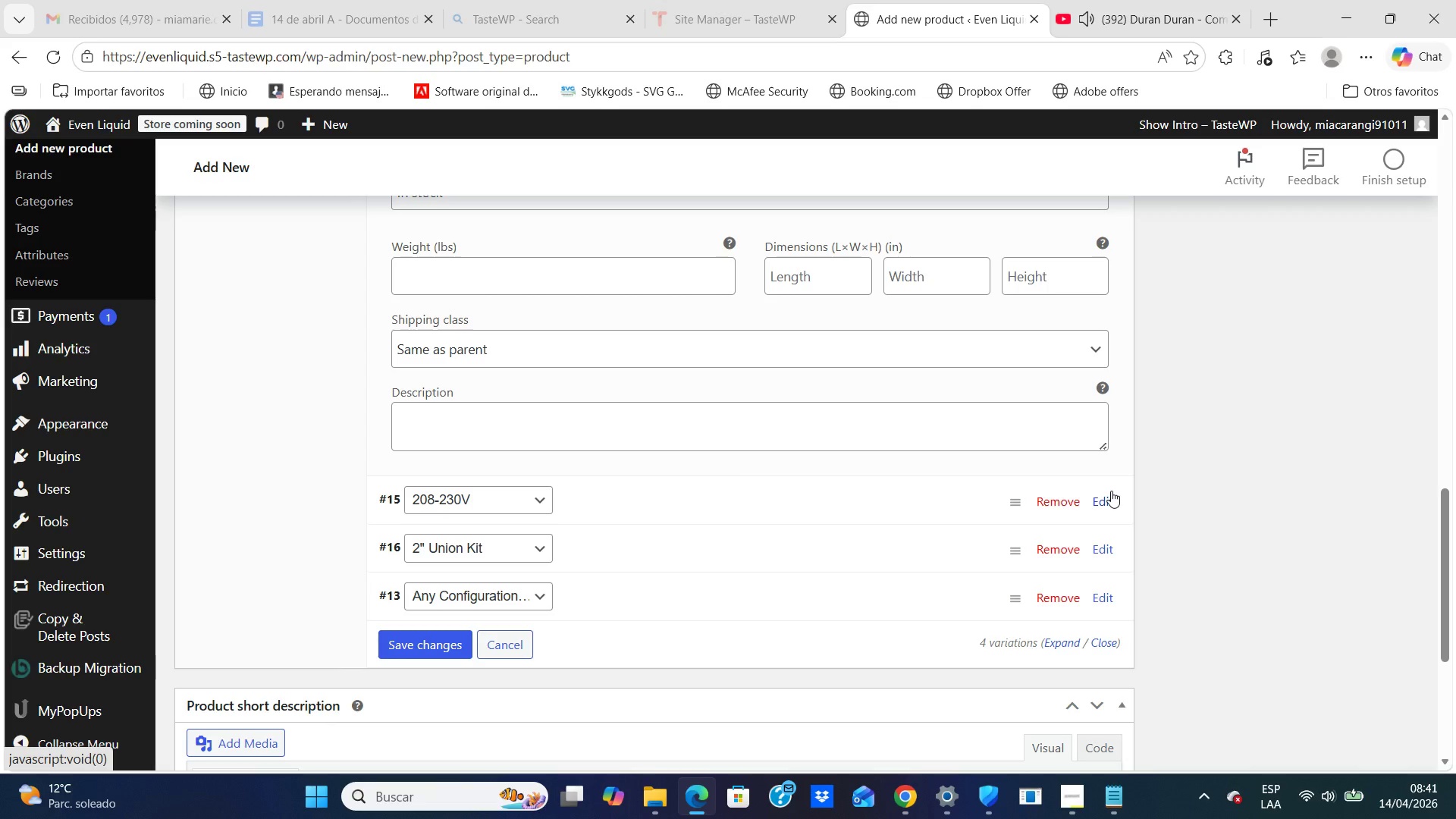 
left_click([1101, 503])
 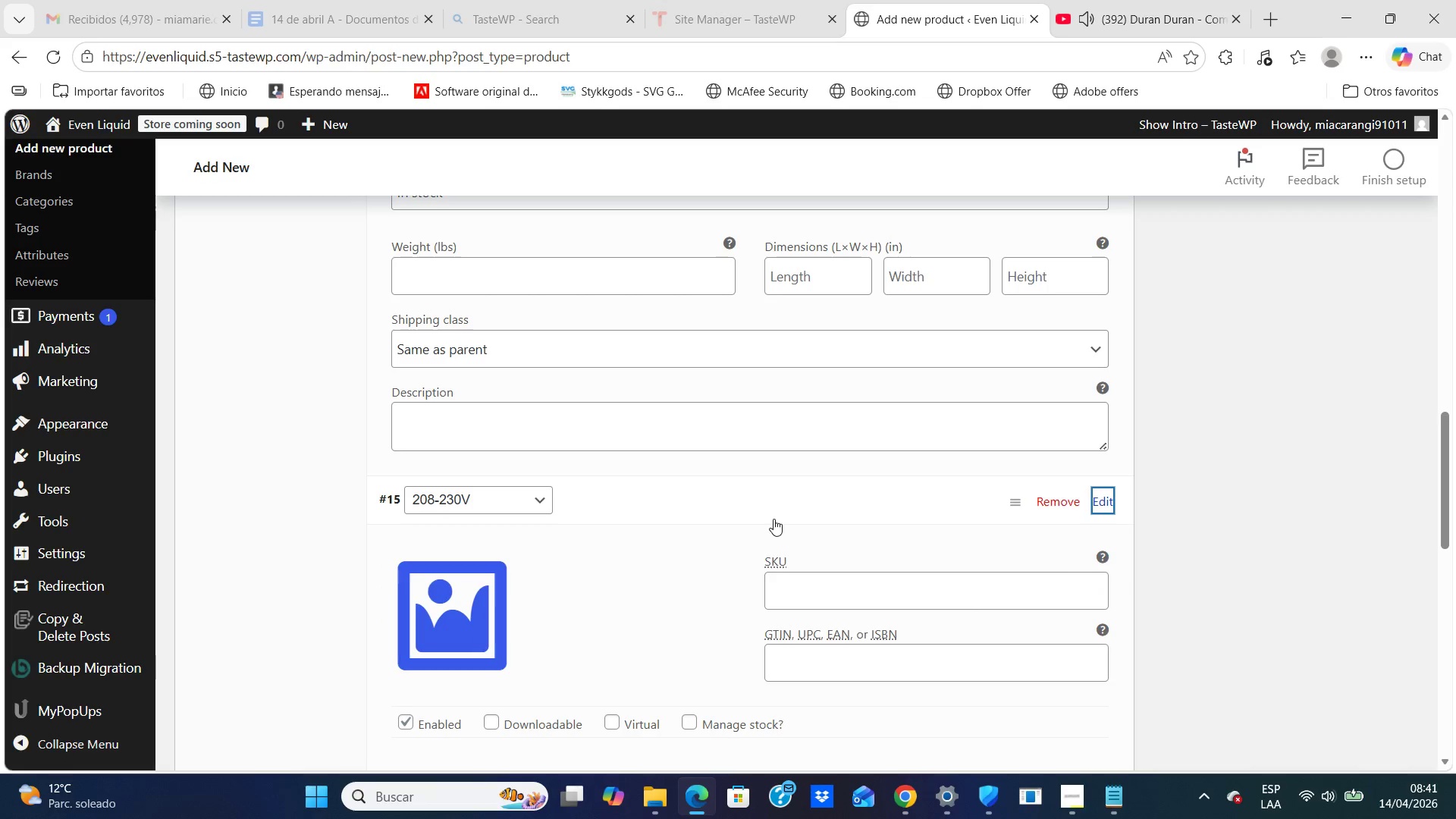 
left_click([651, 573])
 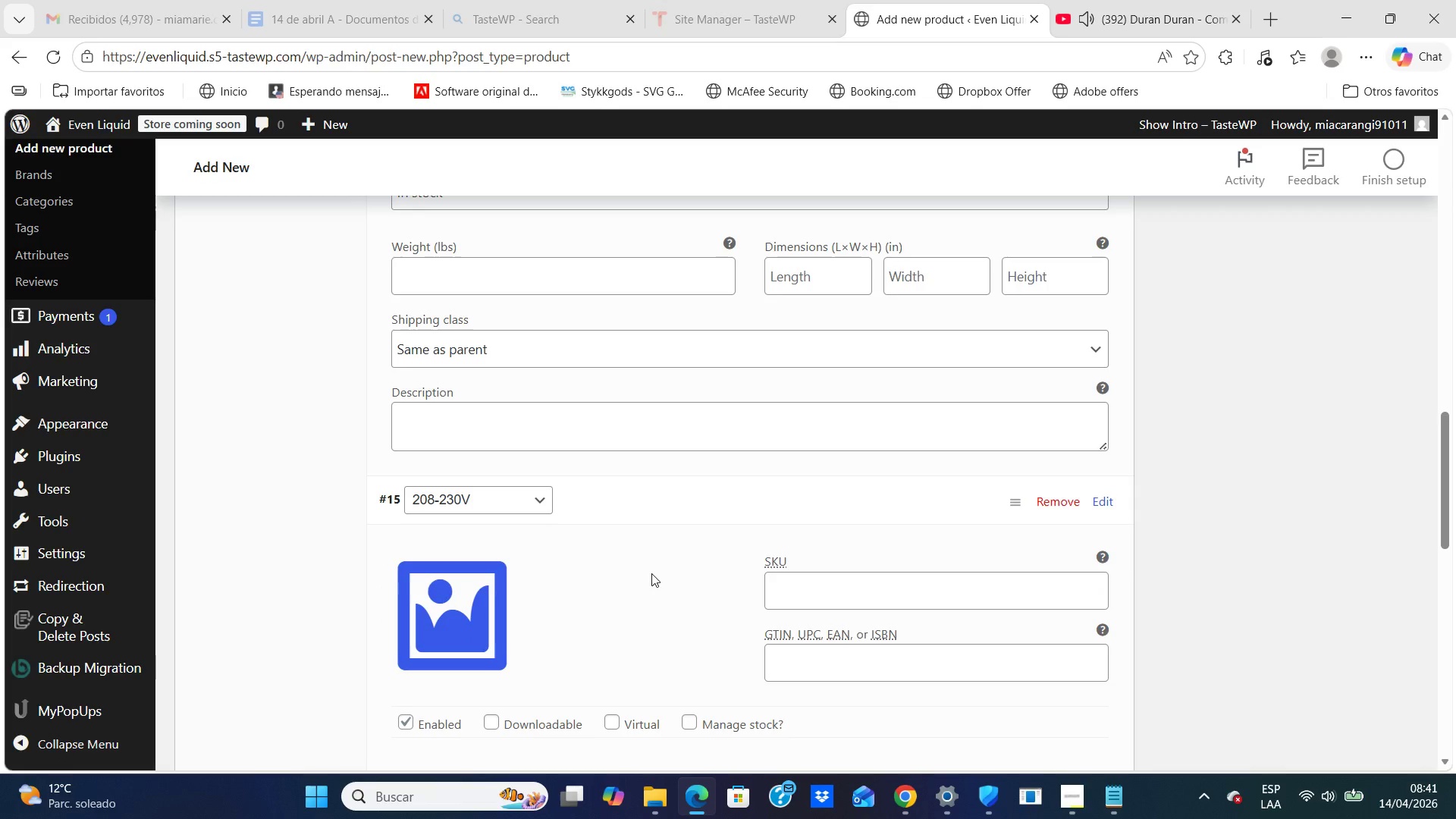 
key(ArrowDown)
 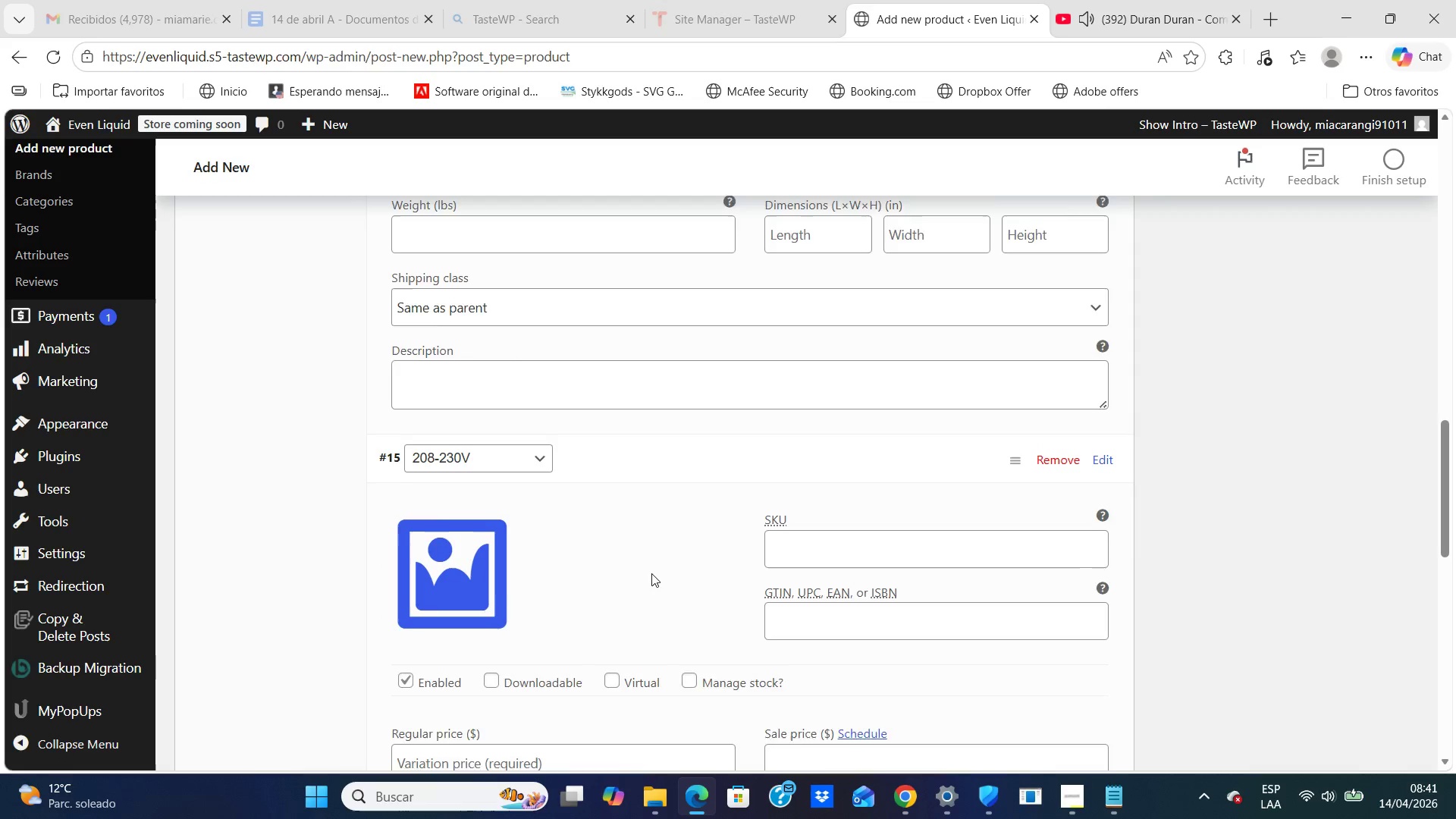 
key(ArrowDown)
 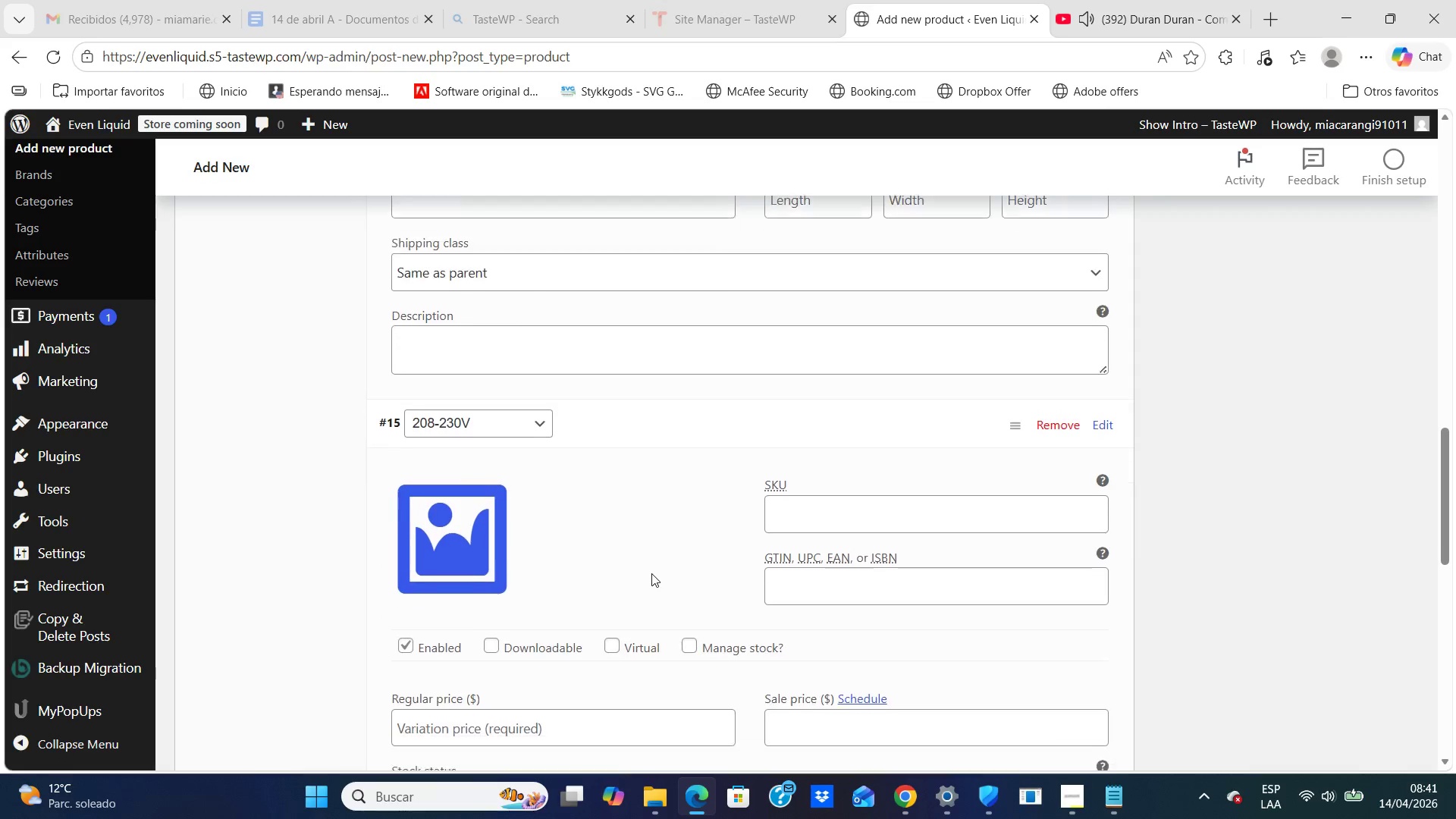 
key(ArrowDown)
 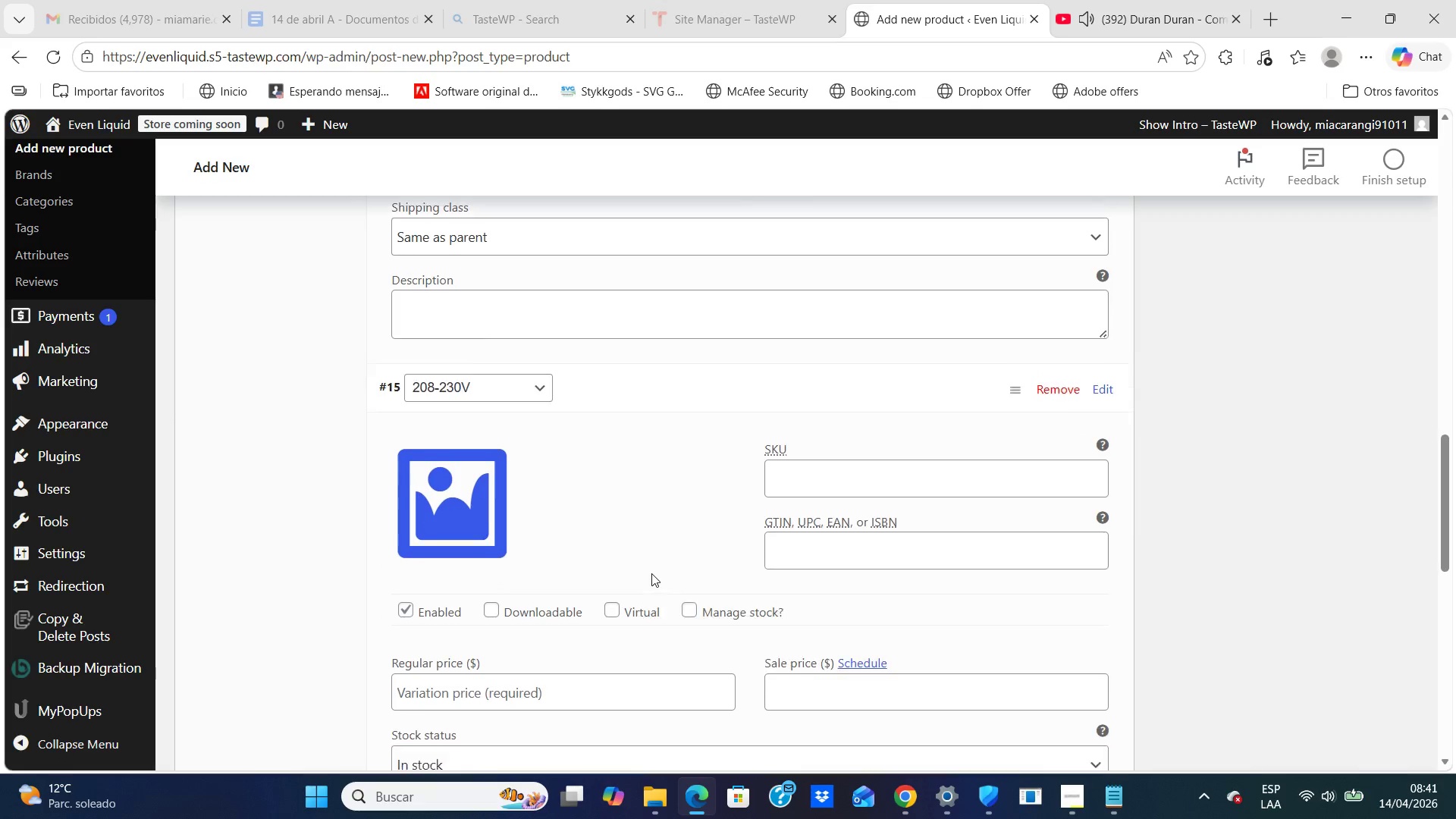 
key(ArrowDown)
 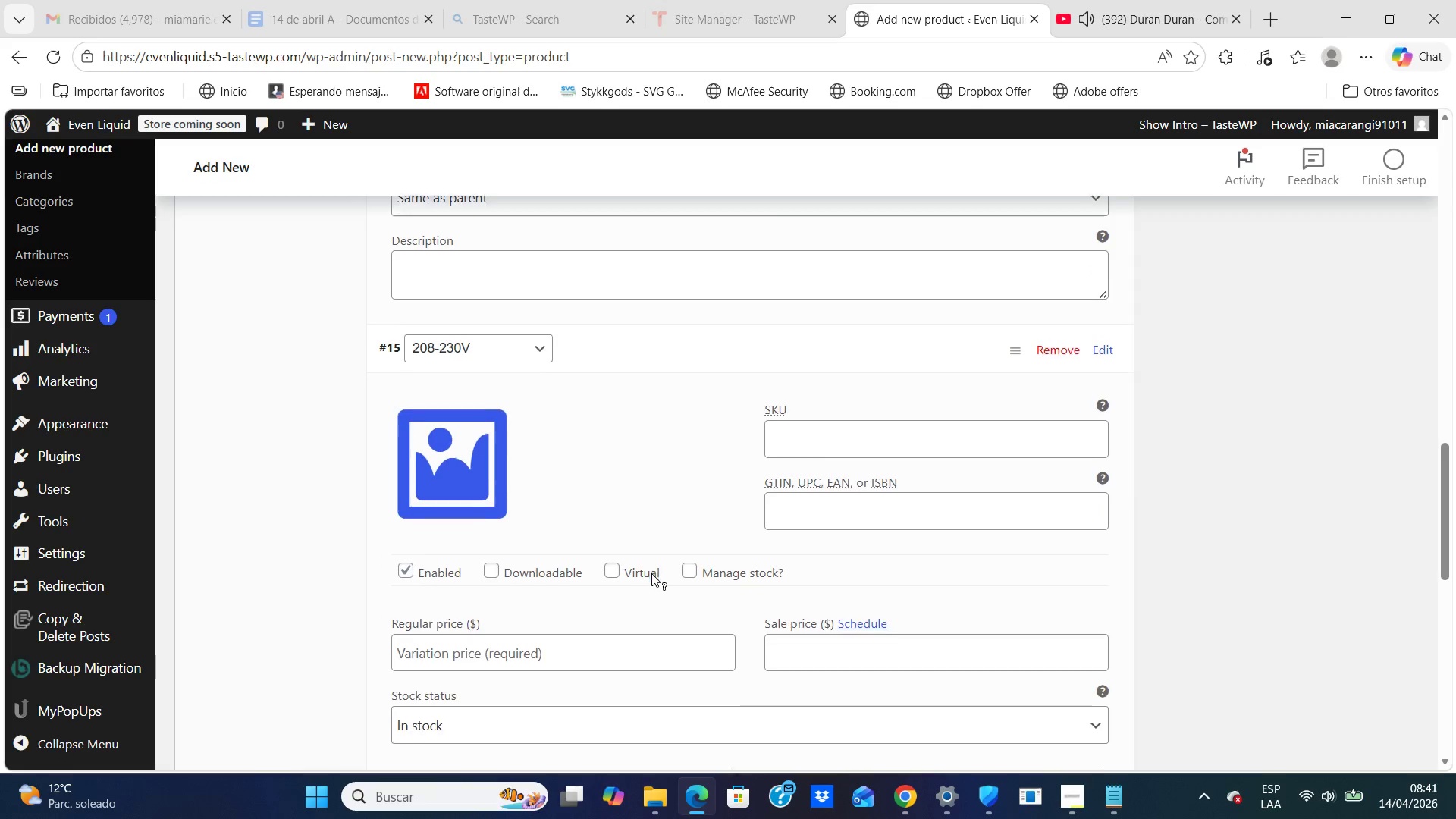 
key(ArrowDown)
 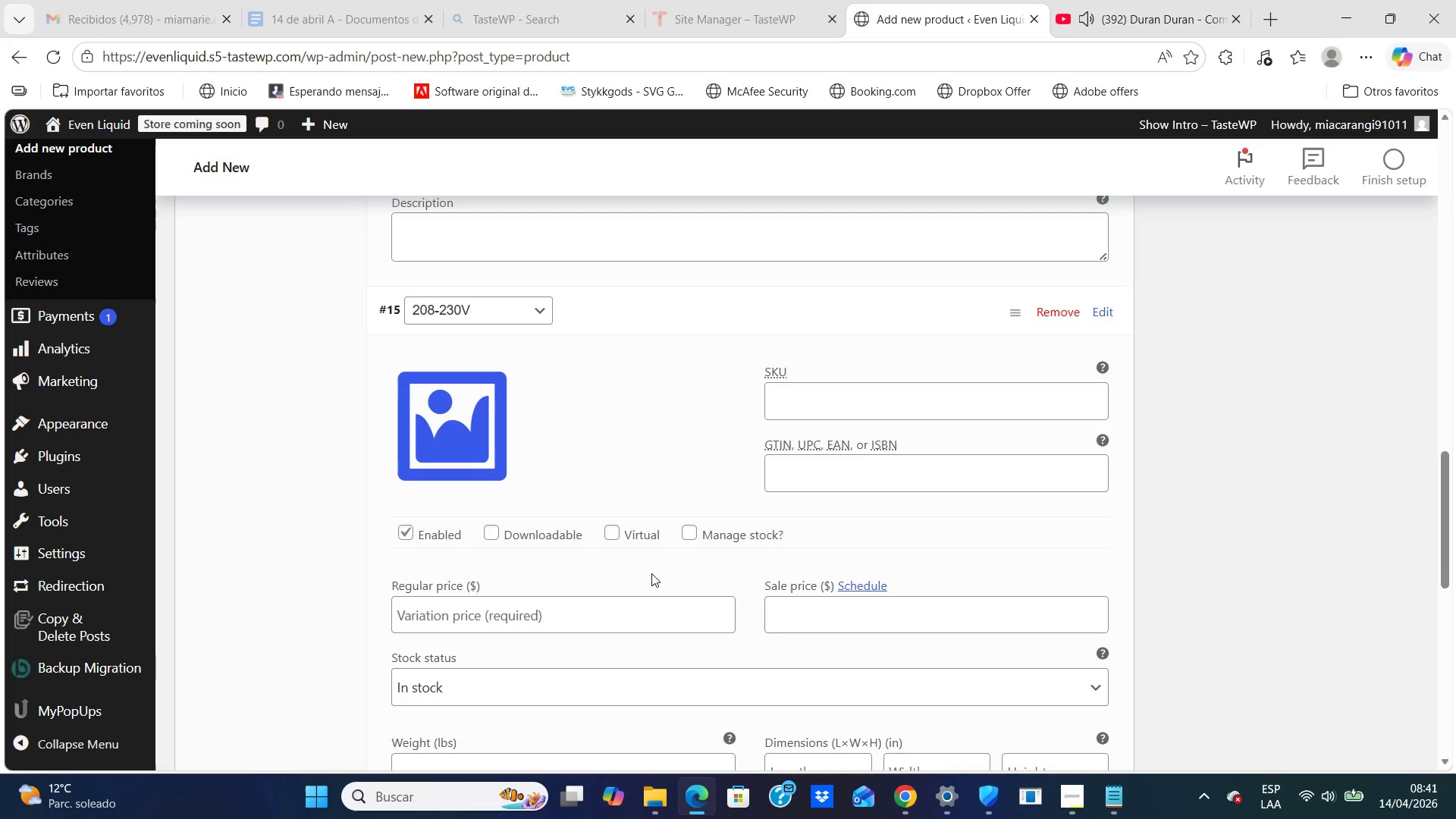 
key(ArrowDown)
 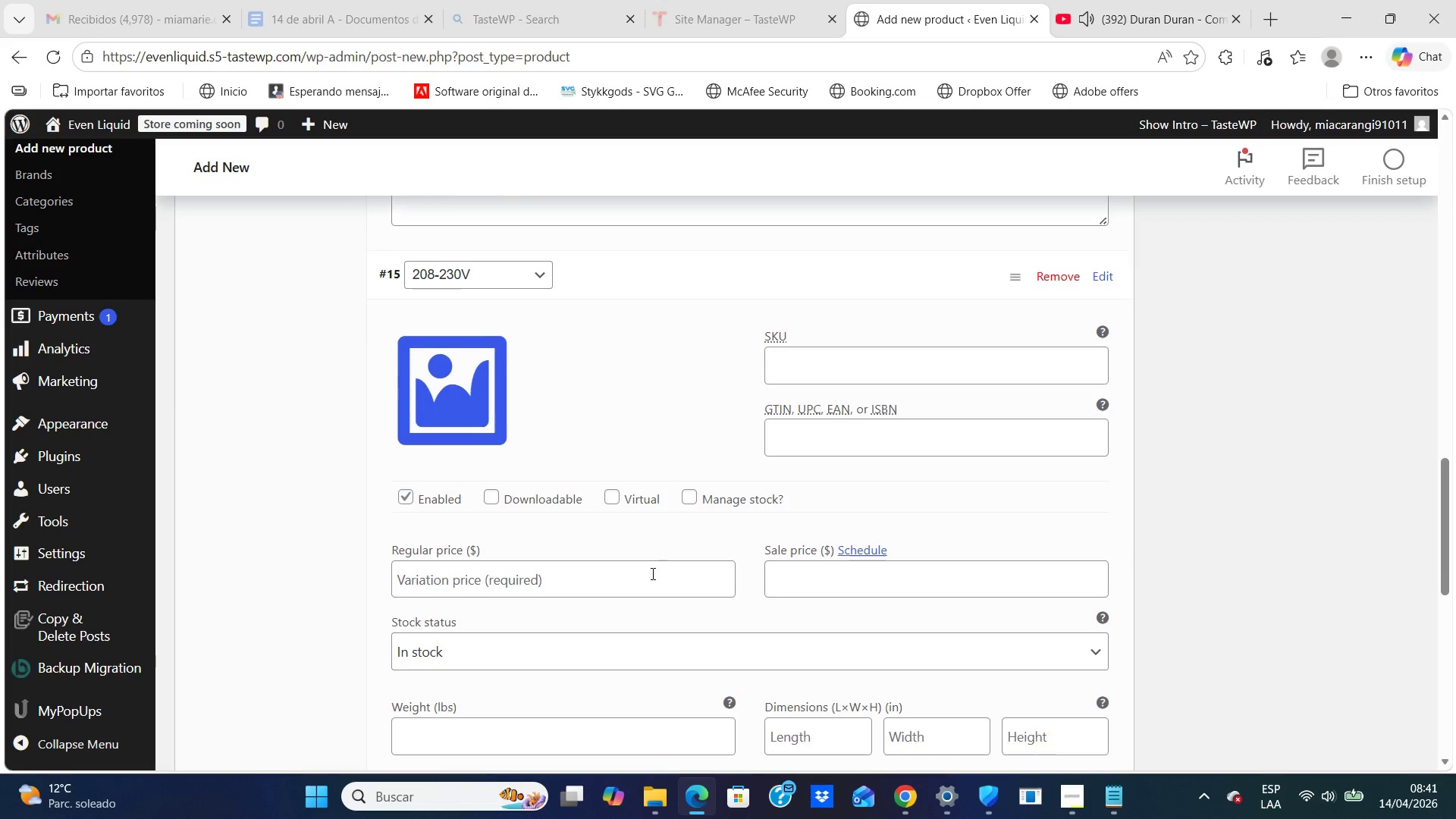 
key(ArrowDown)
 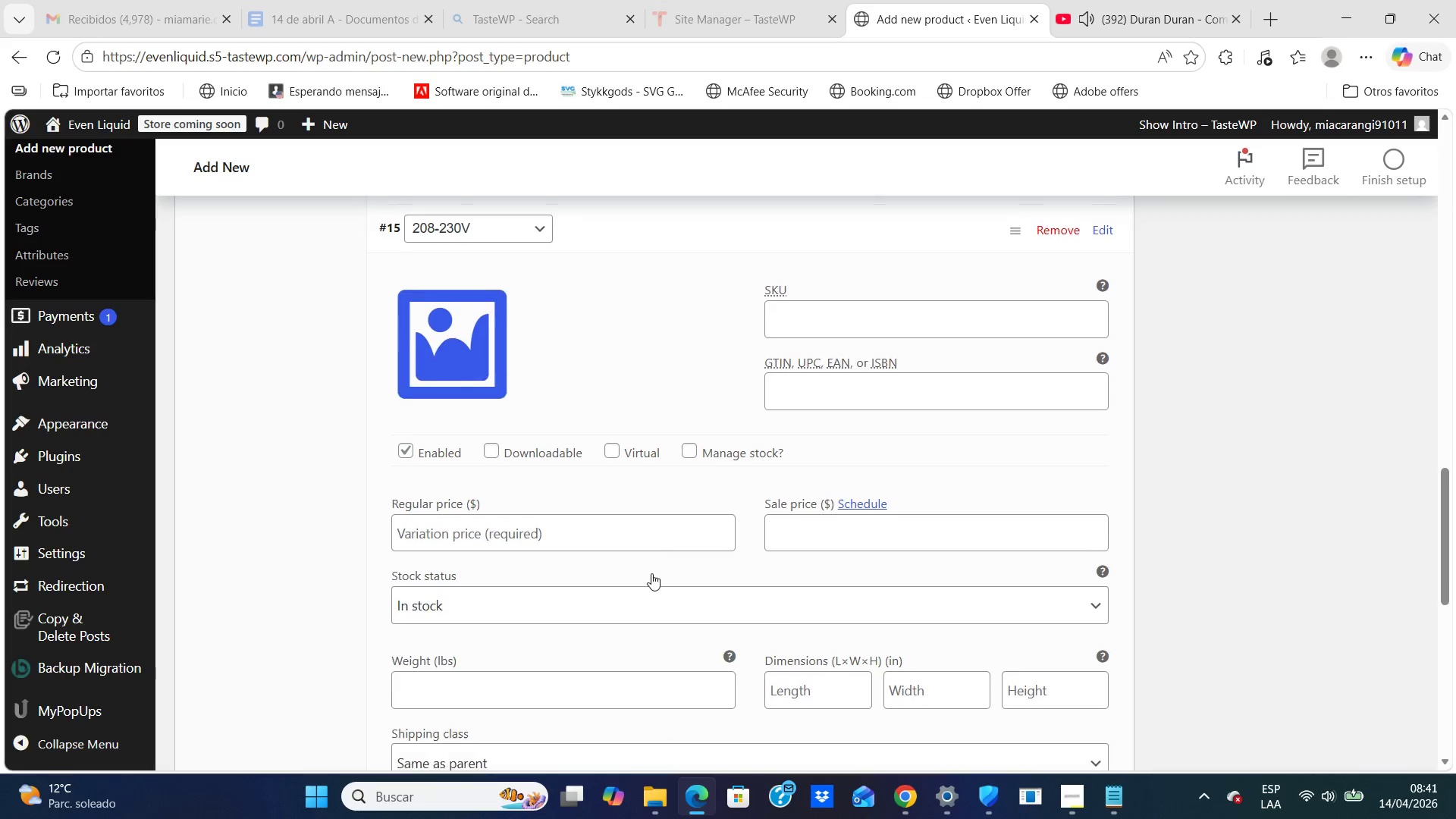 
key(ArrowDown)
 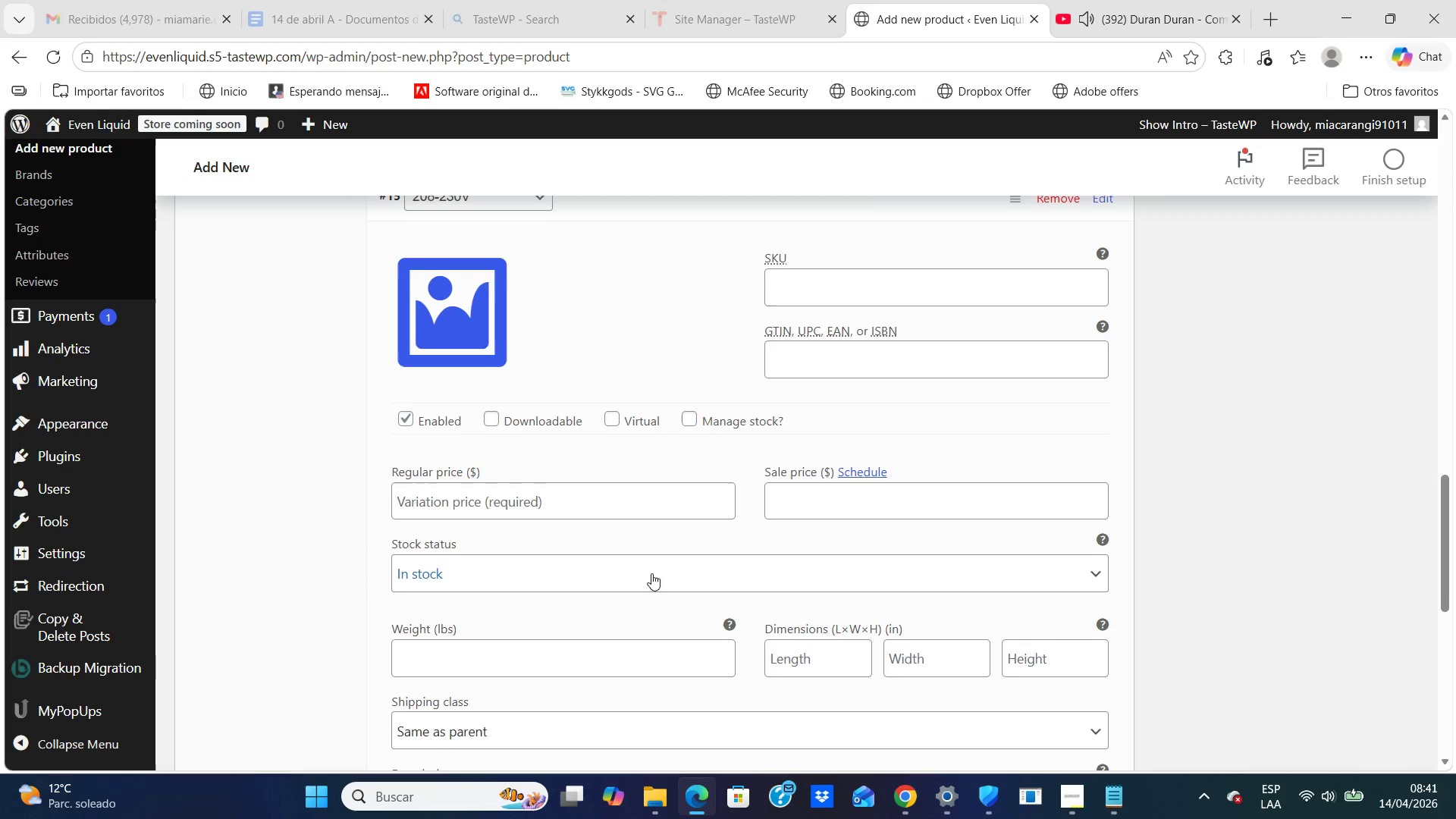 
key(ArrowDown)
 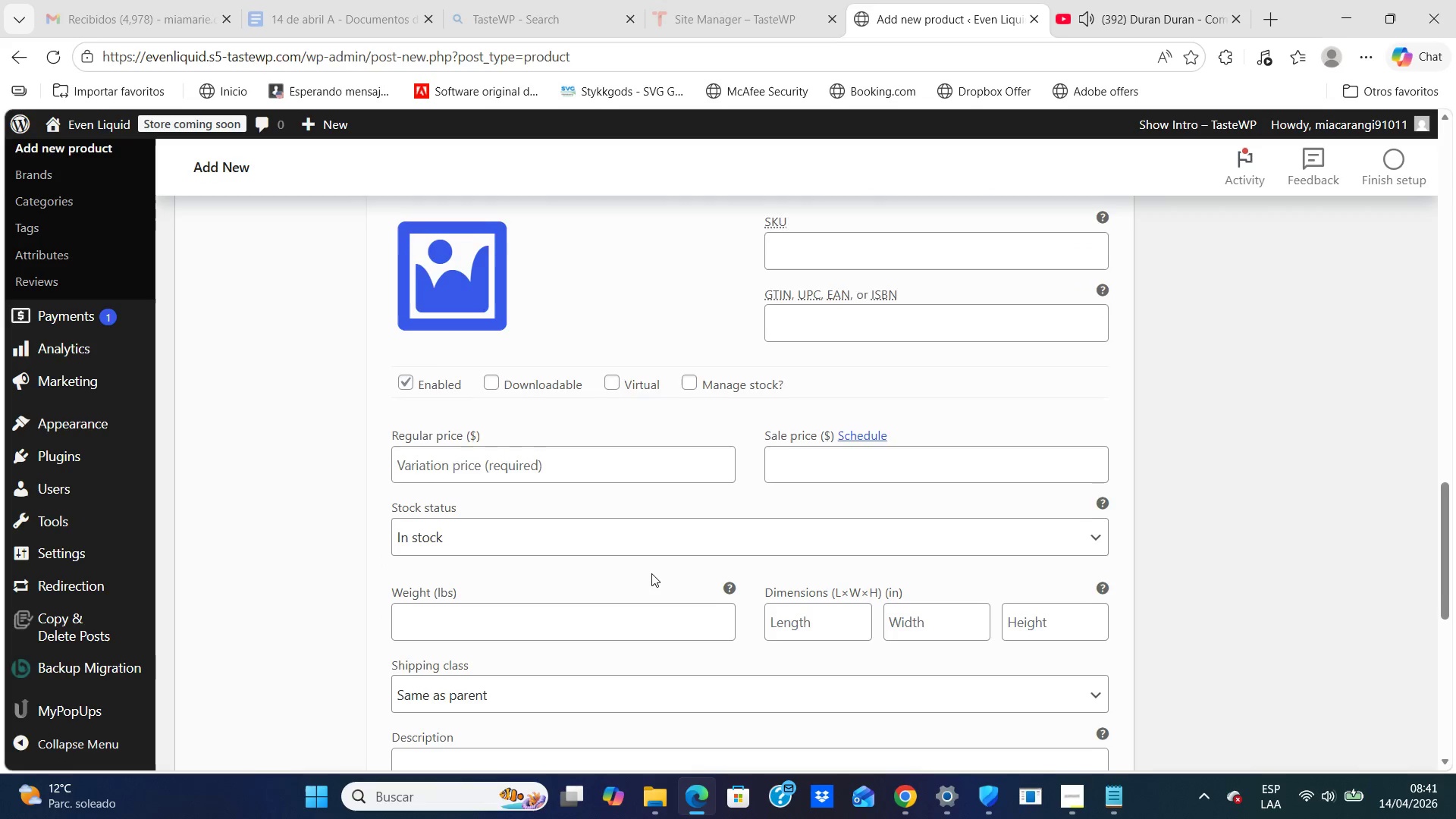 
key(ArrowDown)
 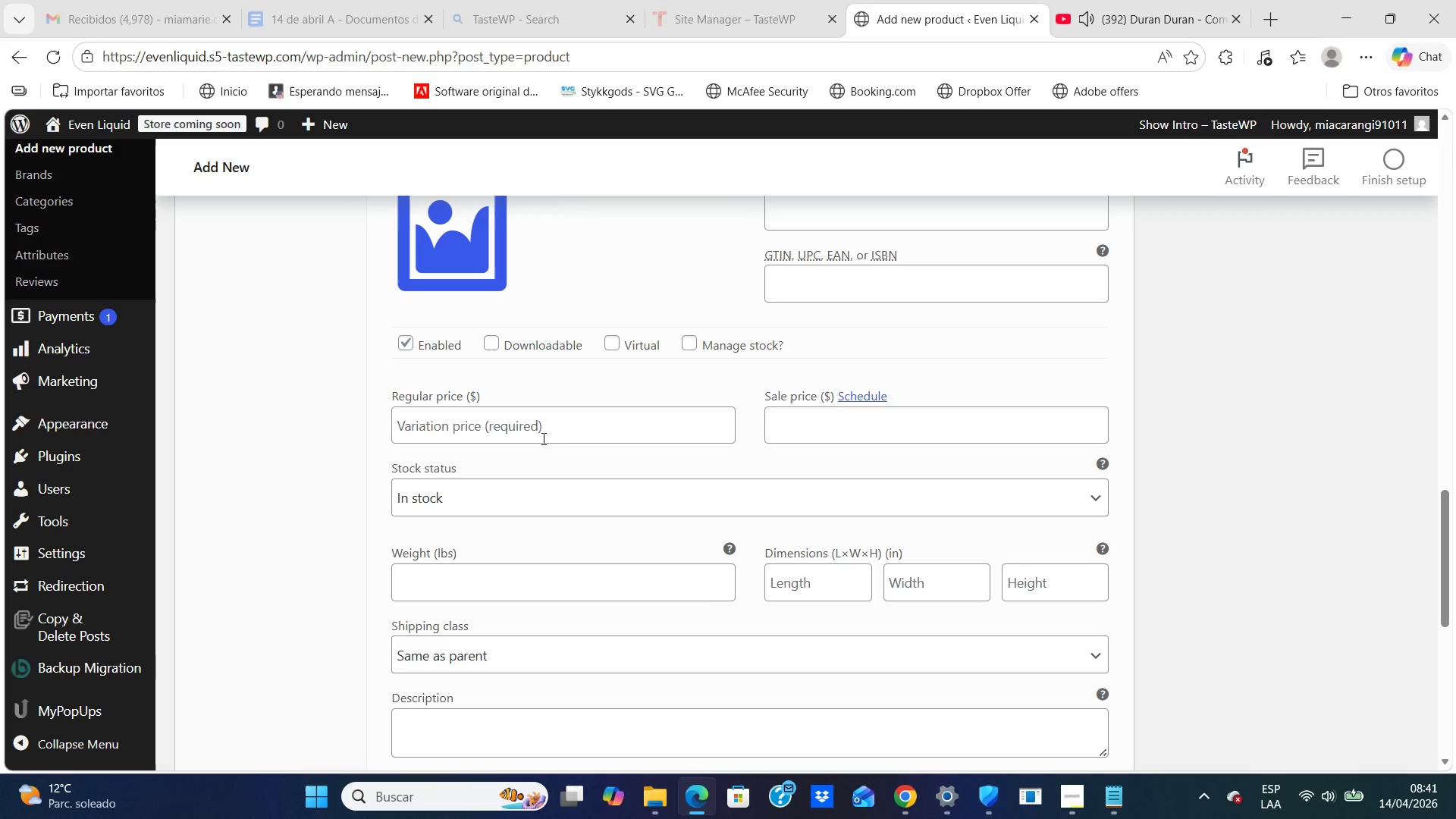 
left_click([543, 438])
 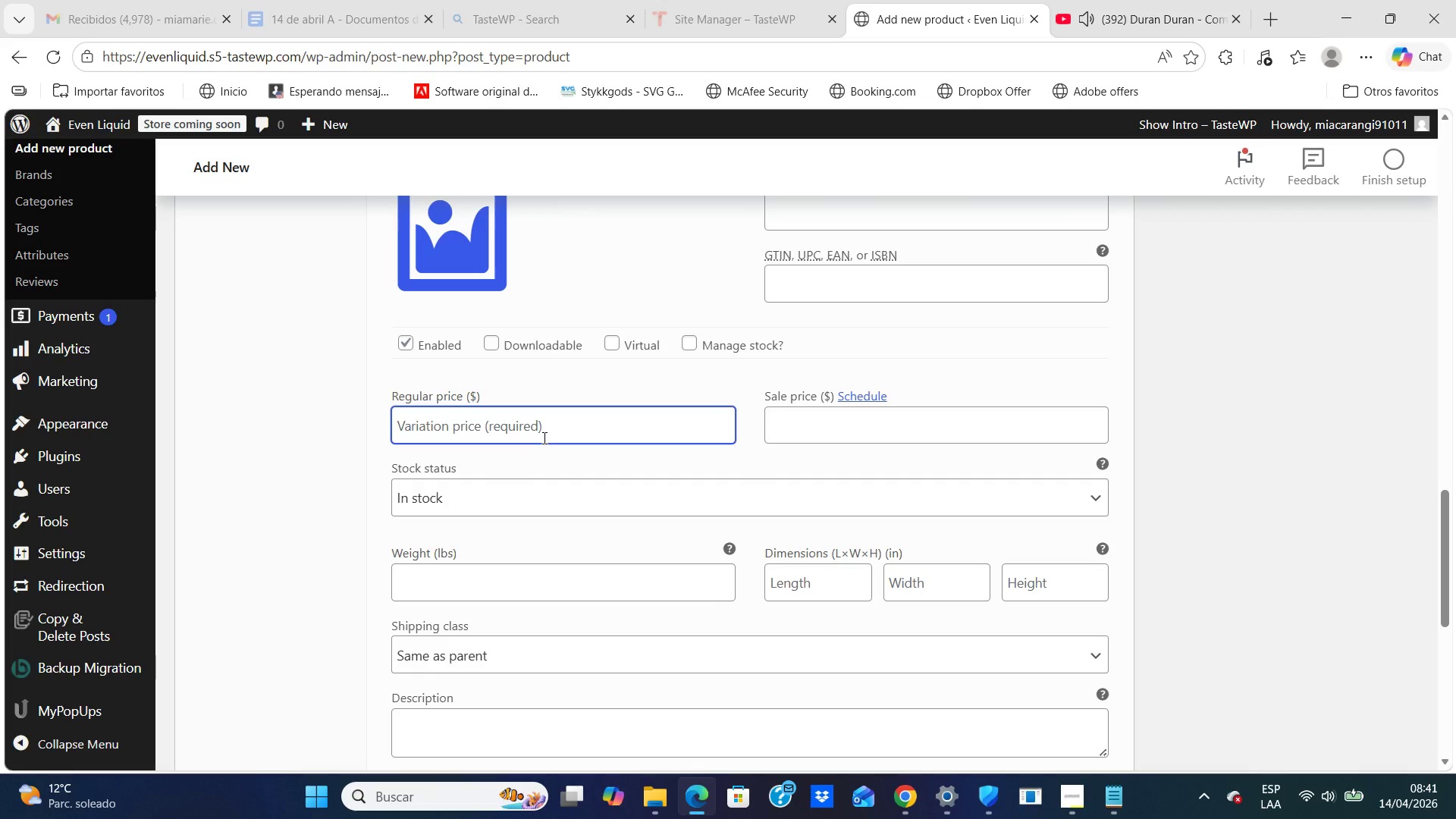 
type(1999)
 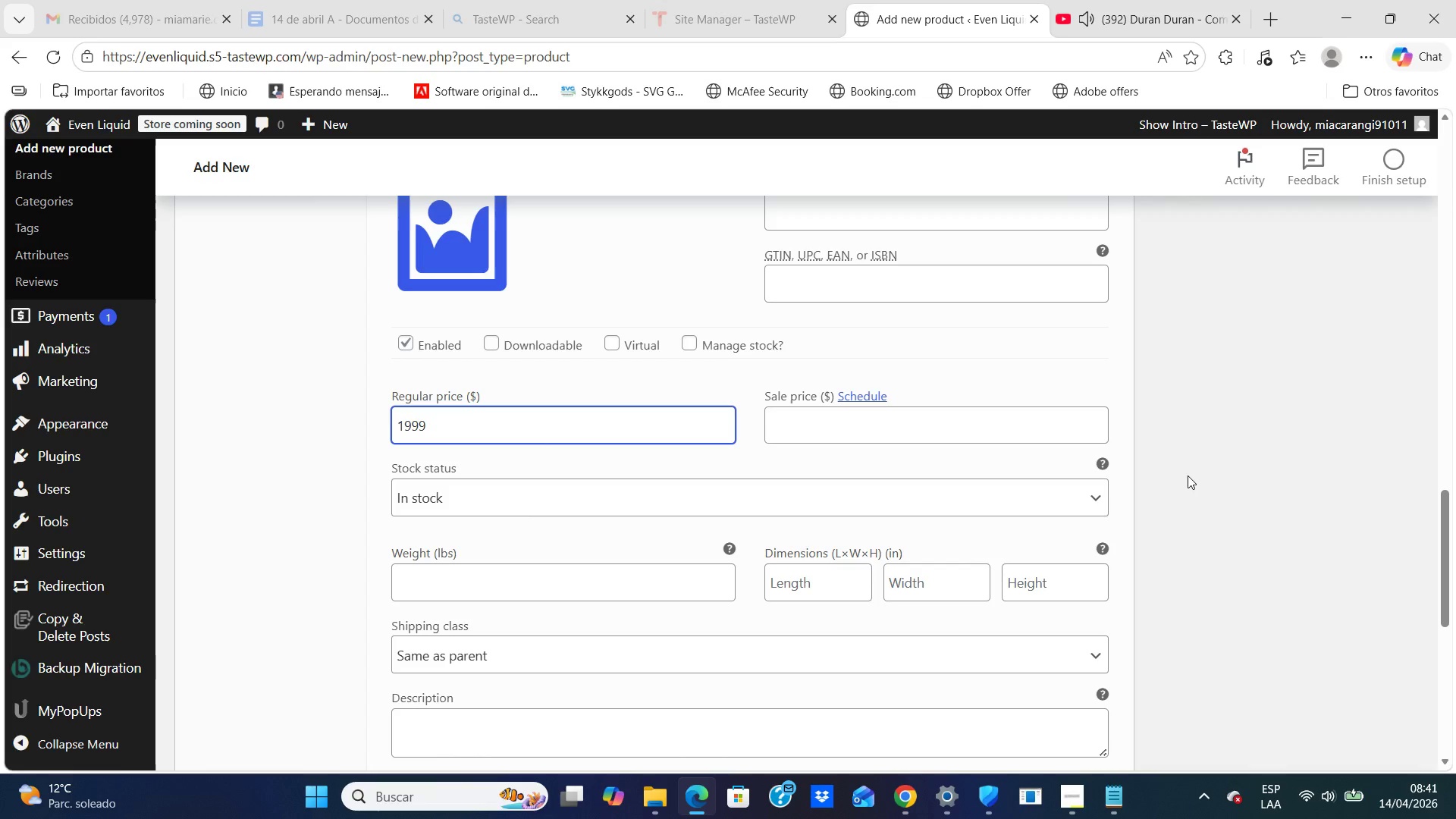 
left_click([1188, 475])
 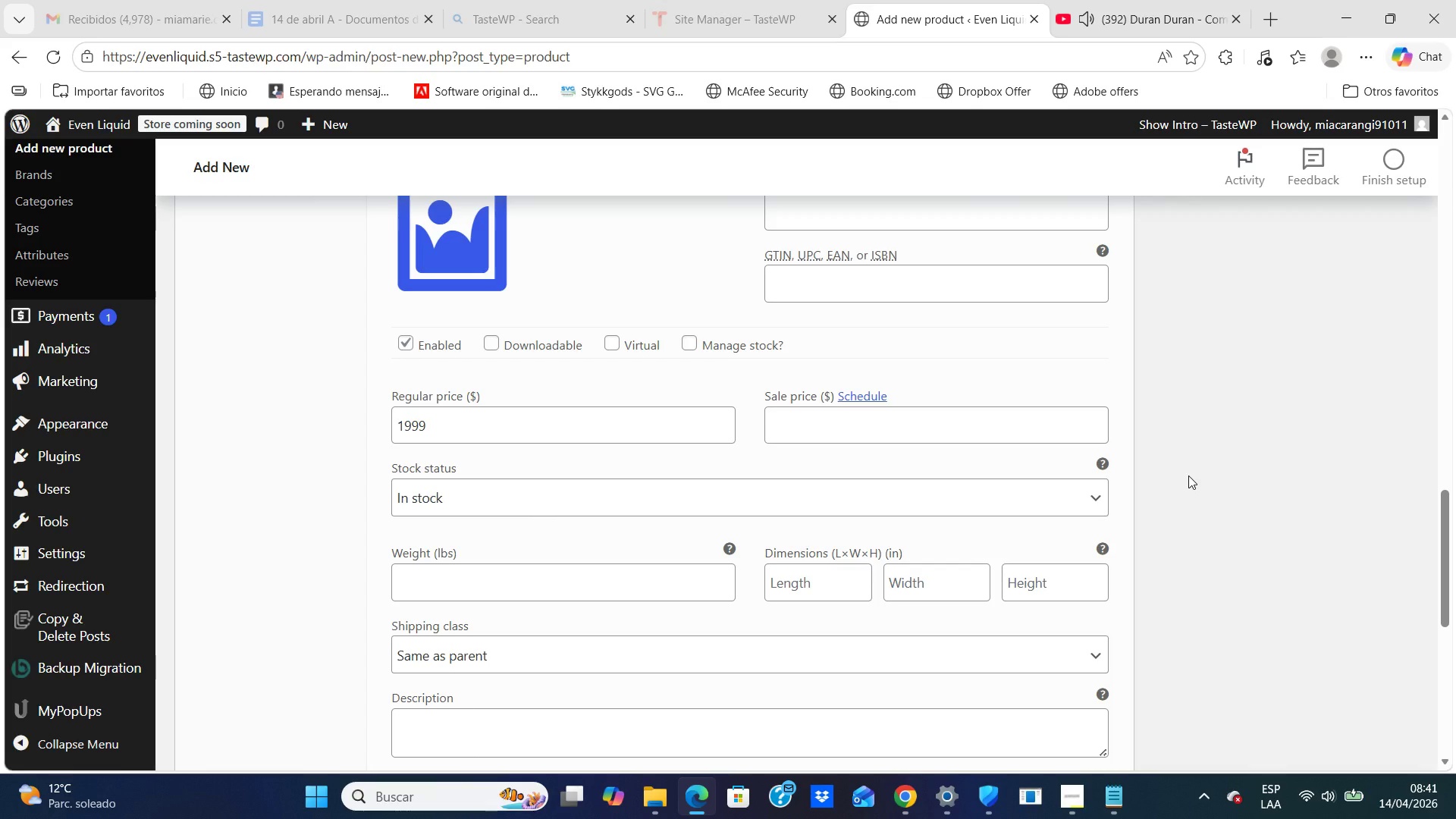 
hold_key(key=ArrowDown, duration=0.89)
 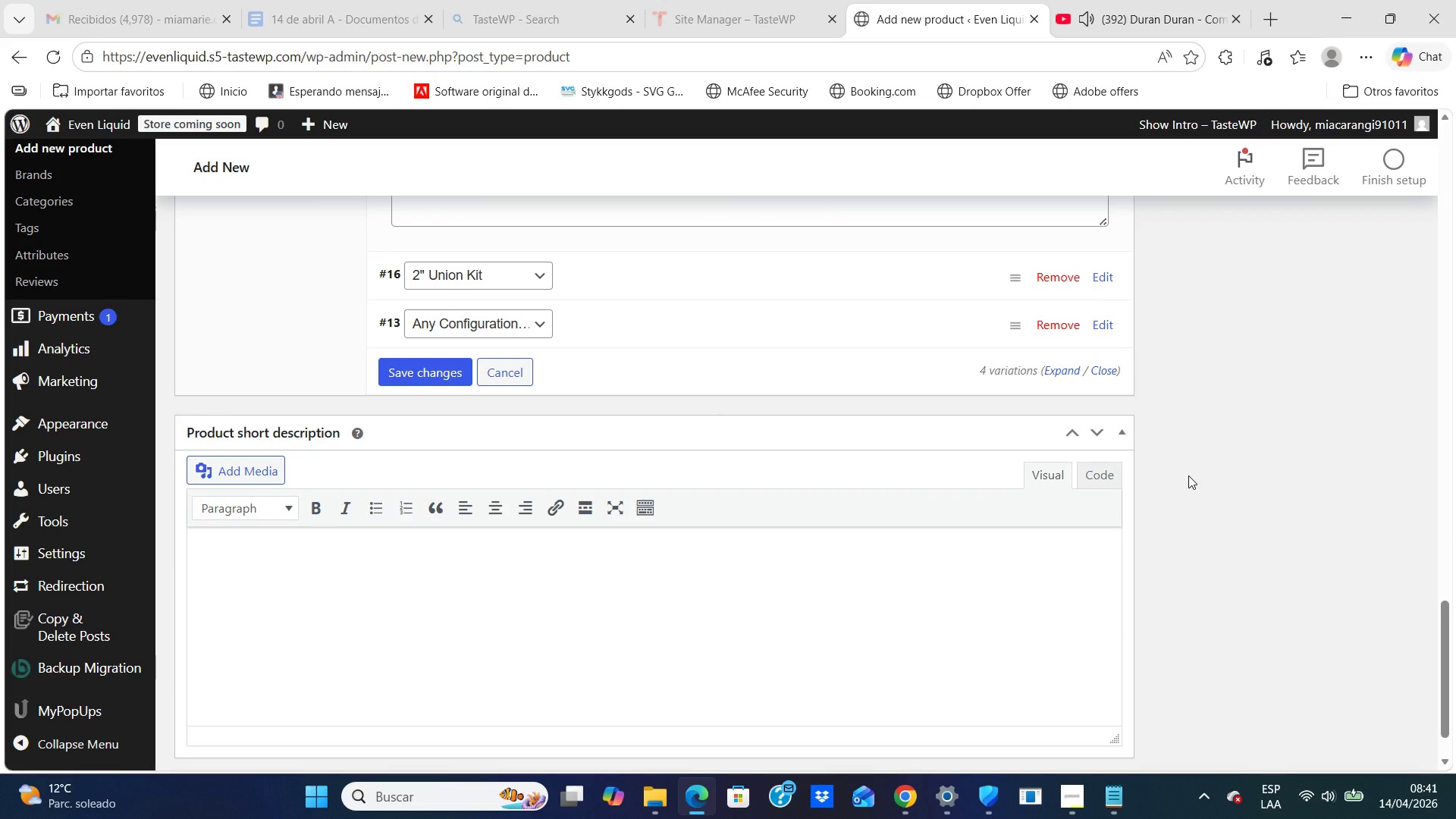 
hold_key(key=ArrowUp, duration=0.61)
 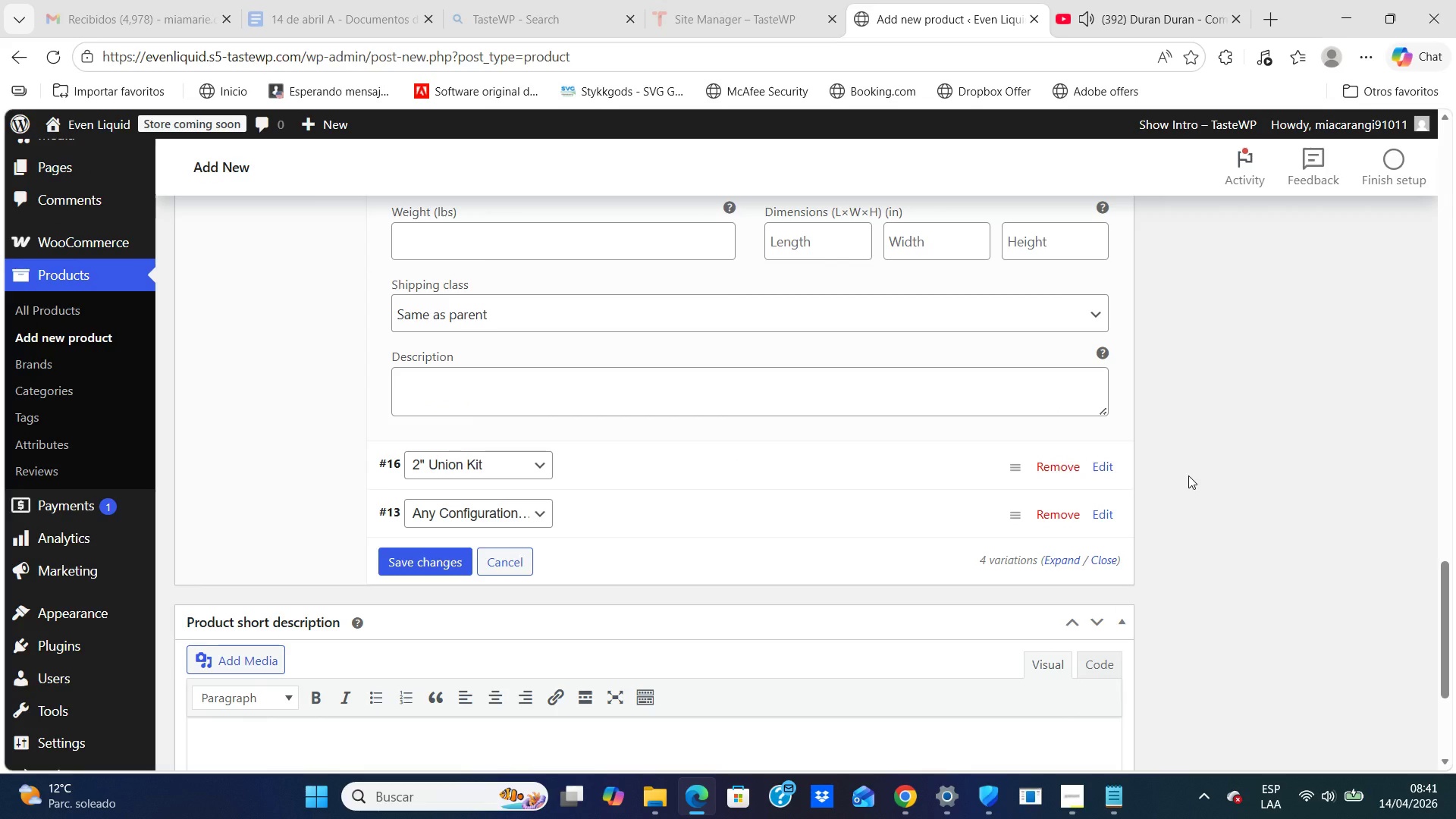 
wait(10.95)
 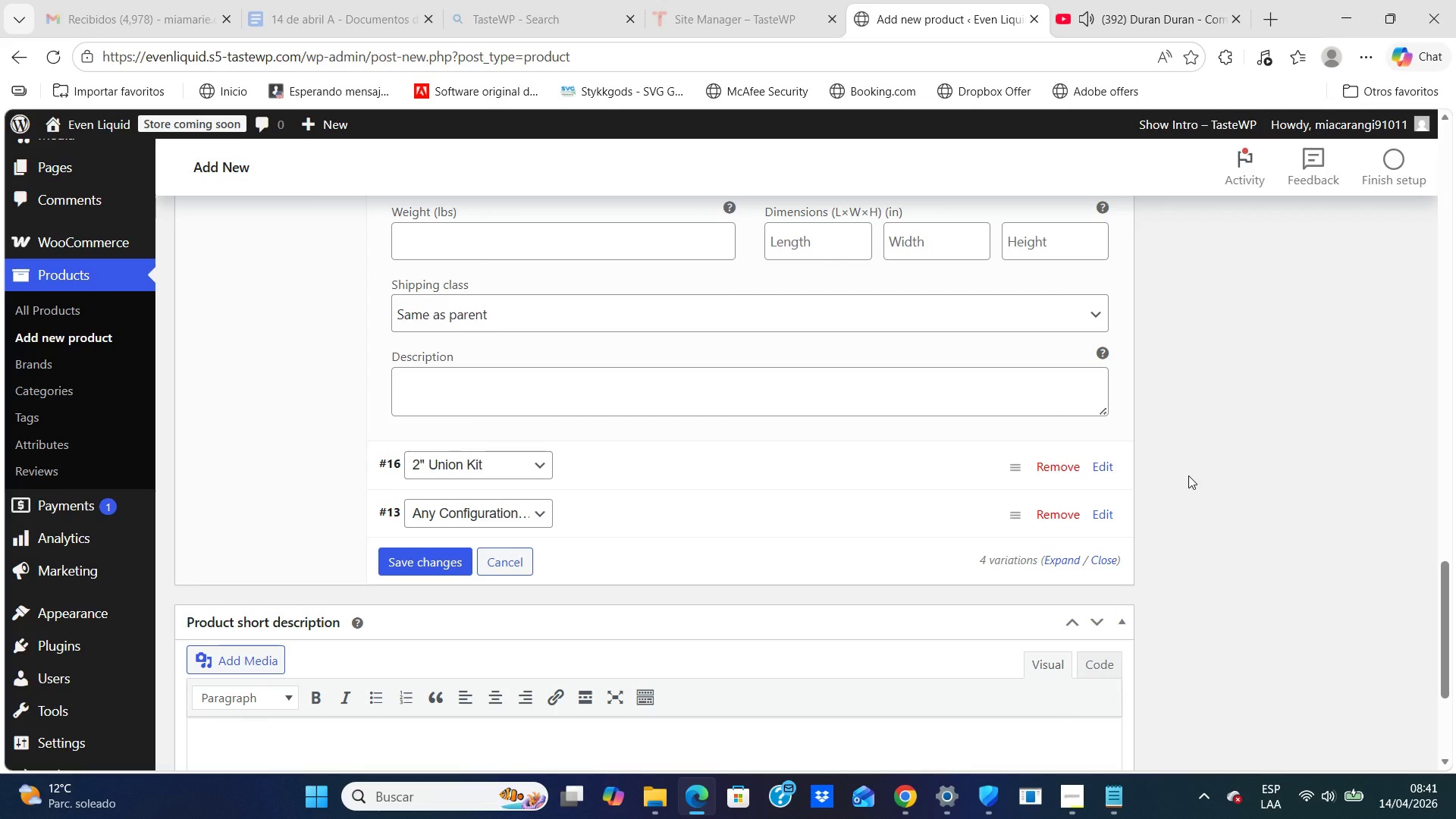 
left_click([1100, 465])
 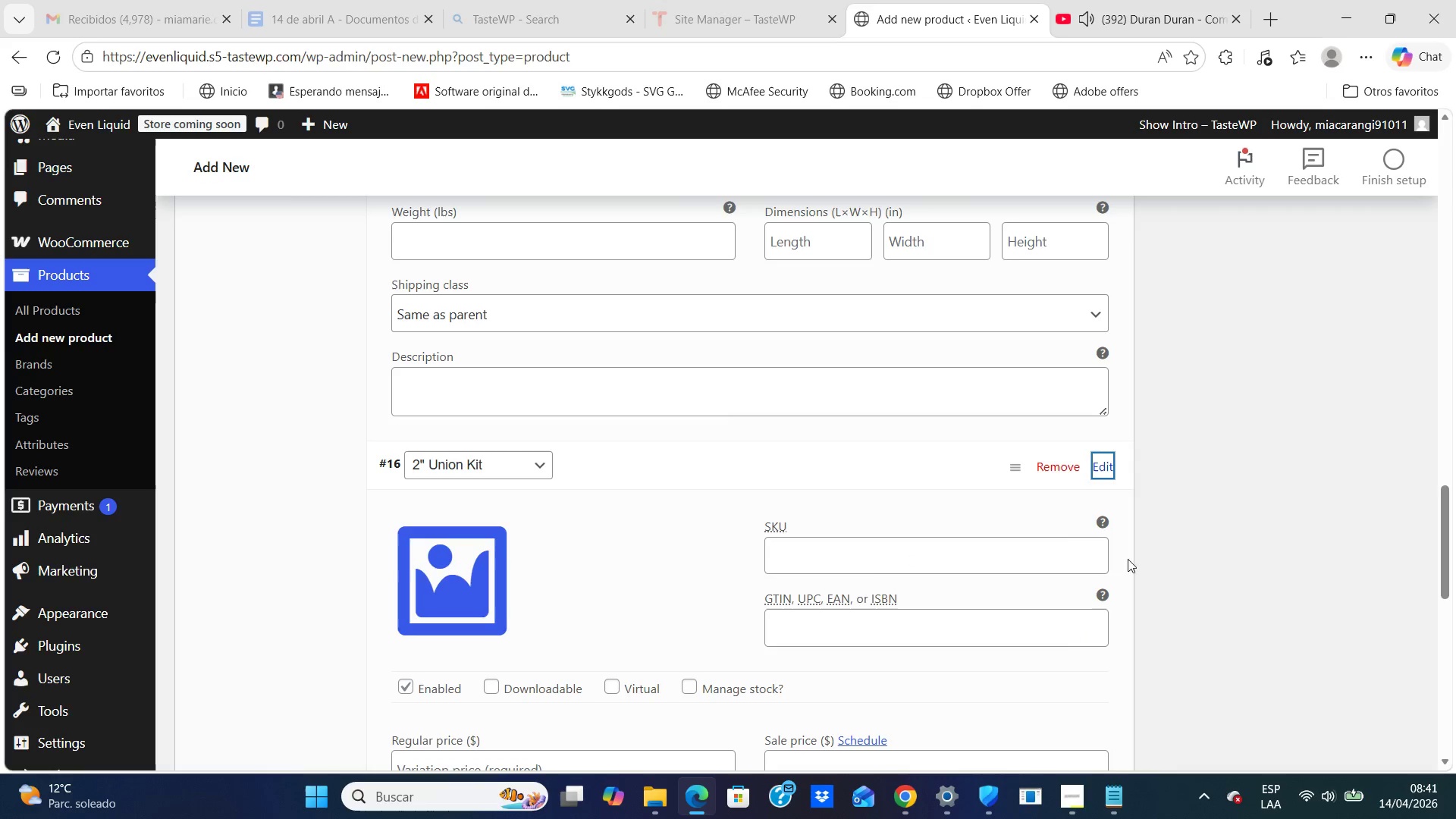 
left_click([1232, 533])
 